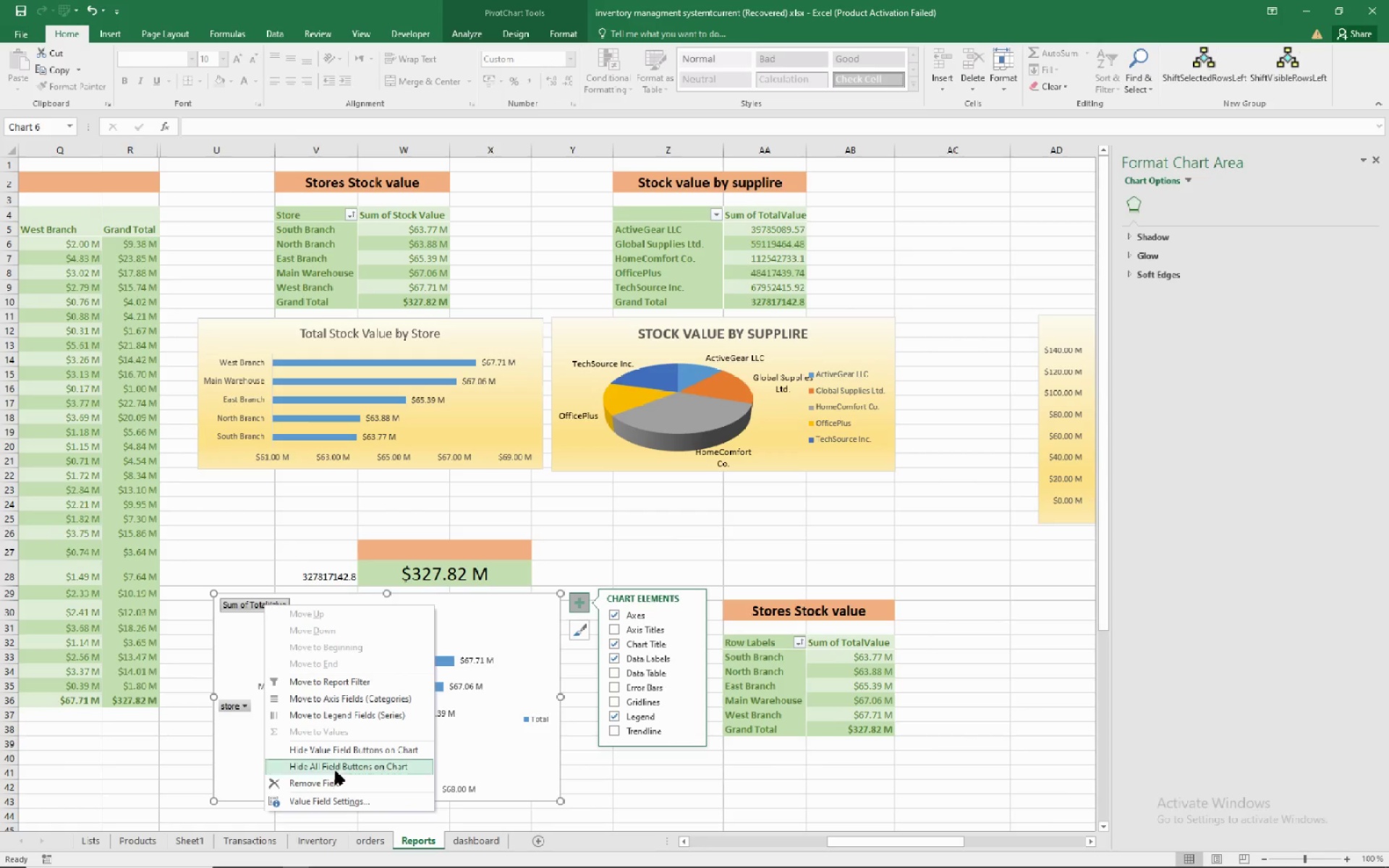 
left_click([342, 761])
 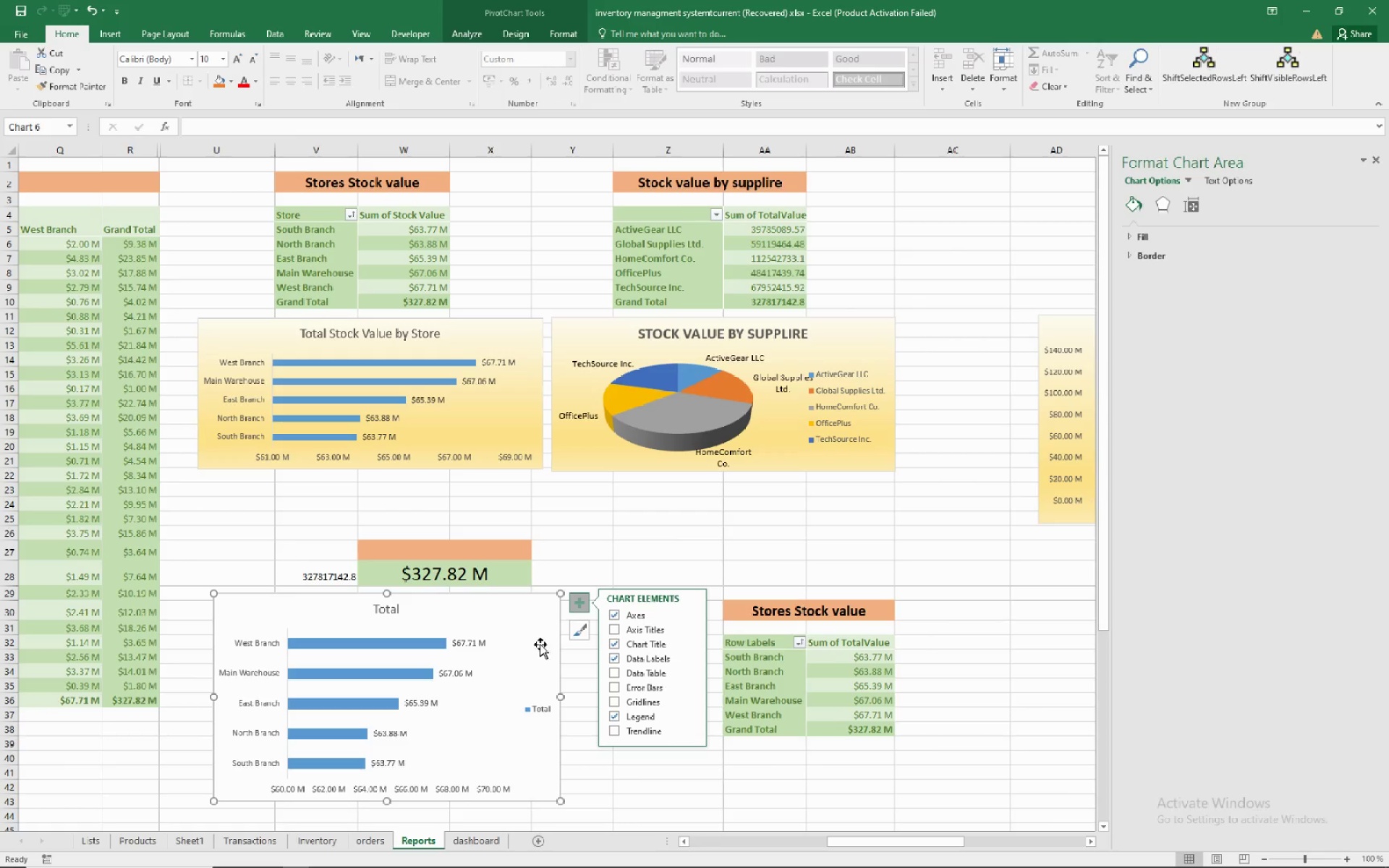 
left_click([538, 638])
 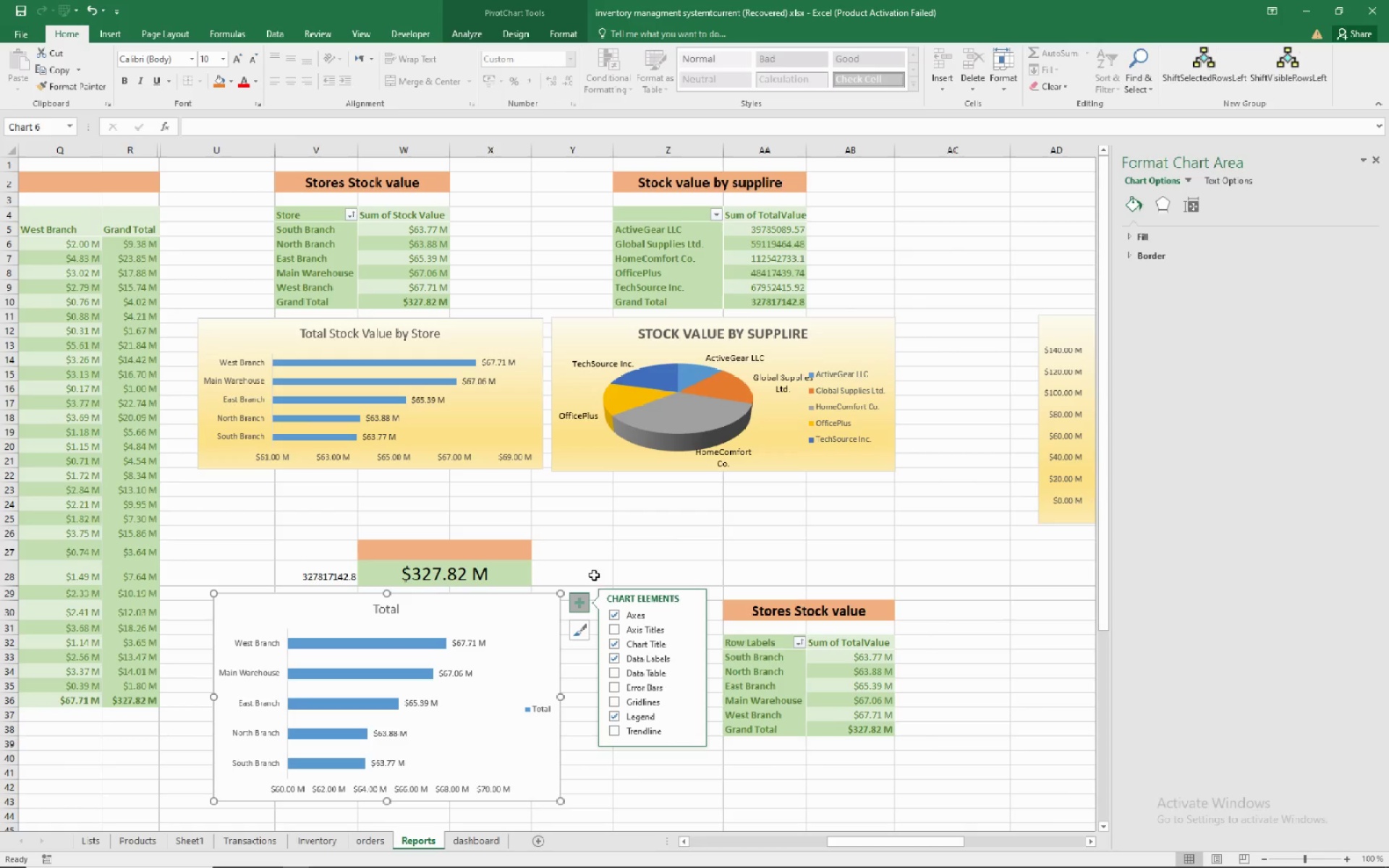 
left_click([539, 595])
 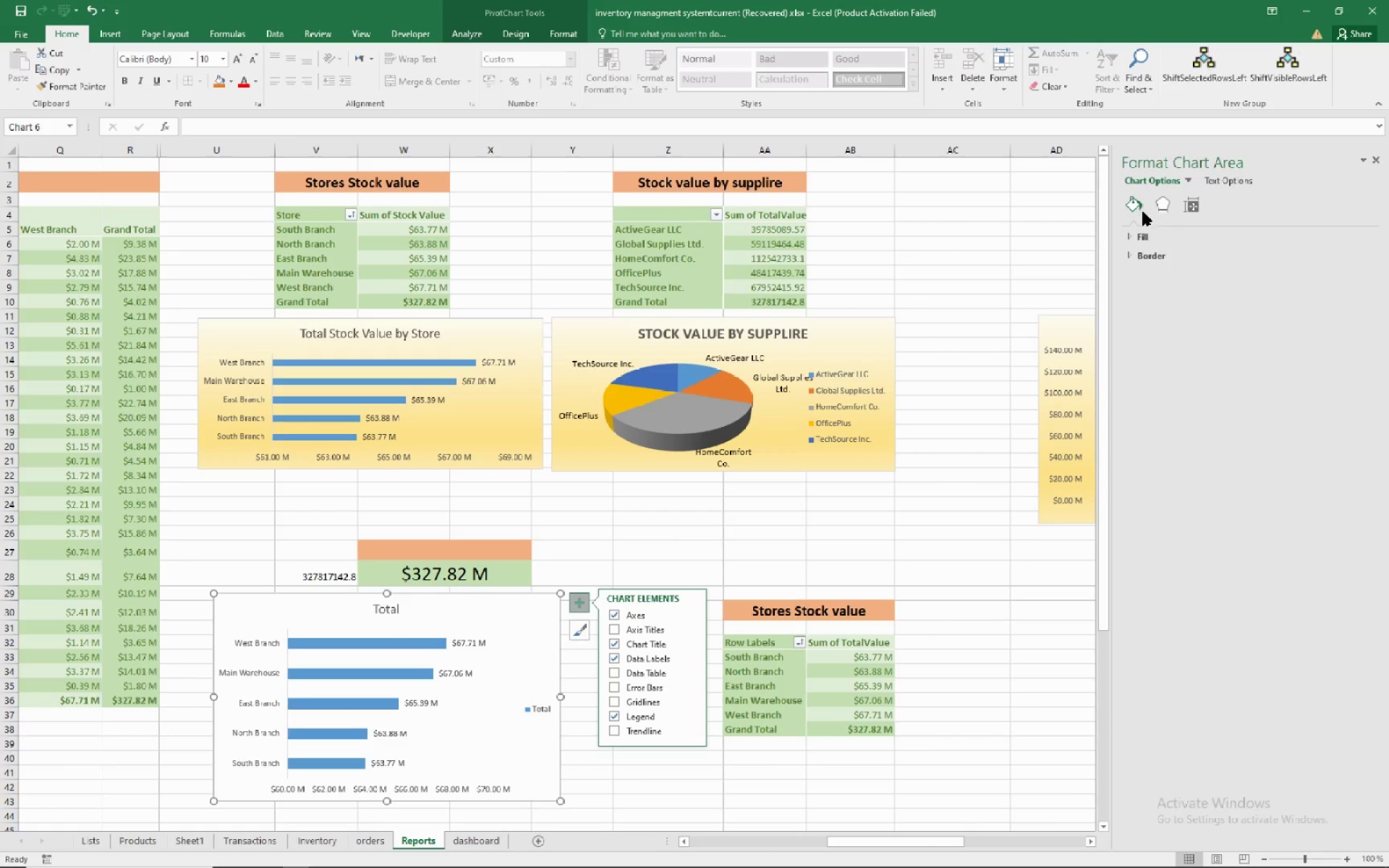 
left_click([1134, 205])
 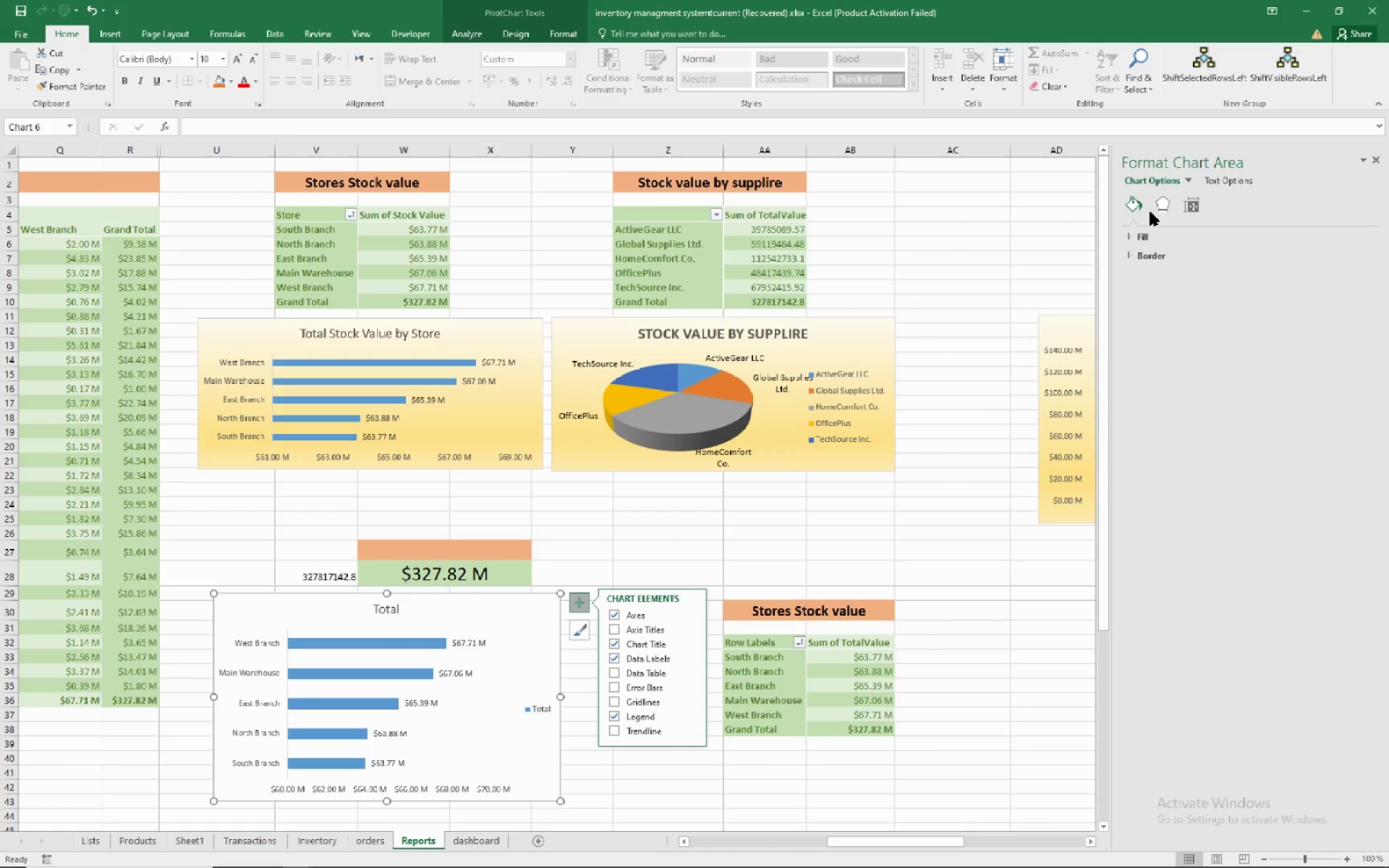 
left_click([1131, 198])
 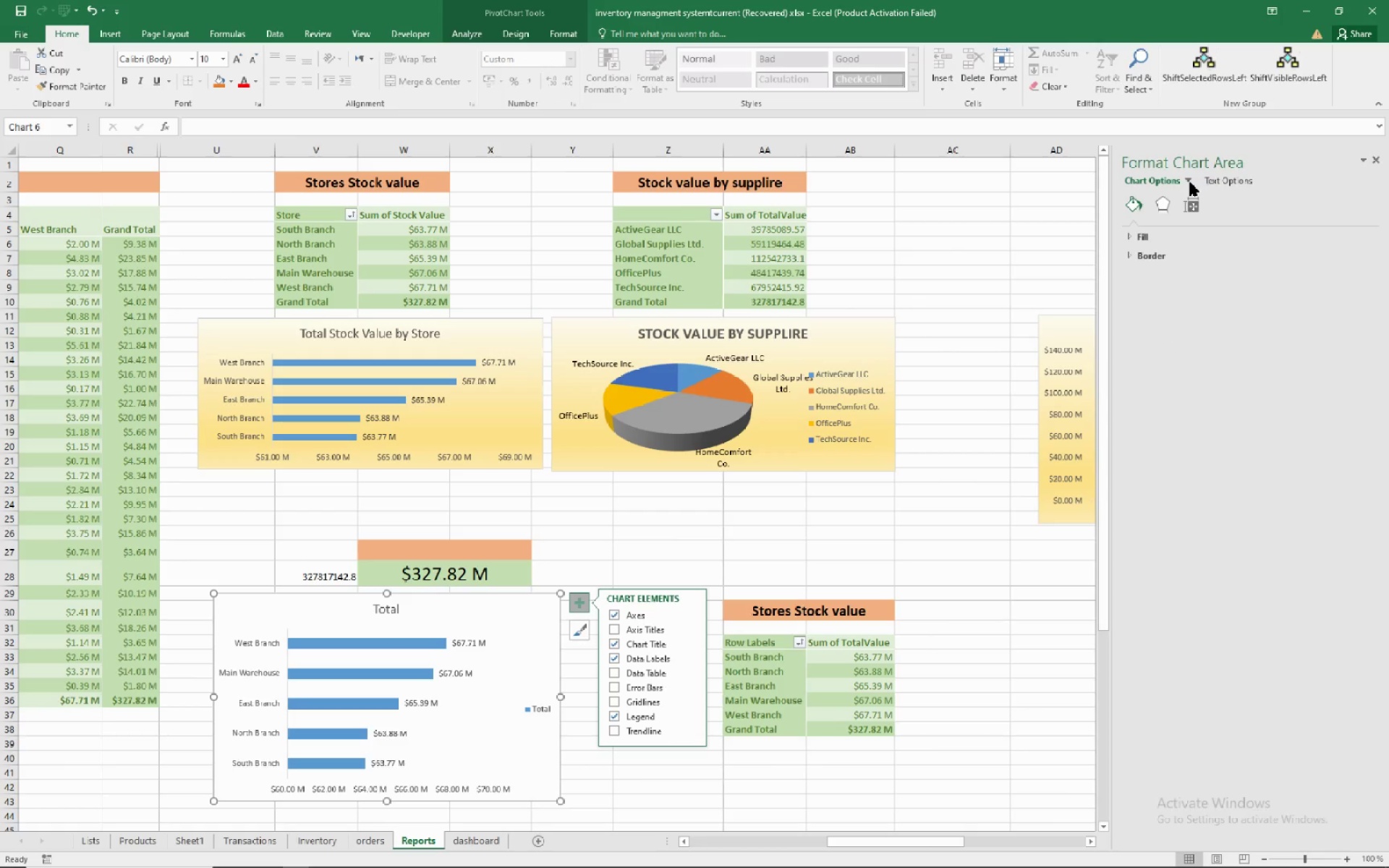 
left_click([1190, 180])
 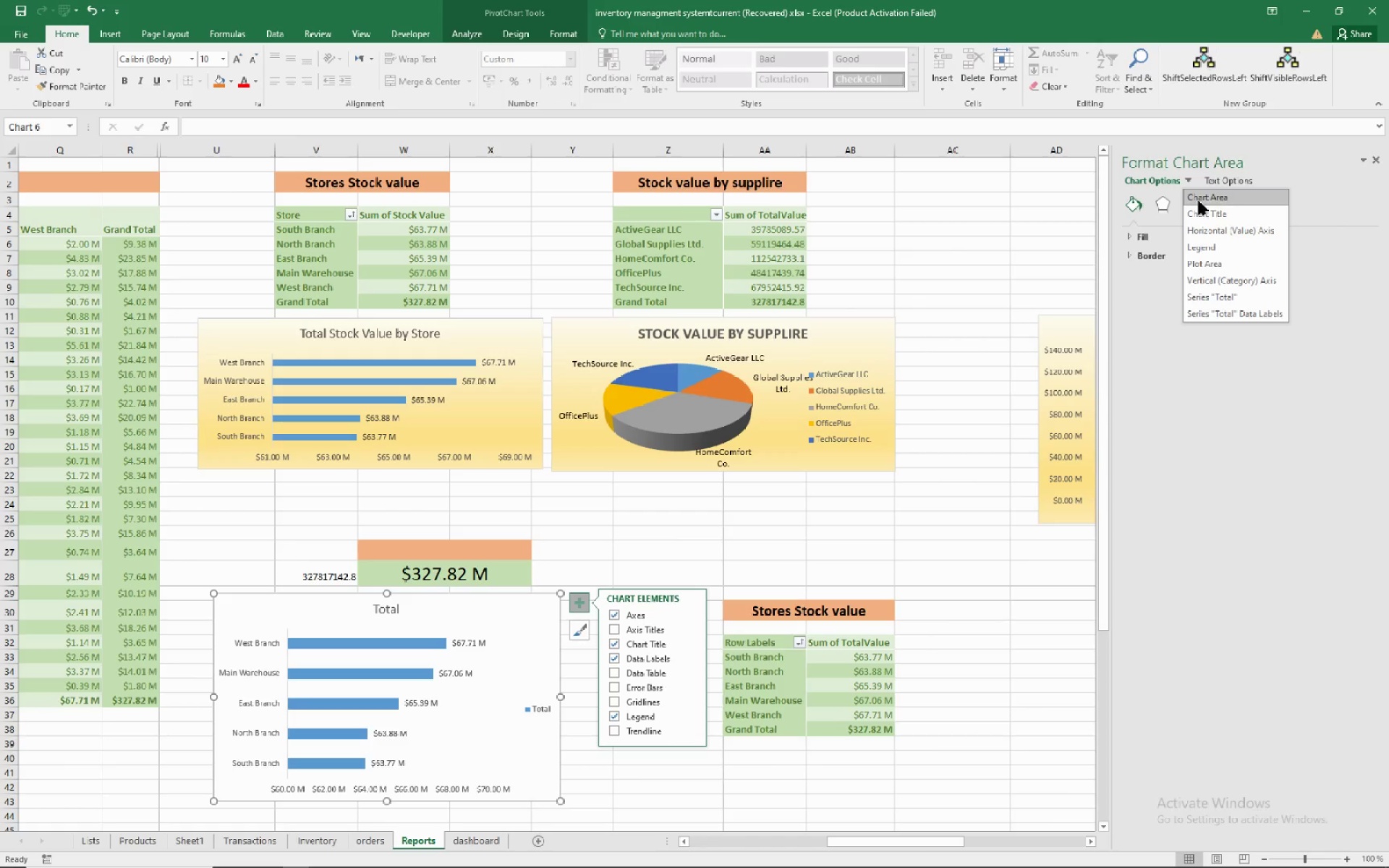 
wait(6.21)
 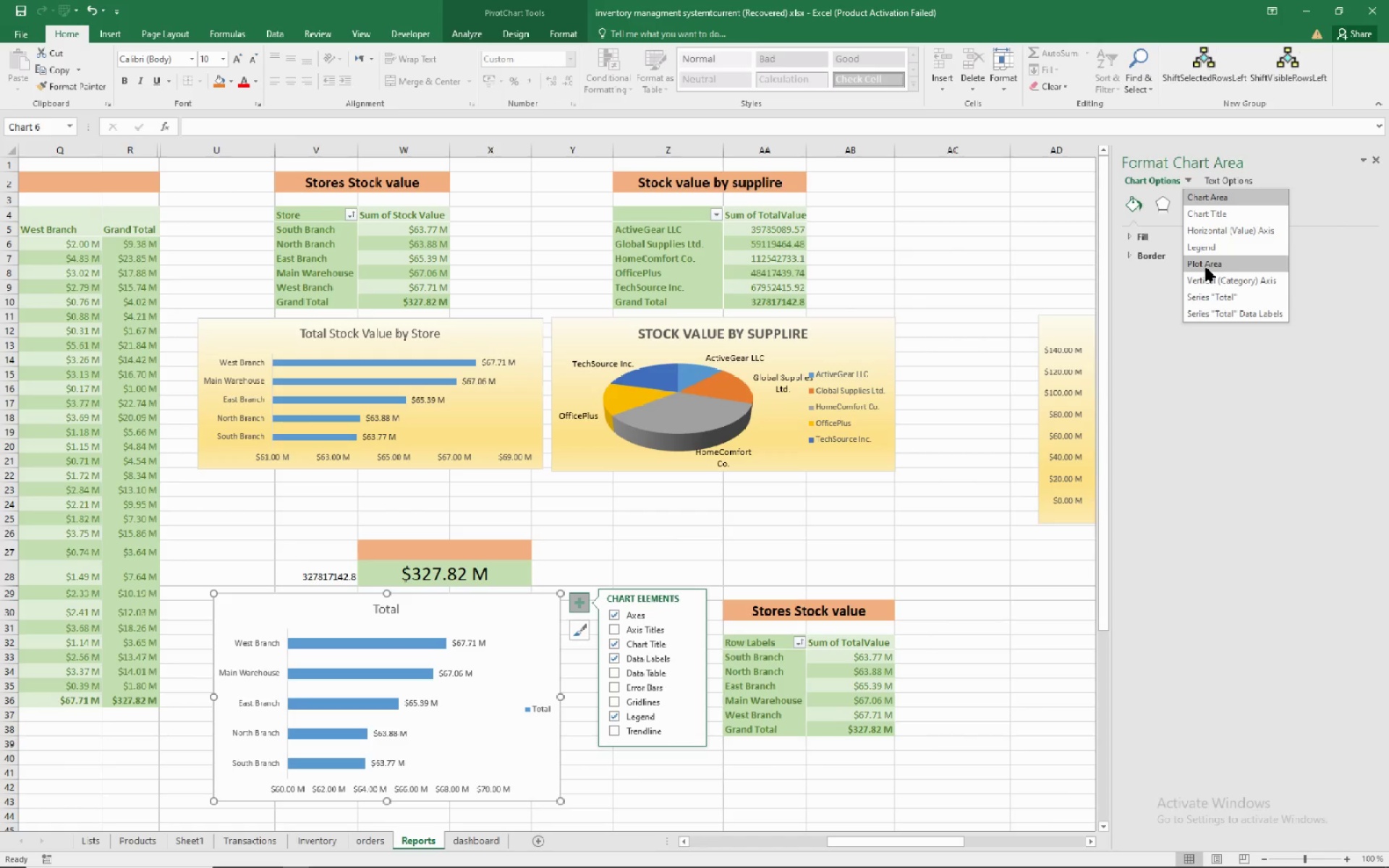 
left_click([1169, 436])
 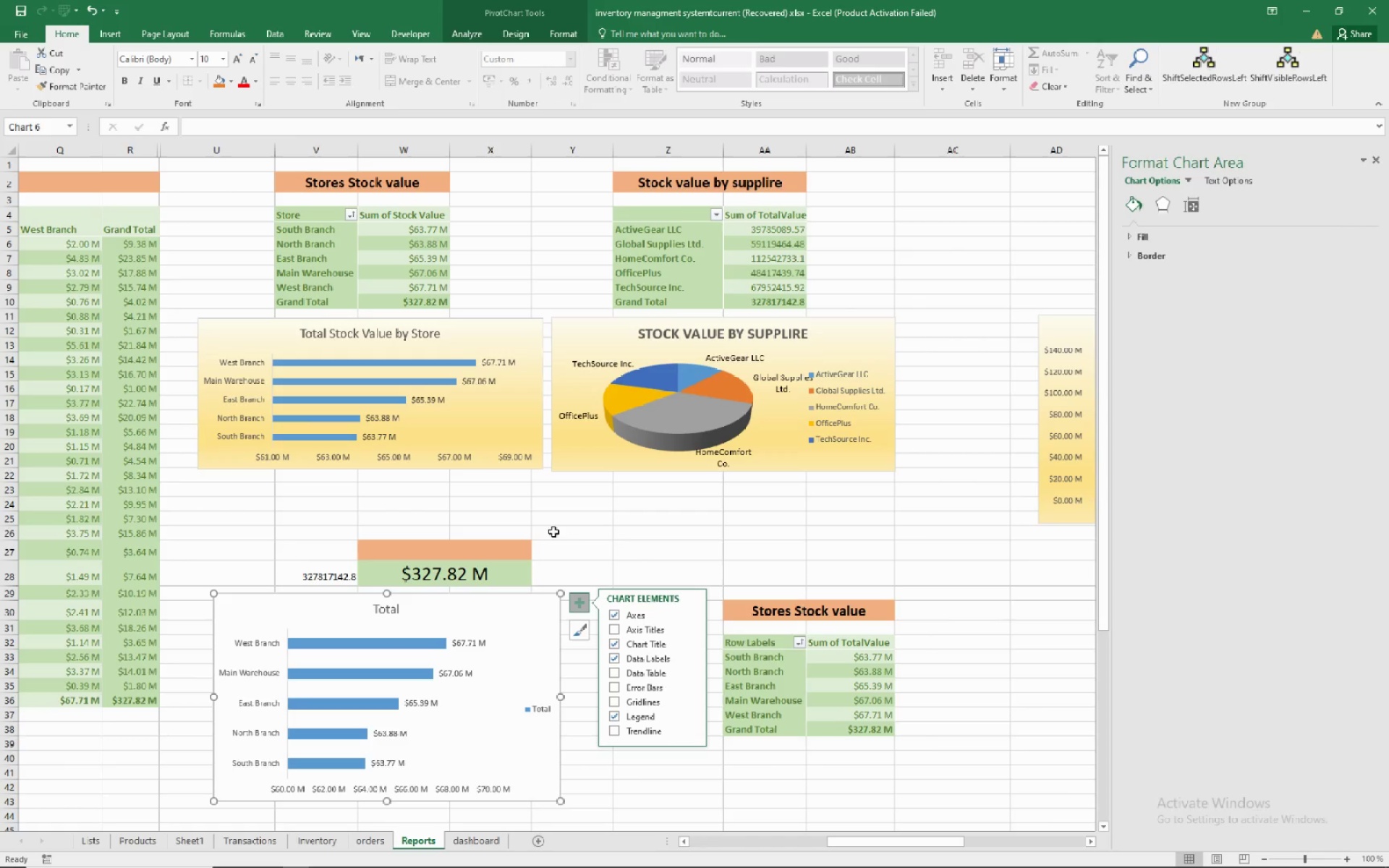 
left_click([572, 533])
 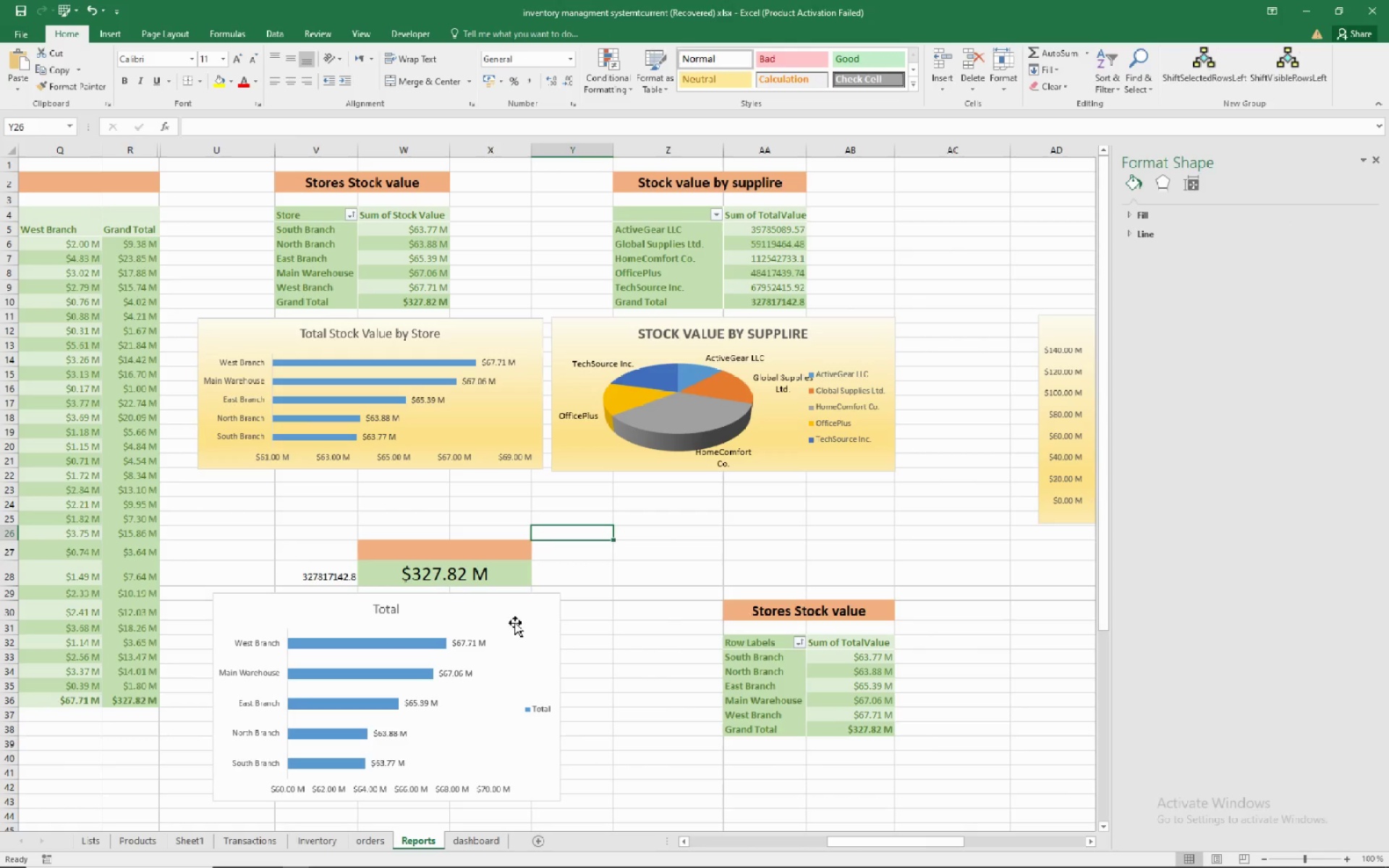 
left_click([519, 621])
 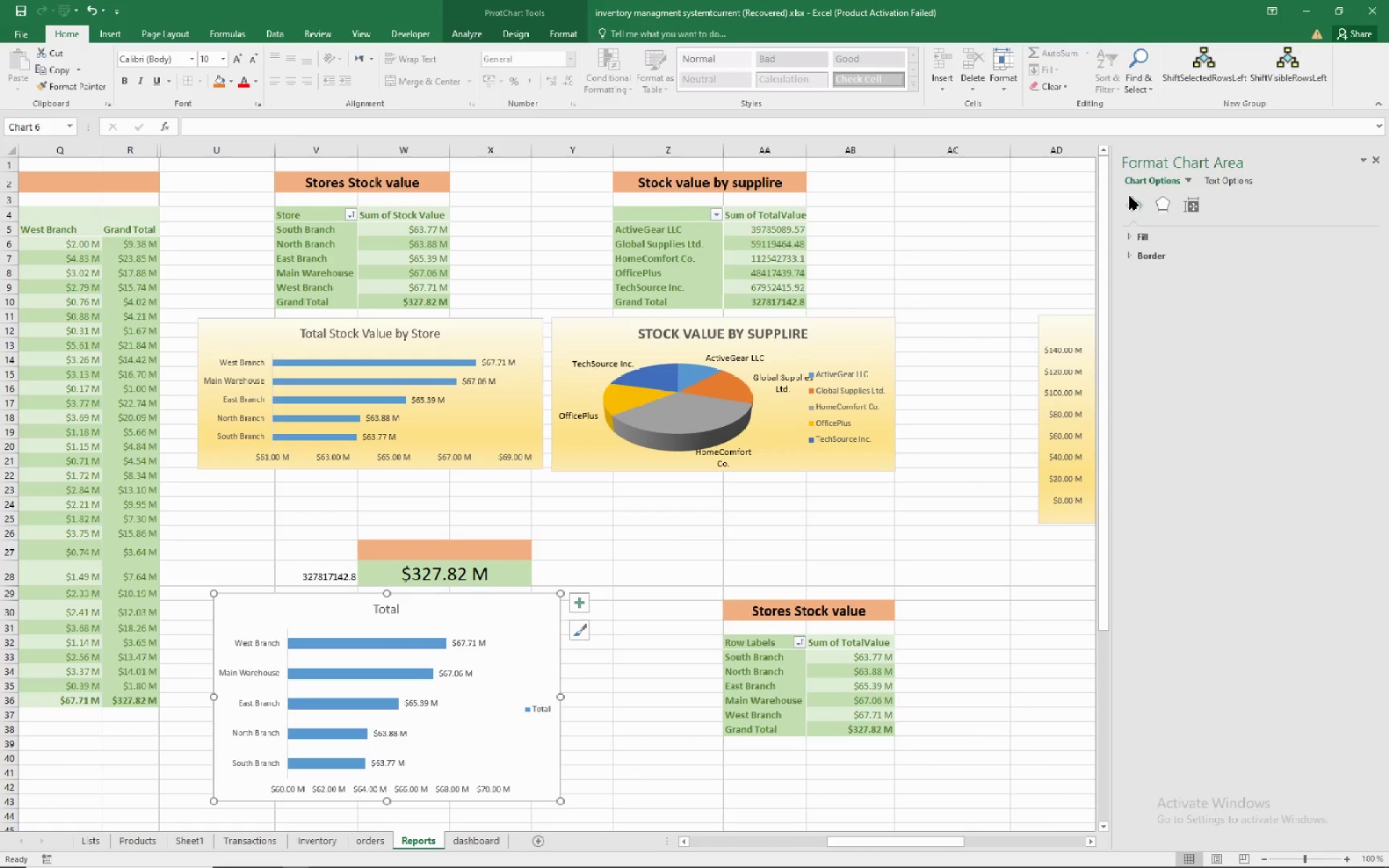 
wait(5.58)
 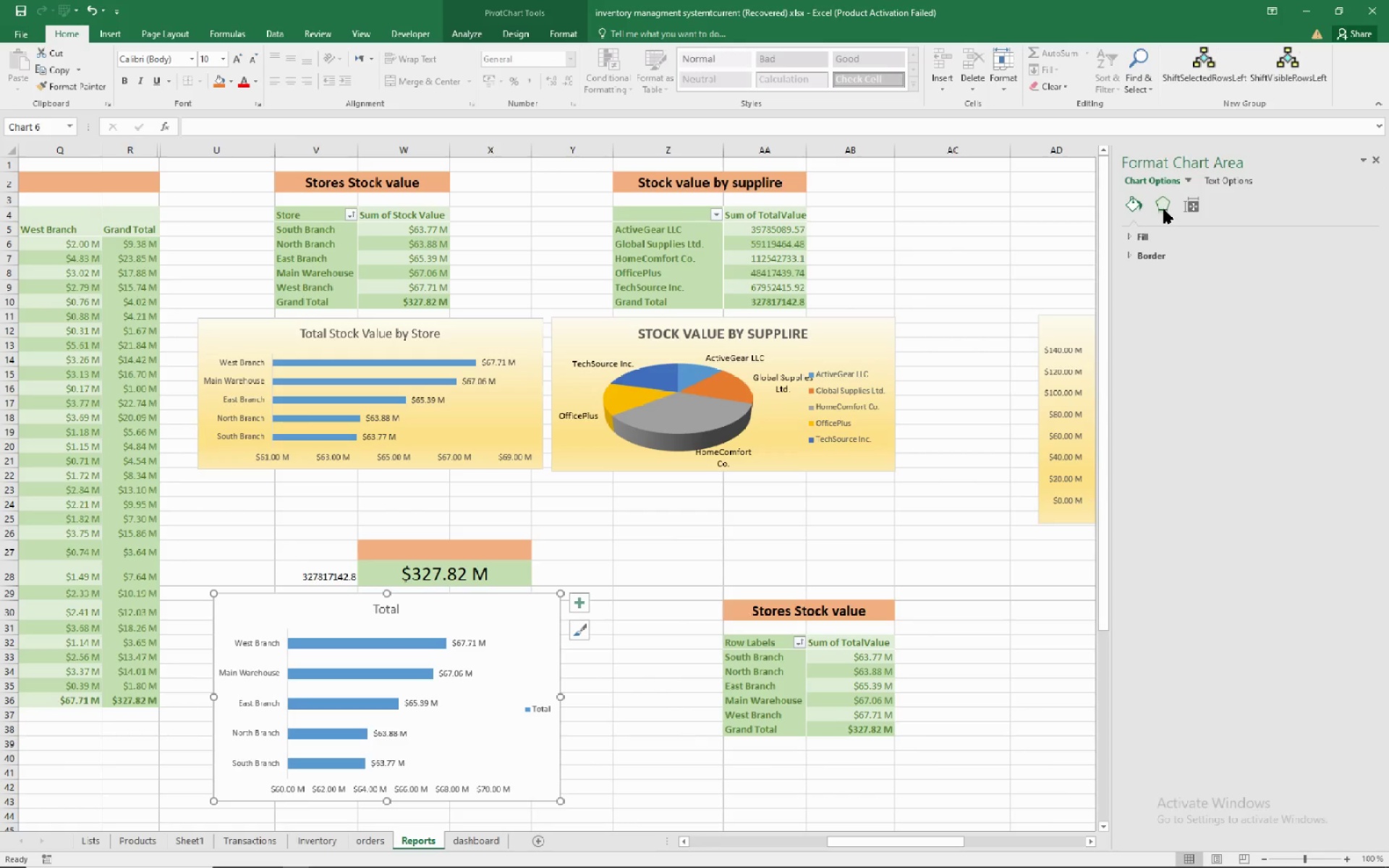 
left_click([1196, 203])
 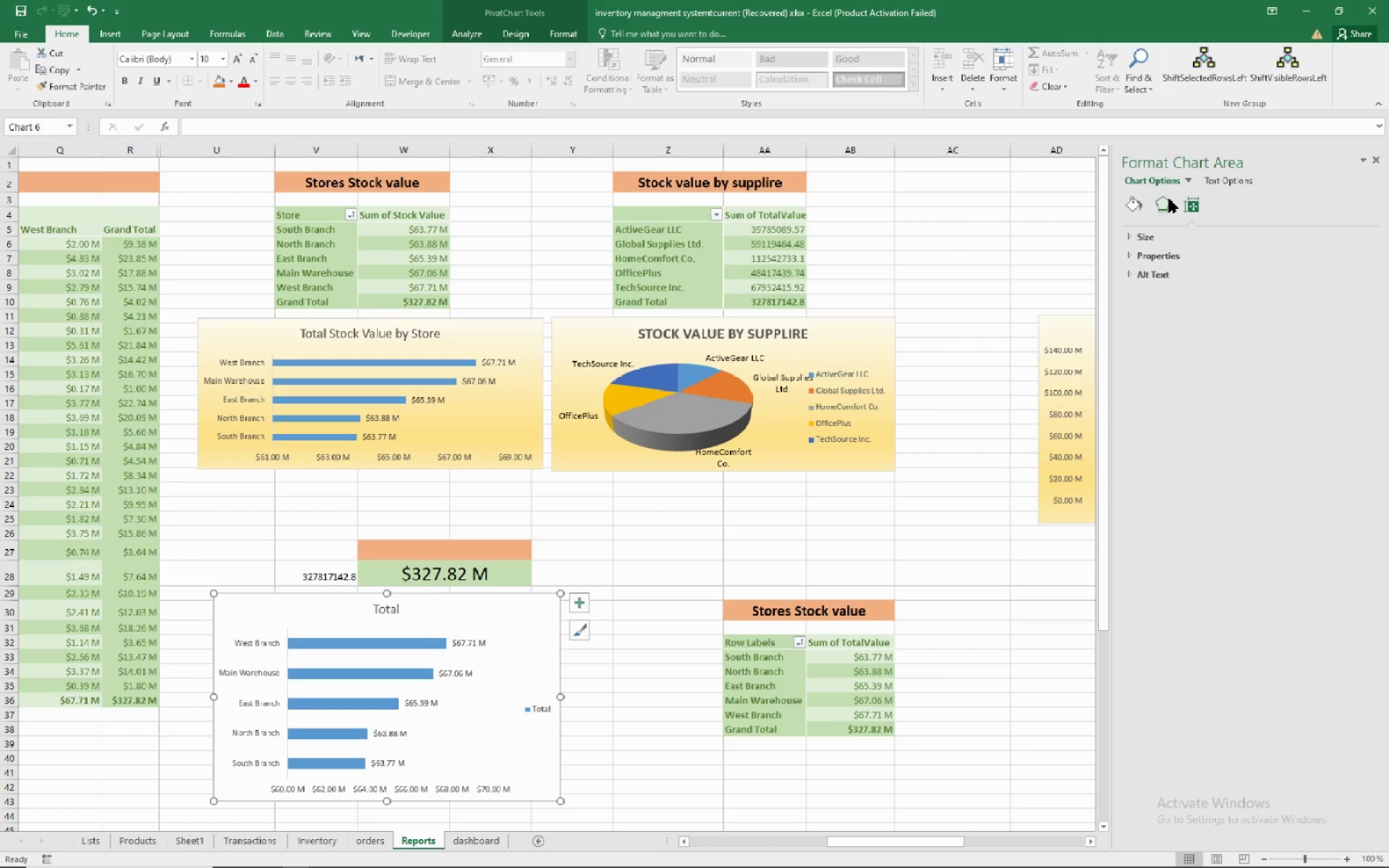 
left_click([1169, 199])
 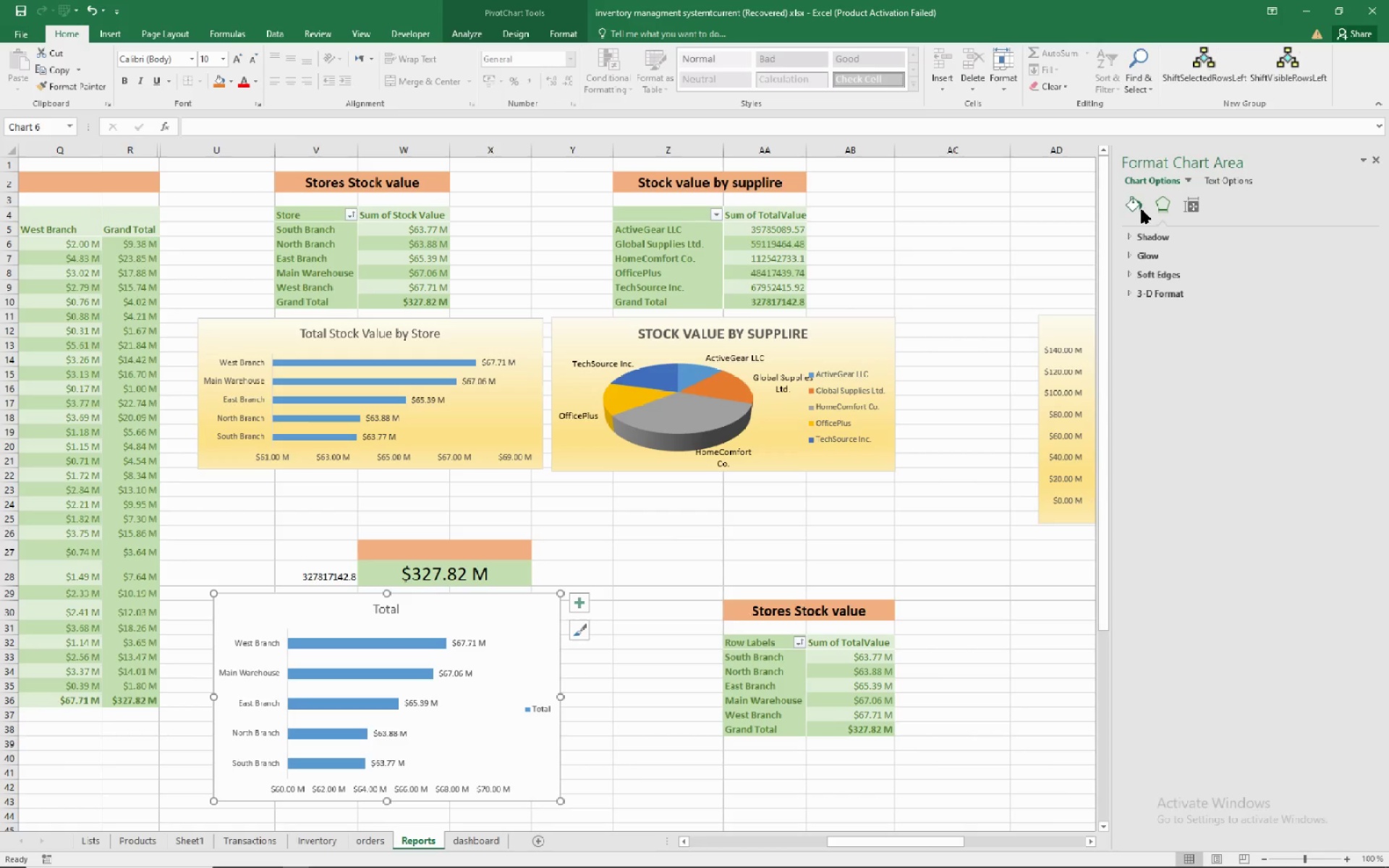 
left_click([1139, 210])
 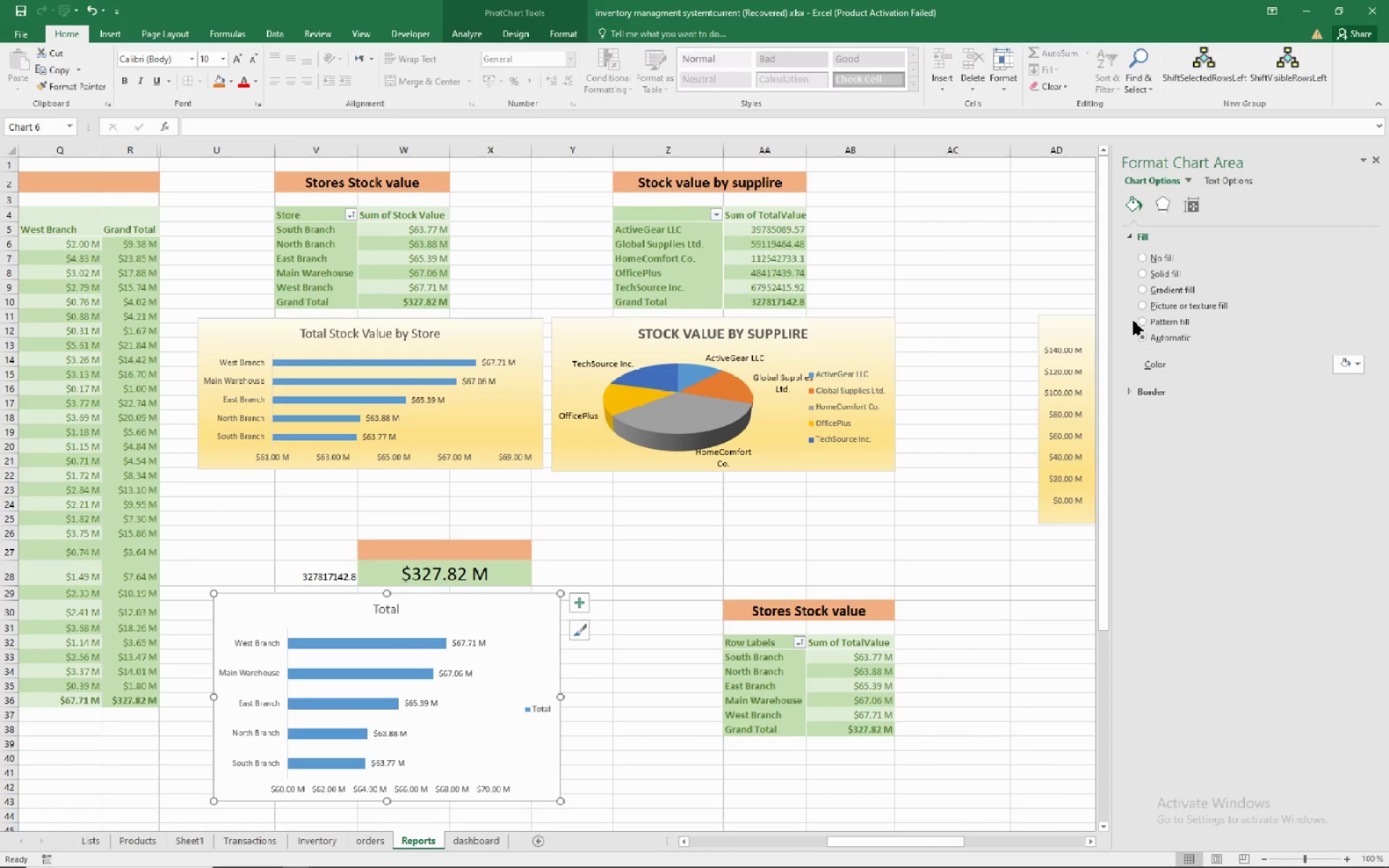 
left_click([1147, 291])
 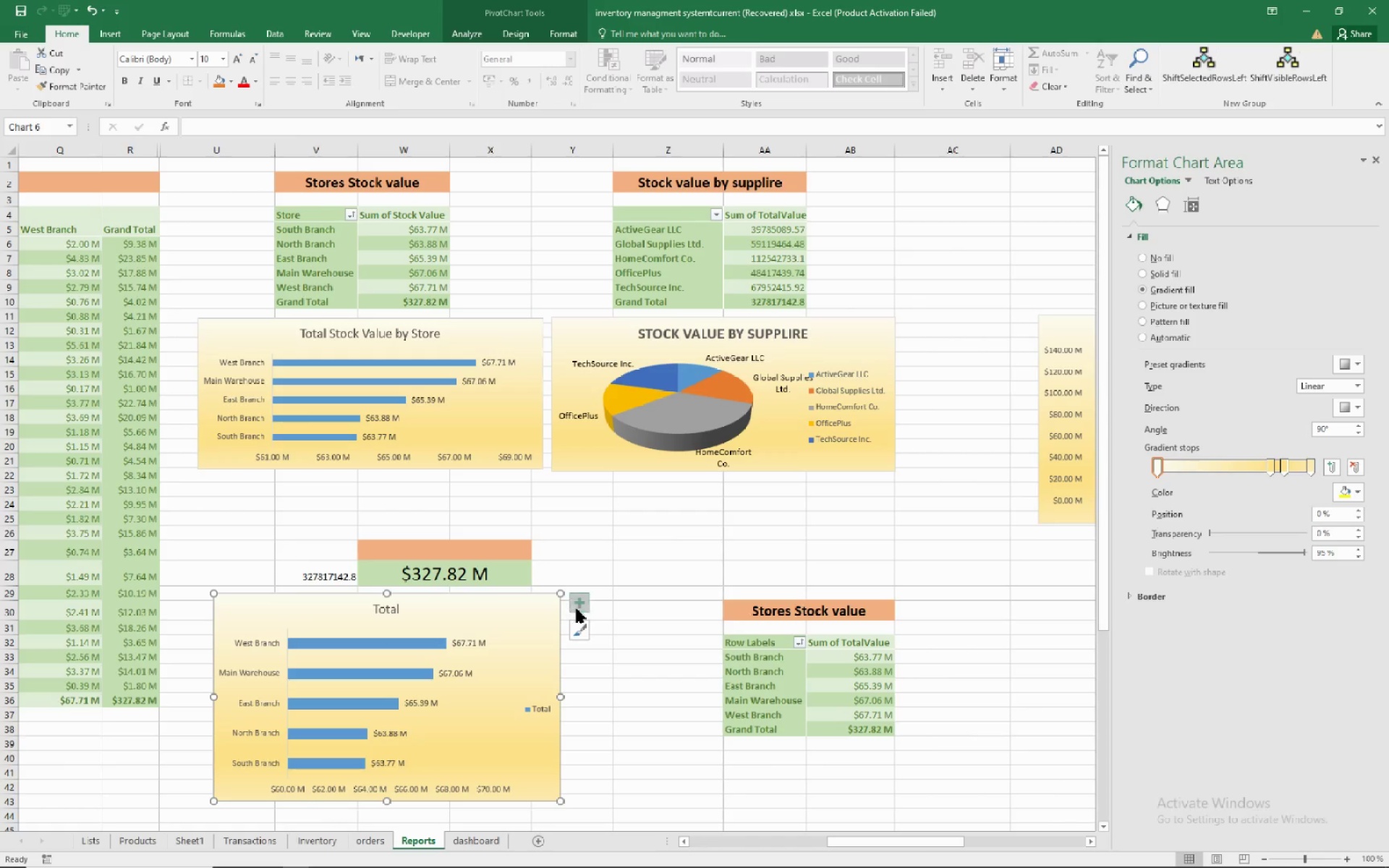 
wait(7.82)
 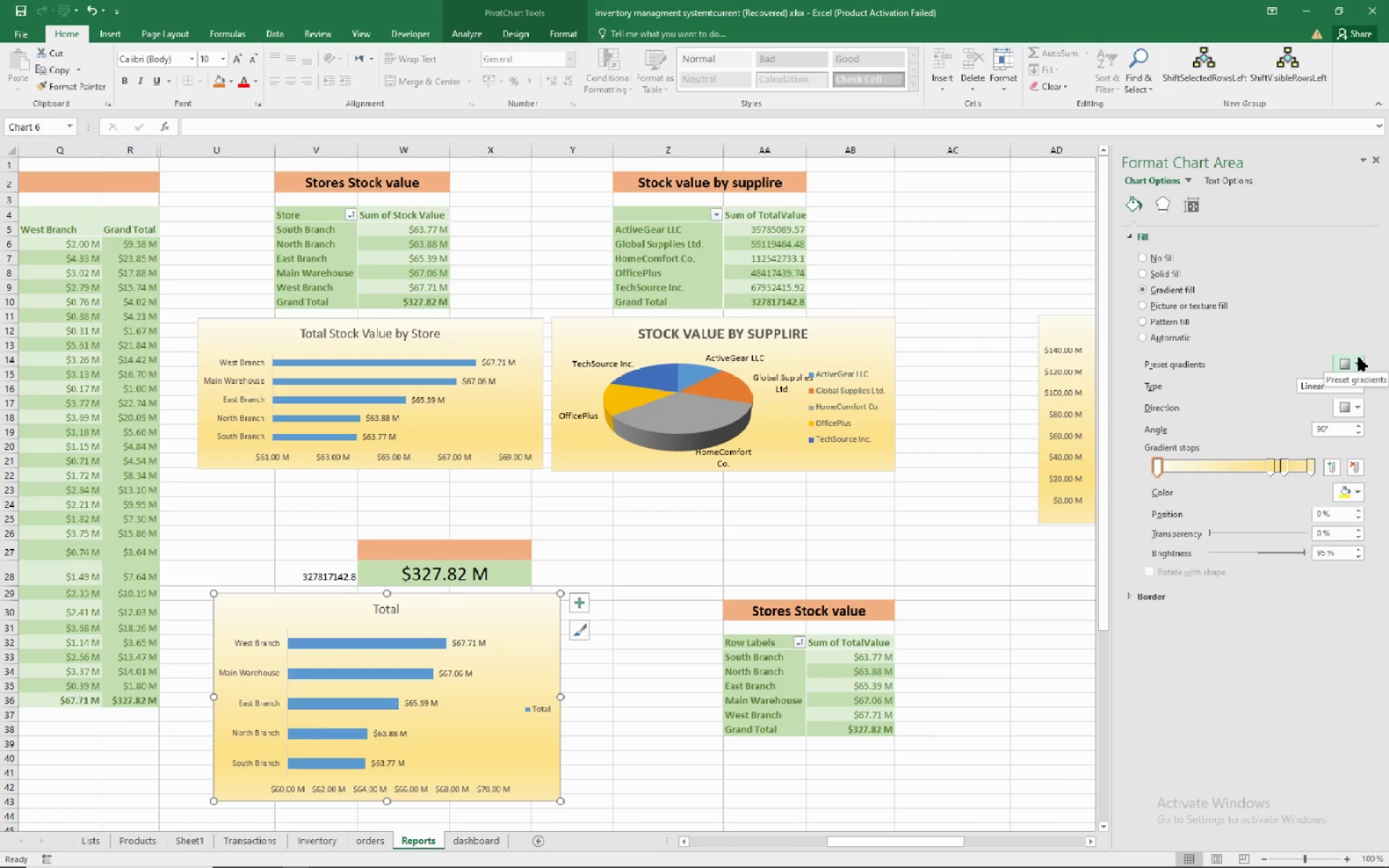 
left_click([577, 606])
 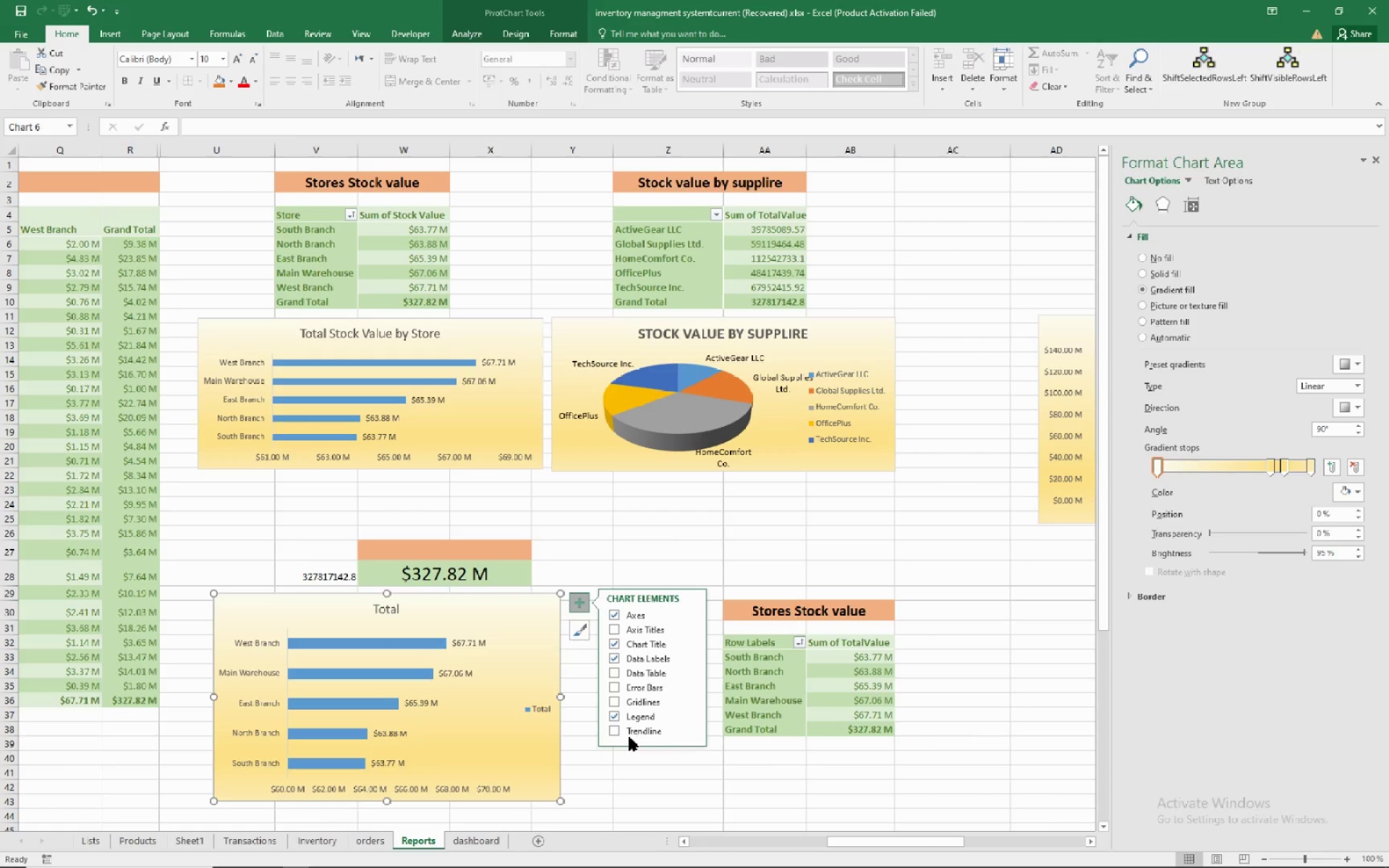 
left_click([626, 714])
 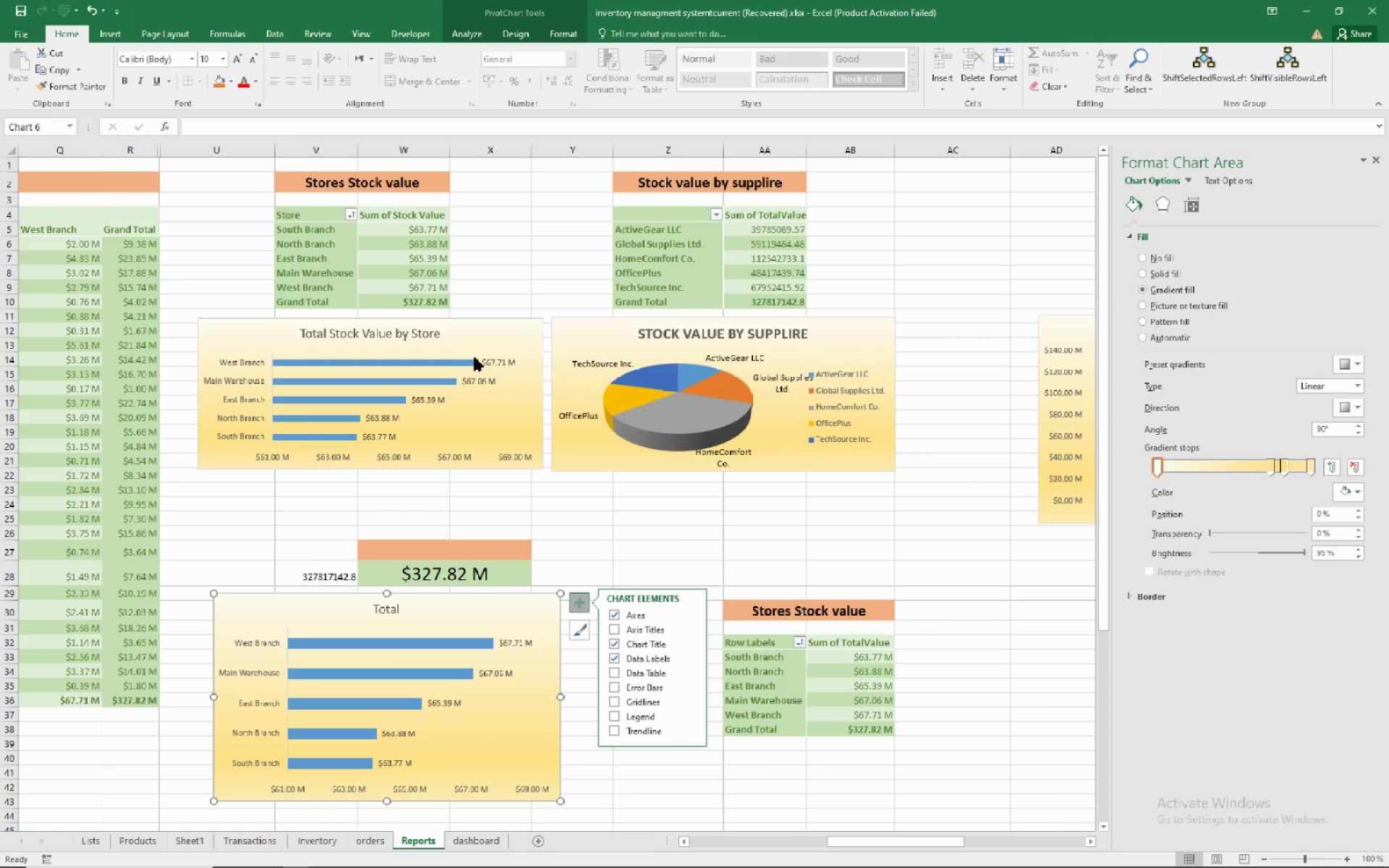 
wait(7.97)
 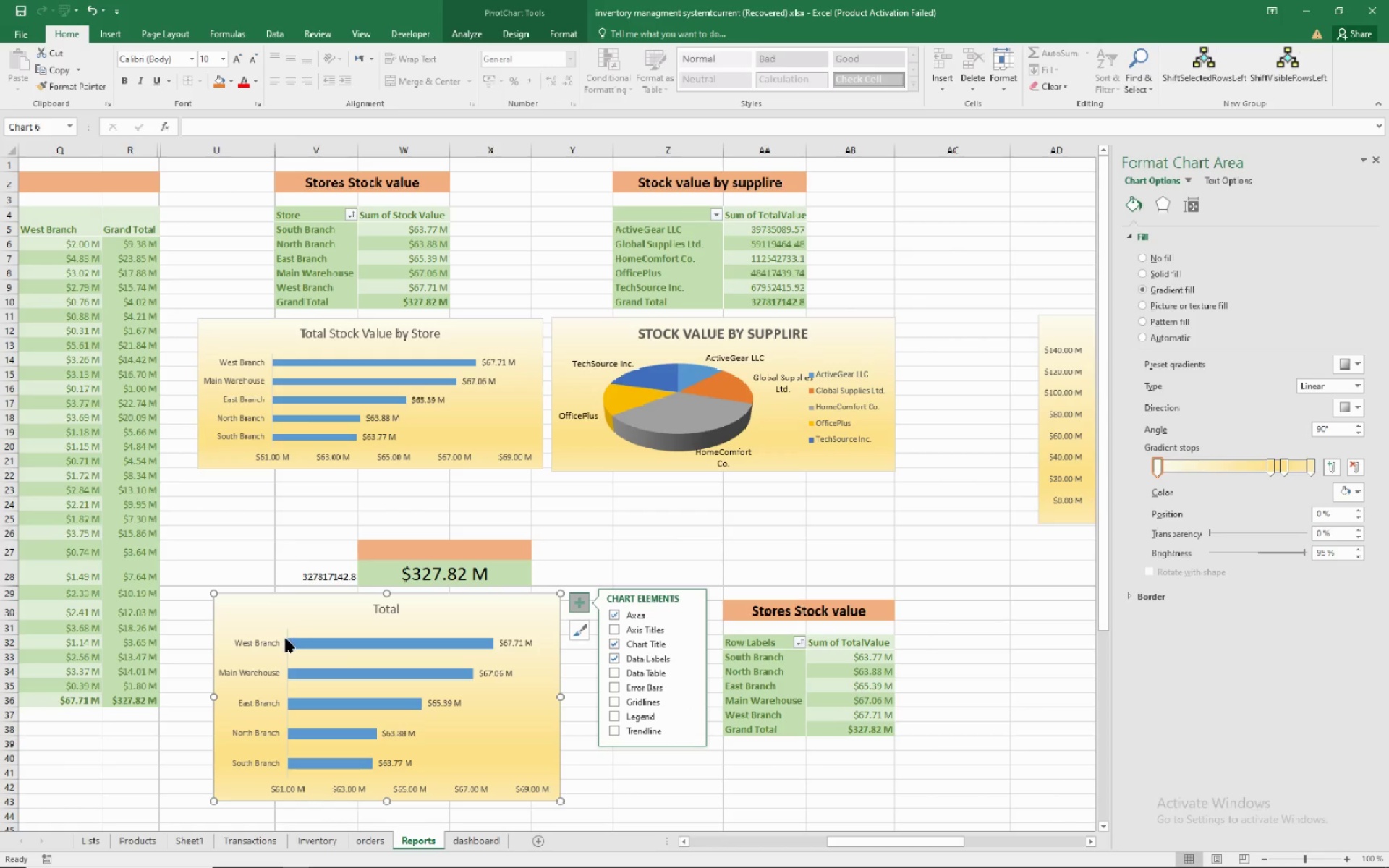 
left_click([390, 338])
 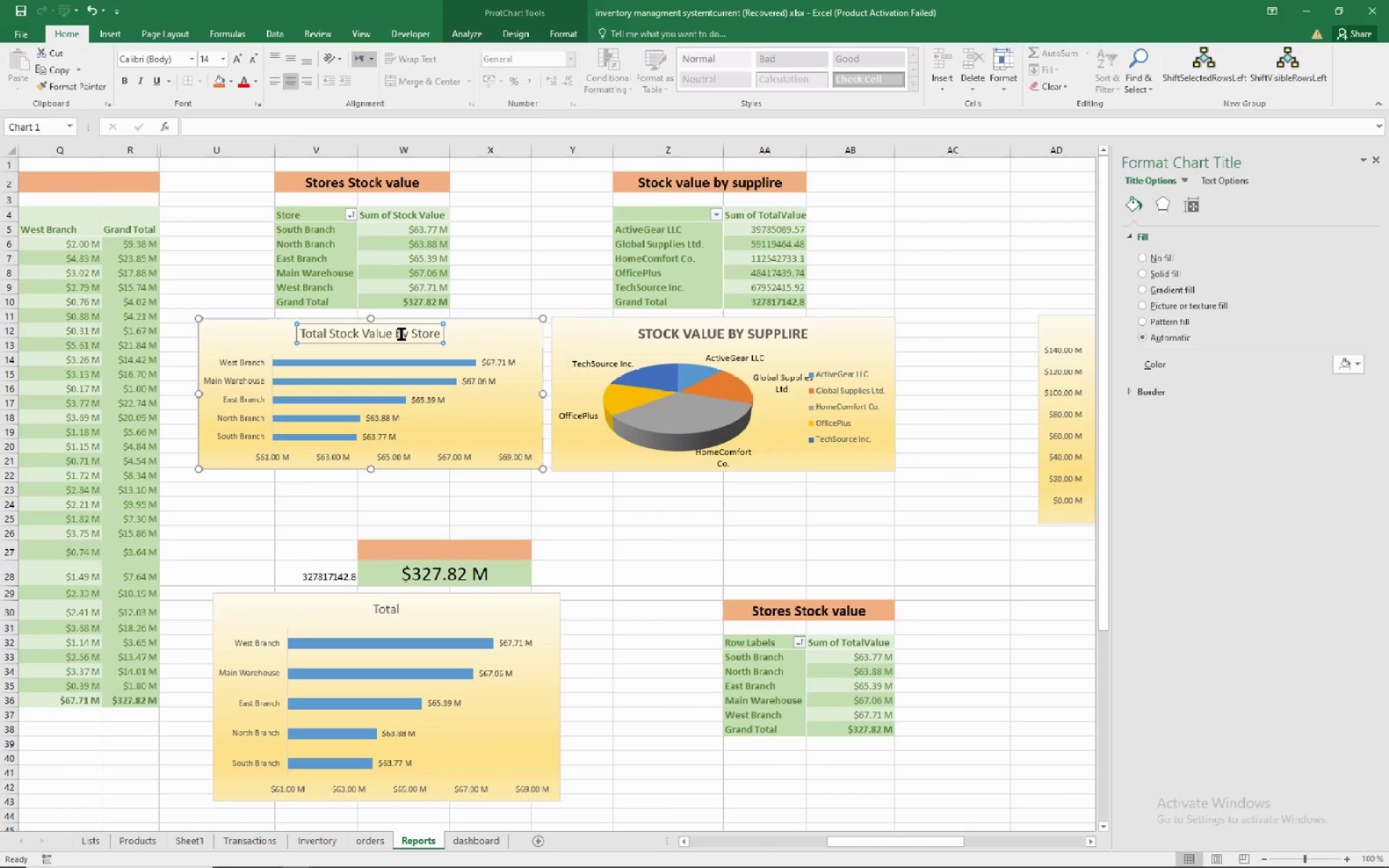 
double_click([402, 334])
 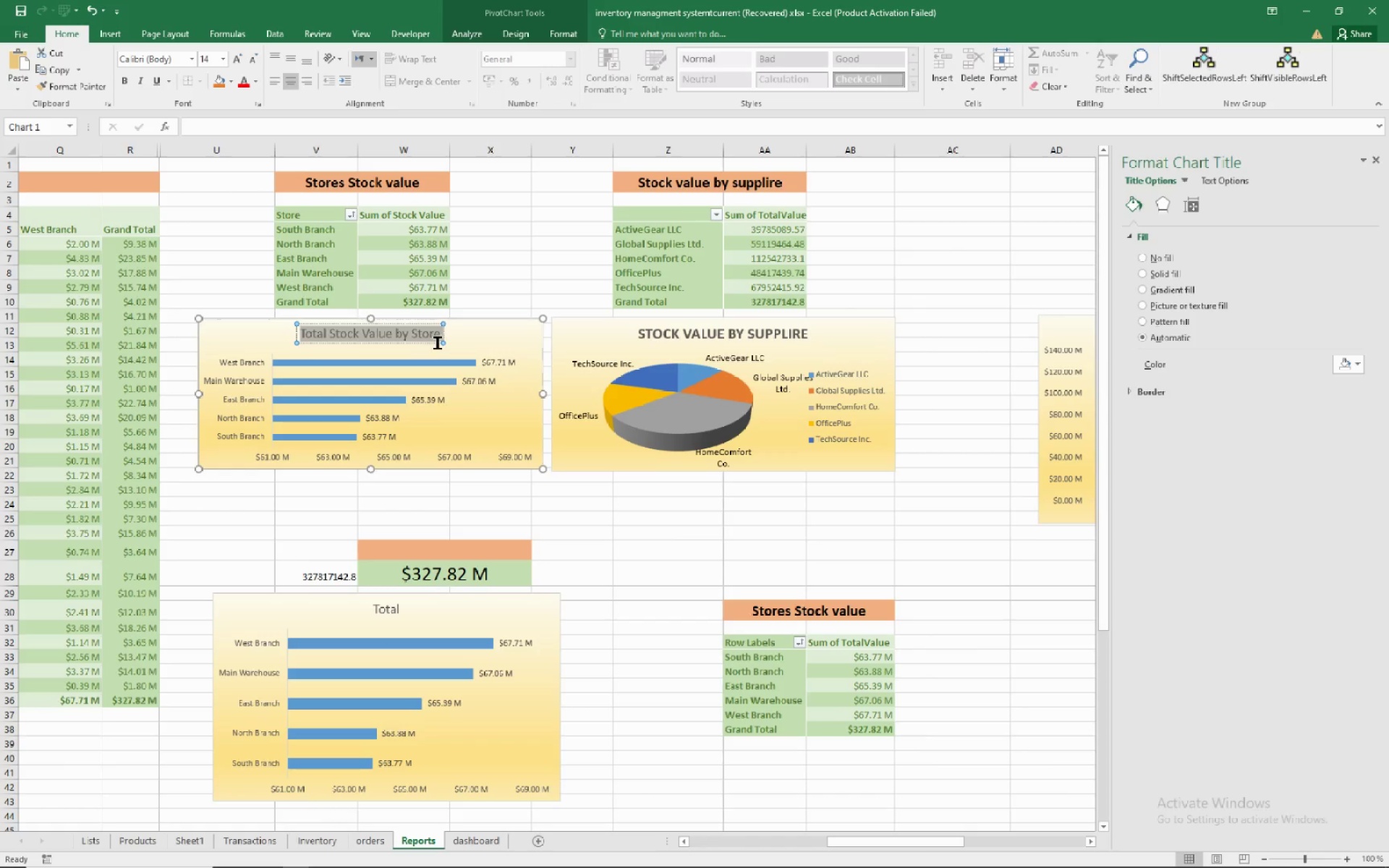 
wait(6.79)
 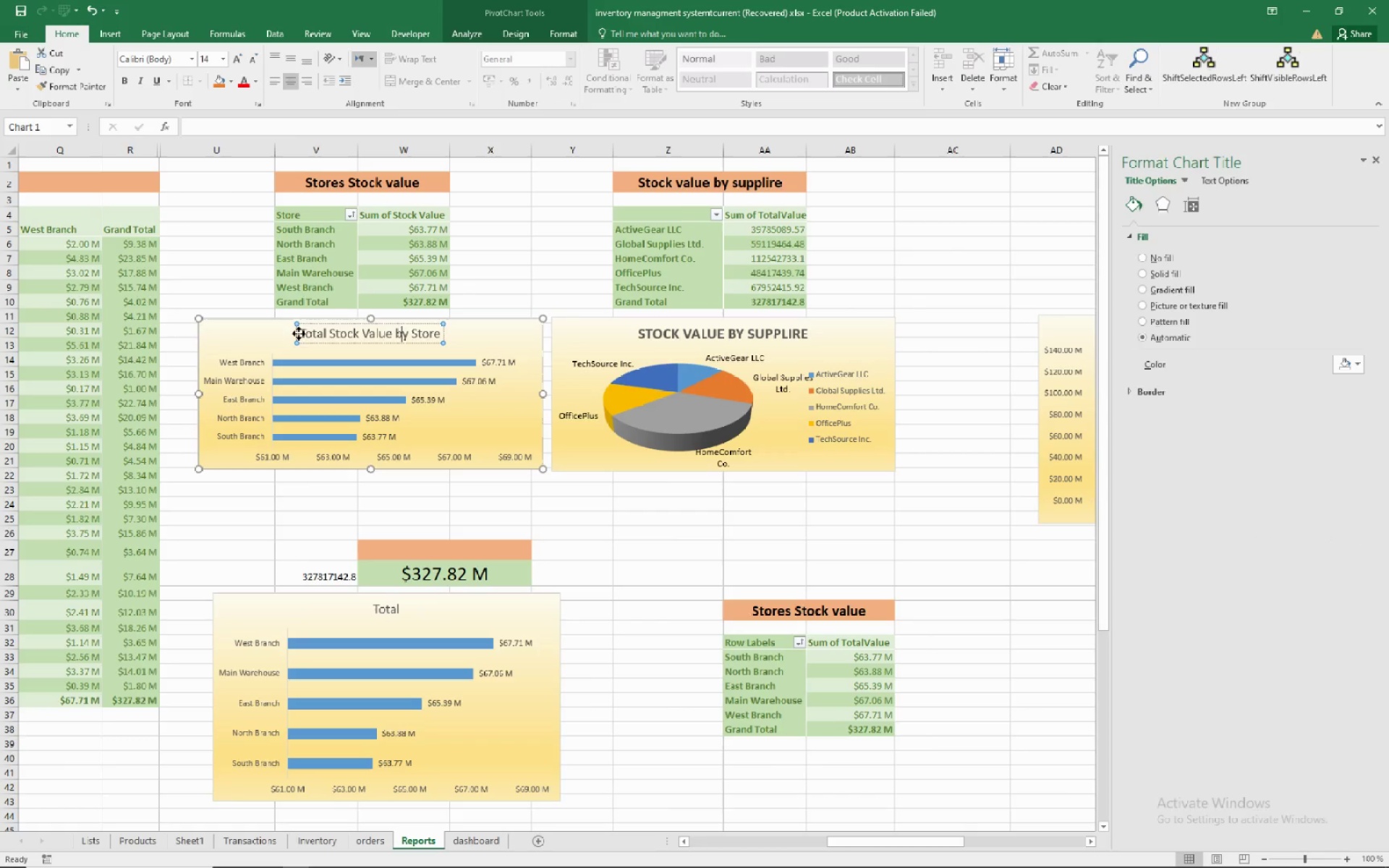 
right_click([418, 337])
 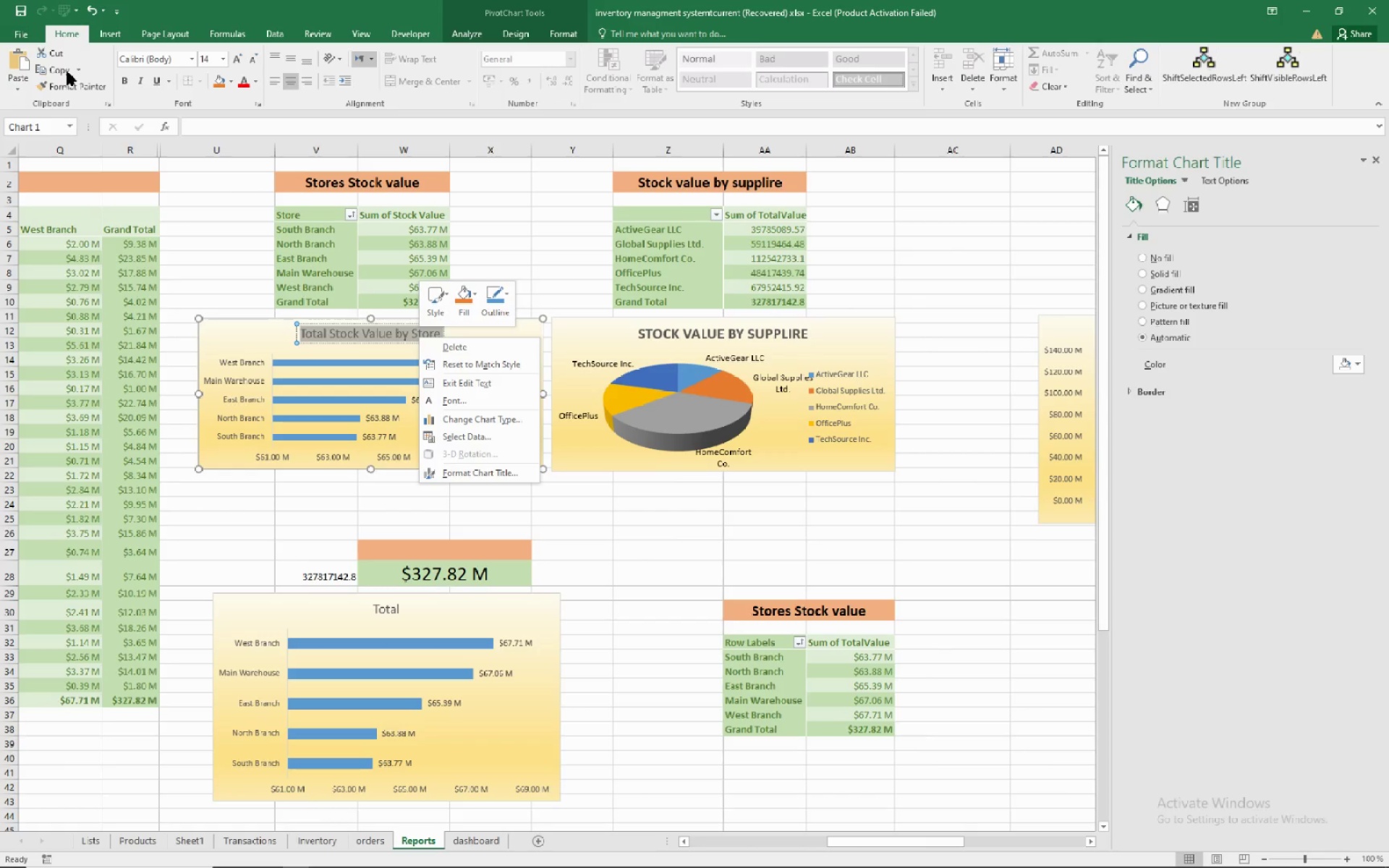 
left_click([57, 69])
 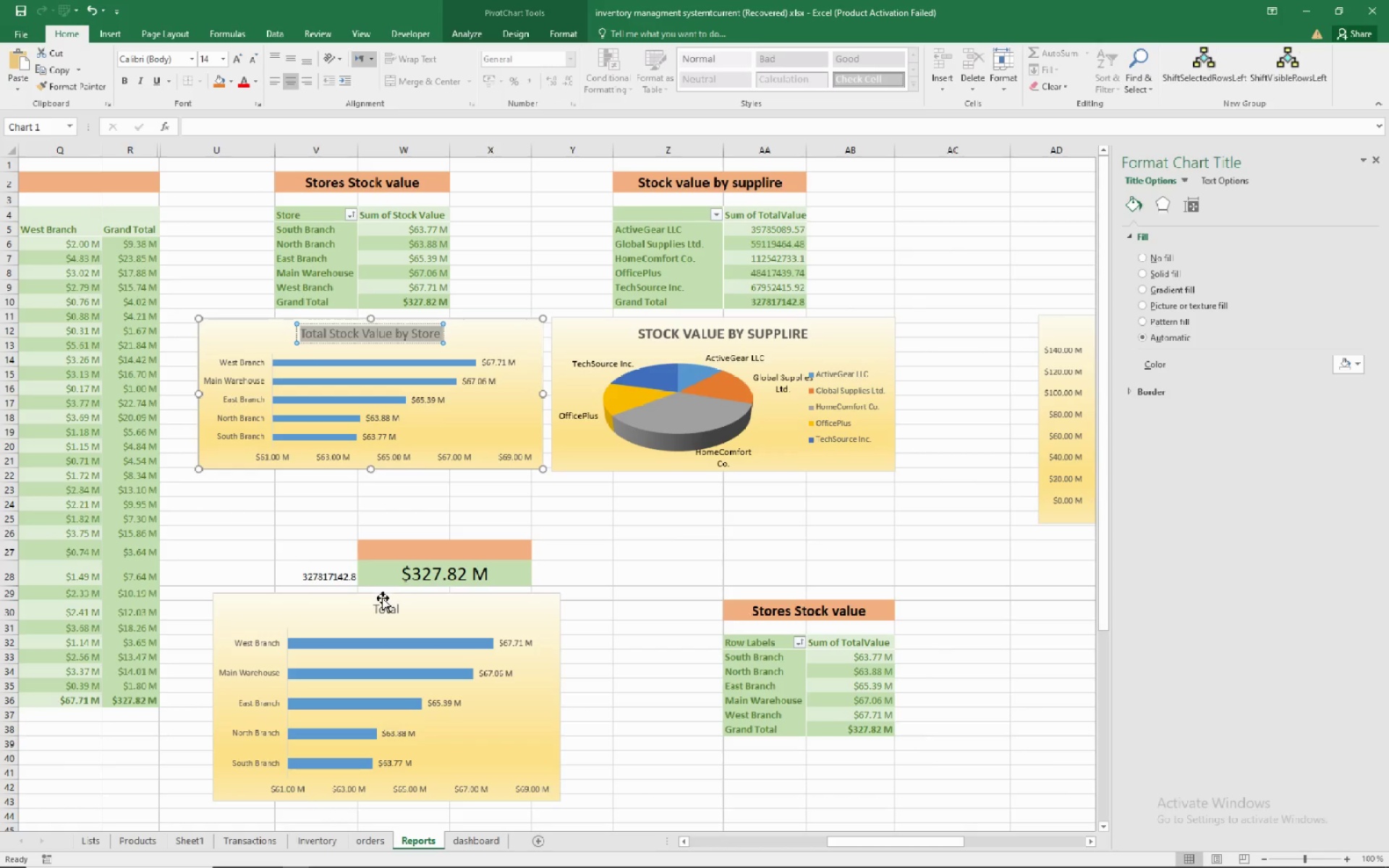 
left_click([382, 603])
 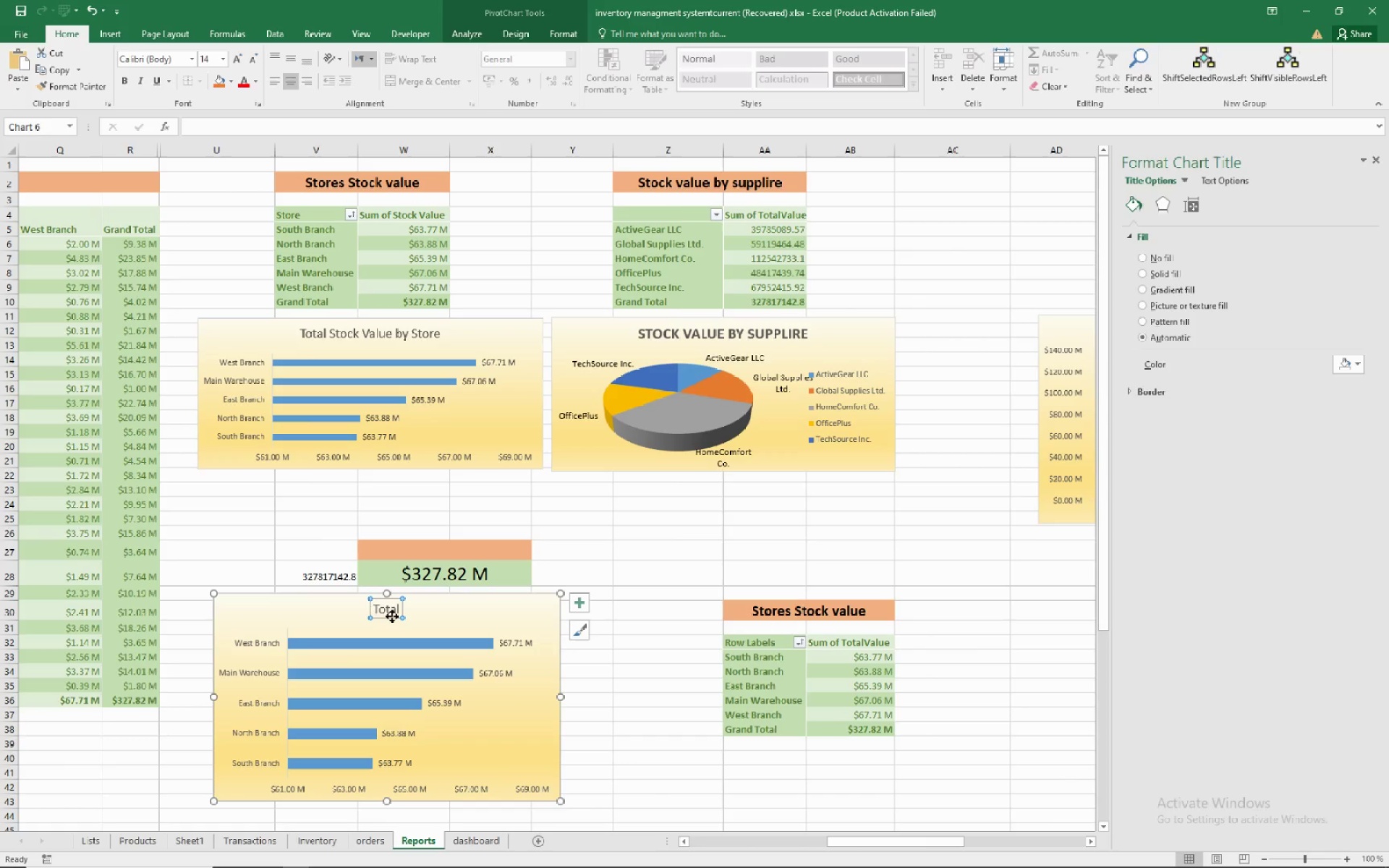 
double_click([392, 616])
 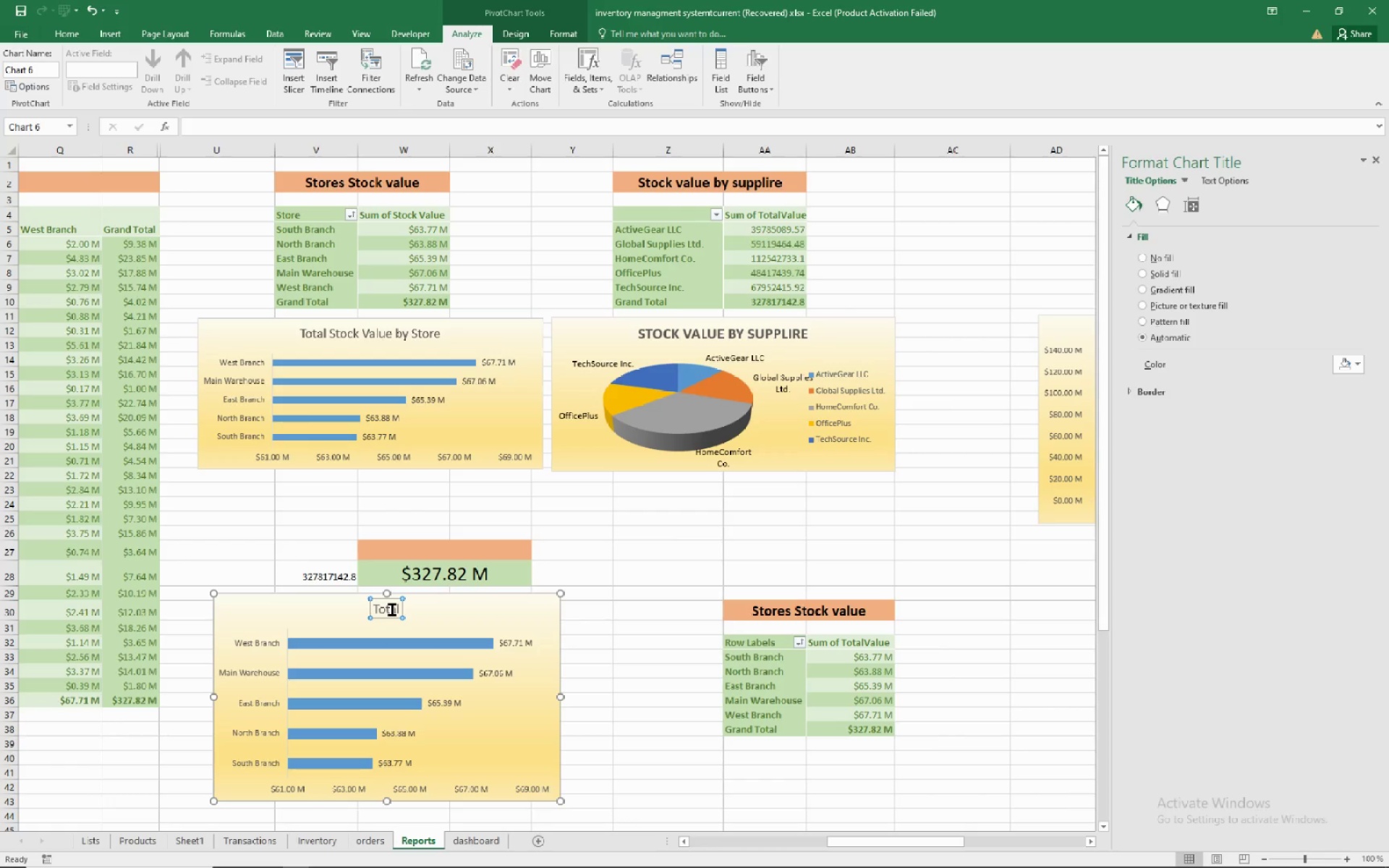 
double_click([392, 610])
 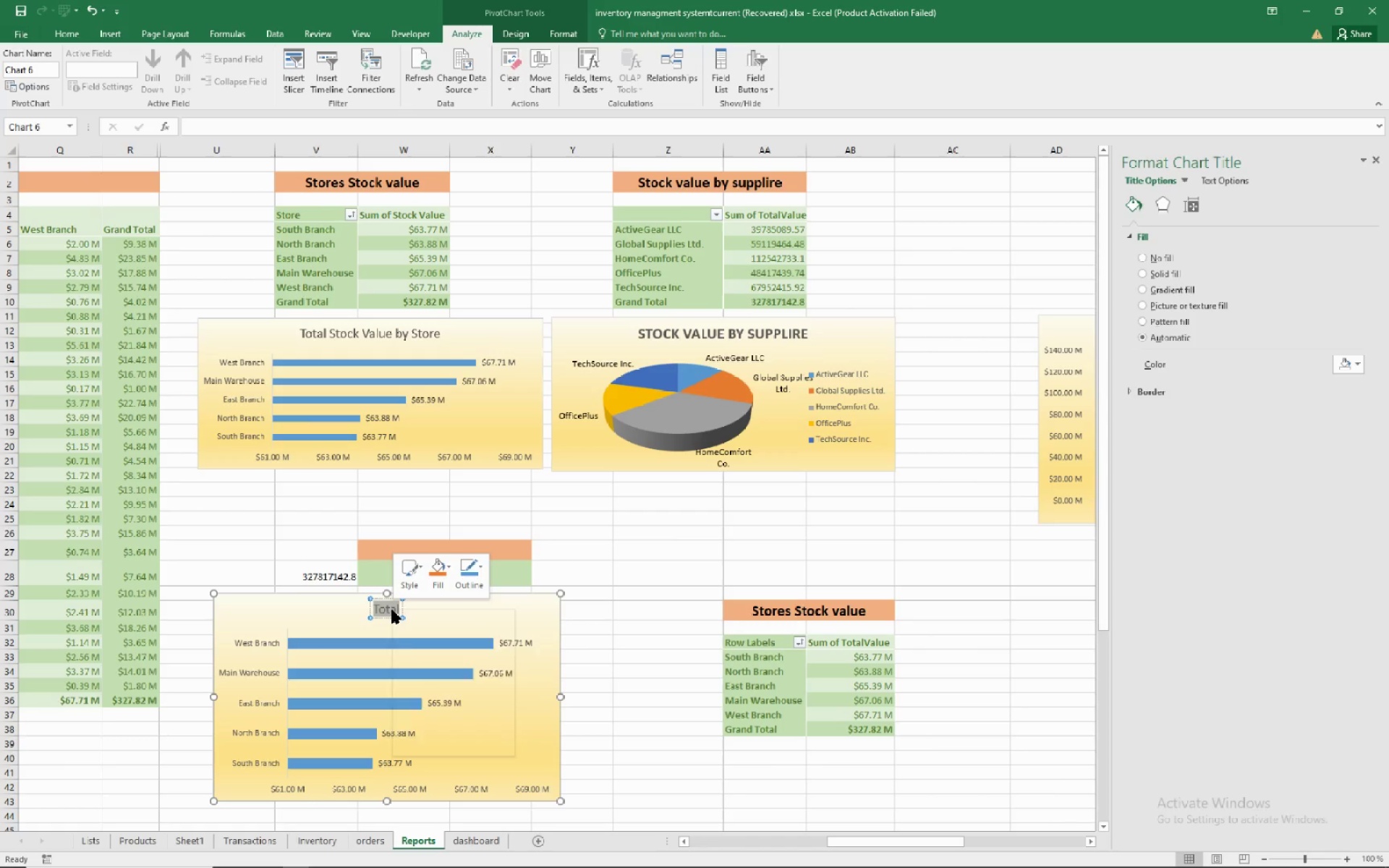 
right_click([392, 610])
 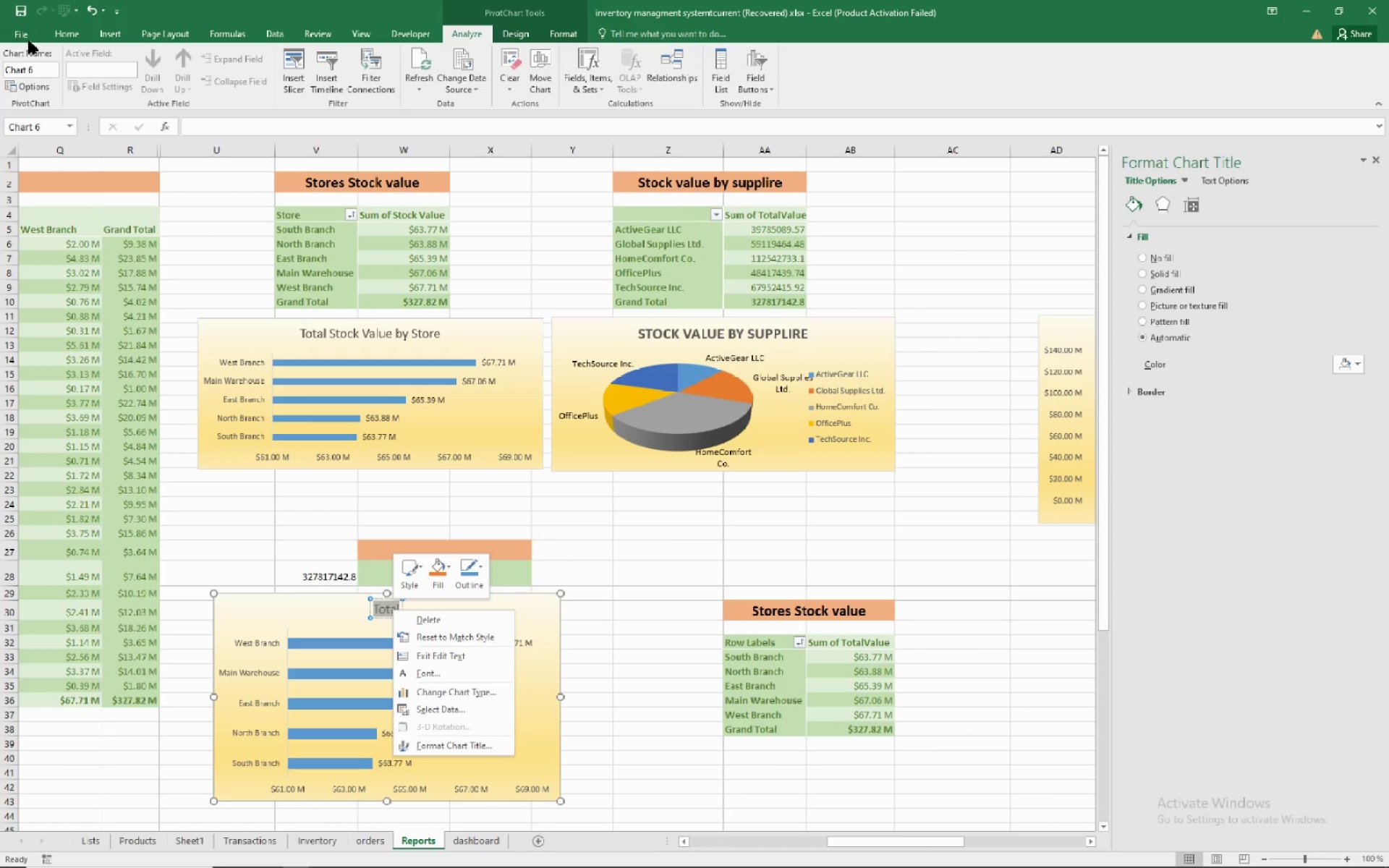 
left_click([64, 33])
 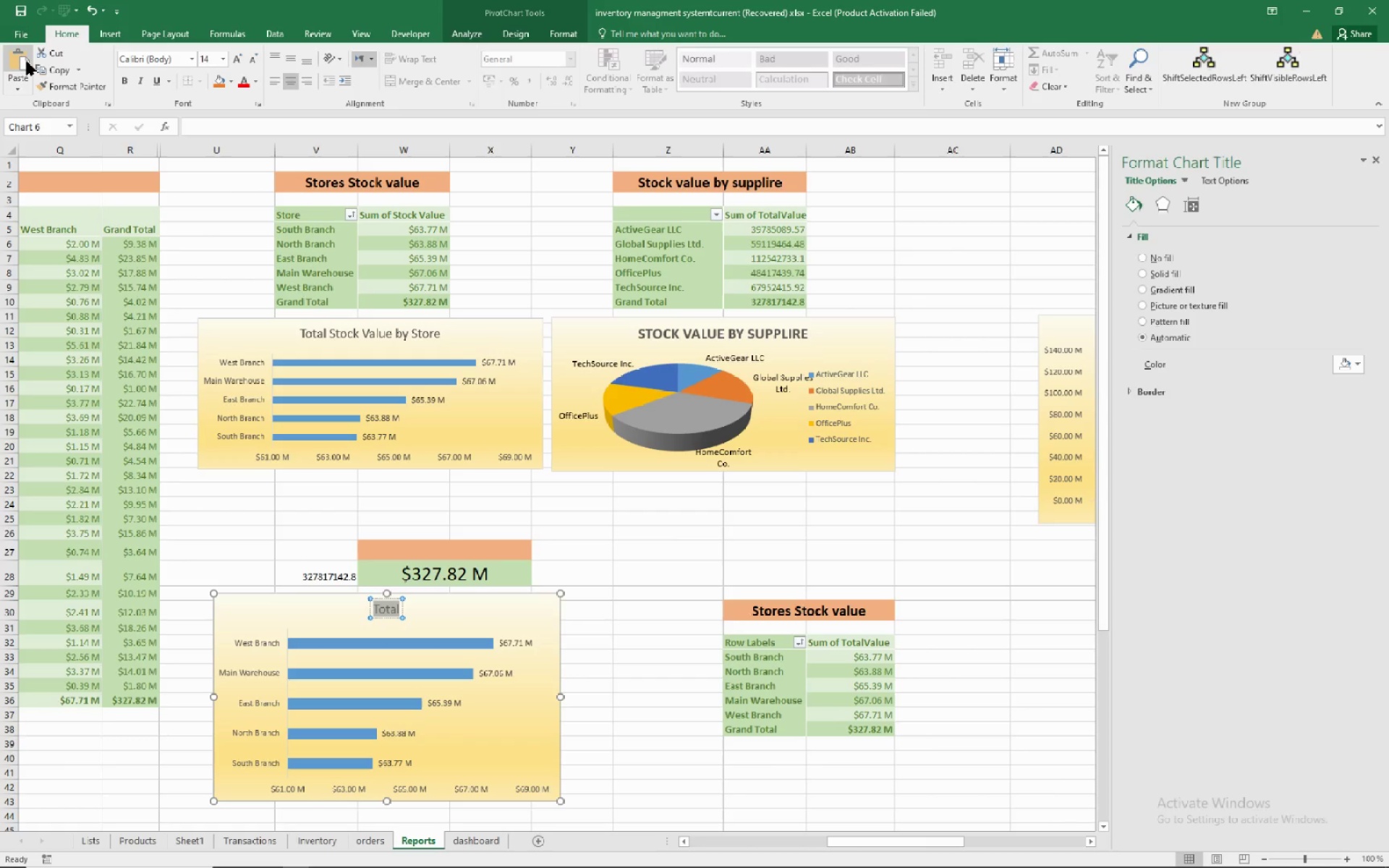 
left_click([27, 61])
 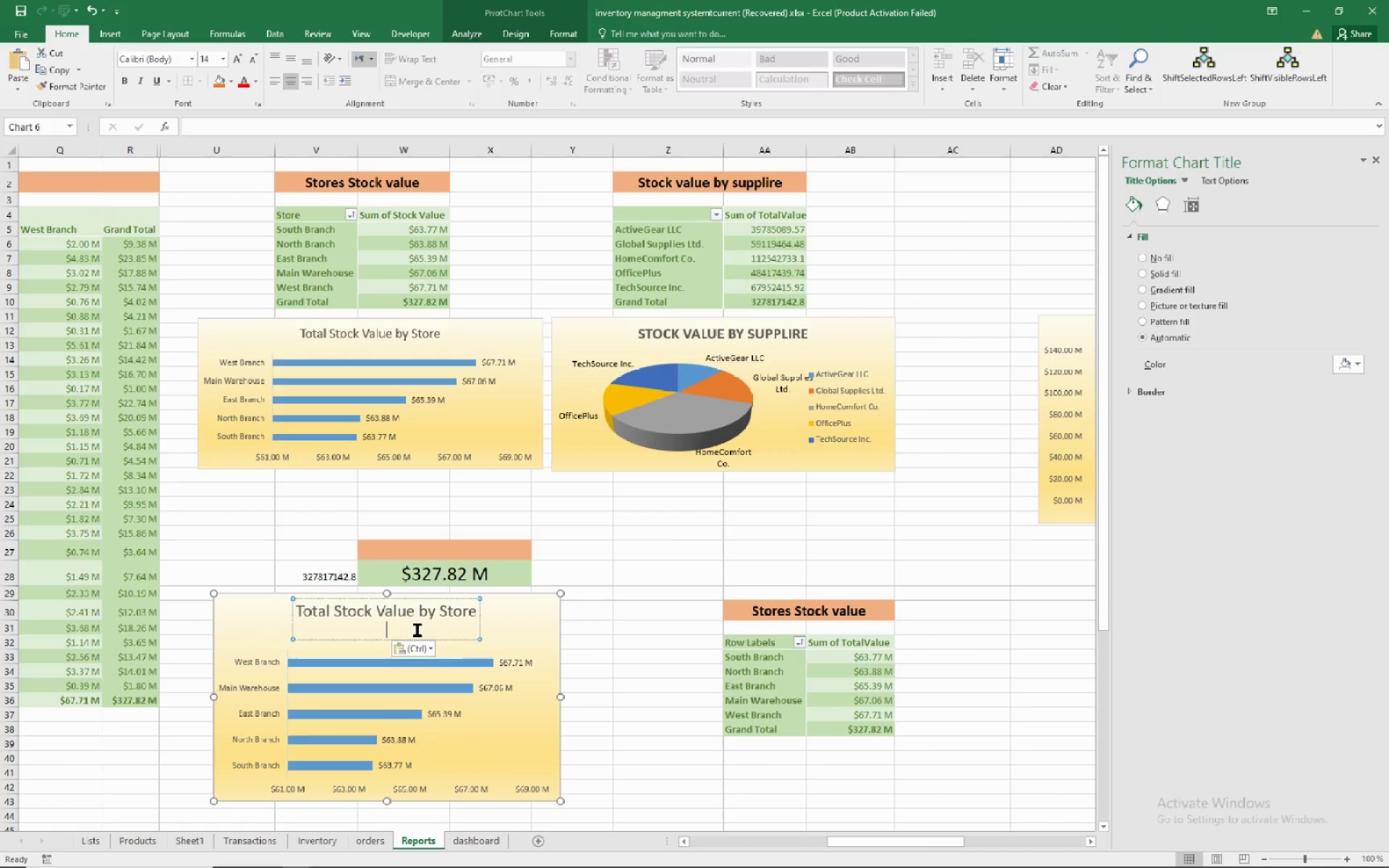 
mouse_move([430, 655])
 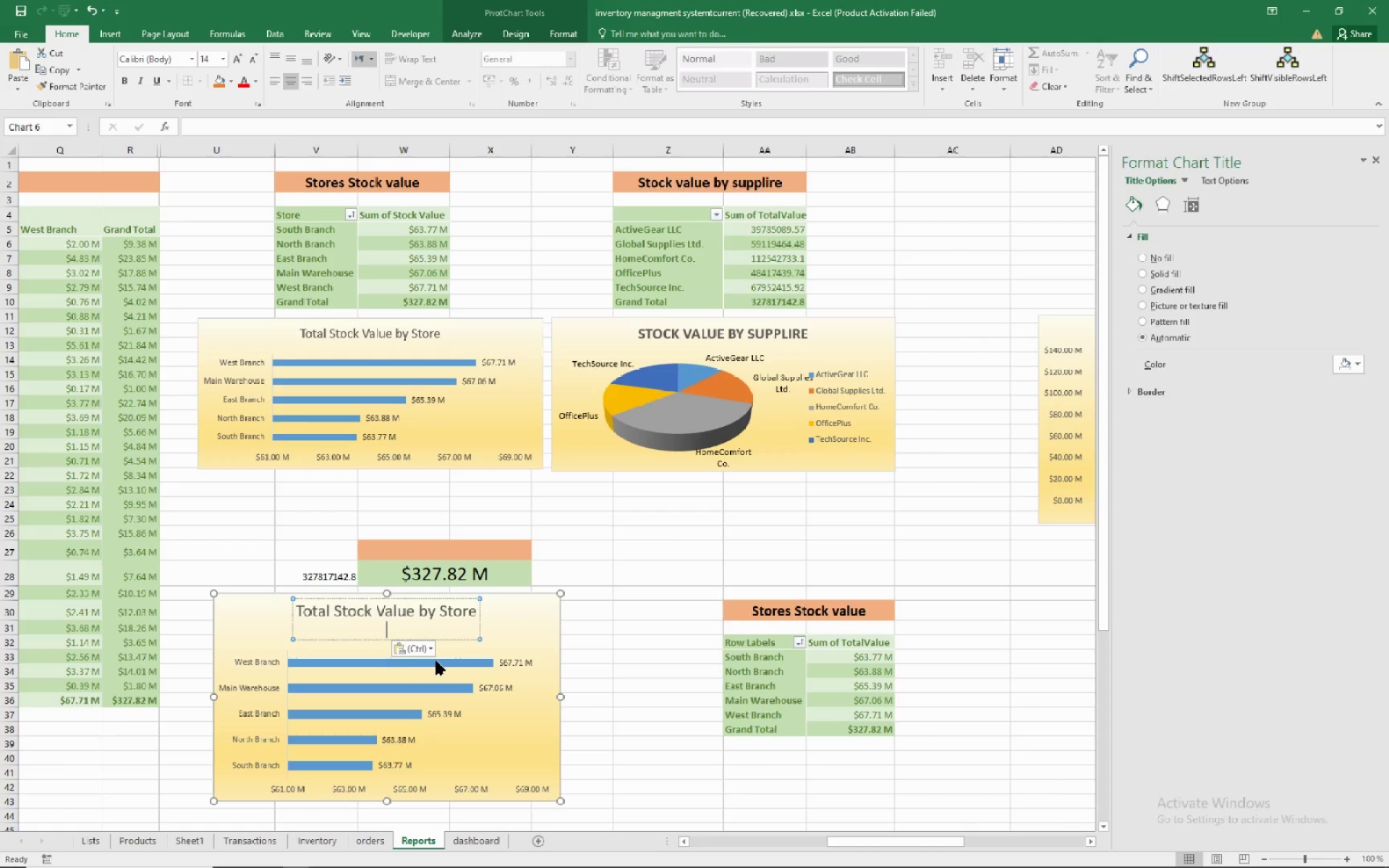 
key(Backspace)
 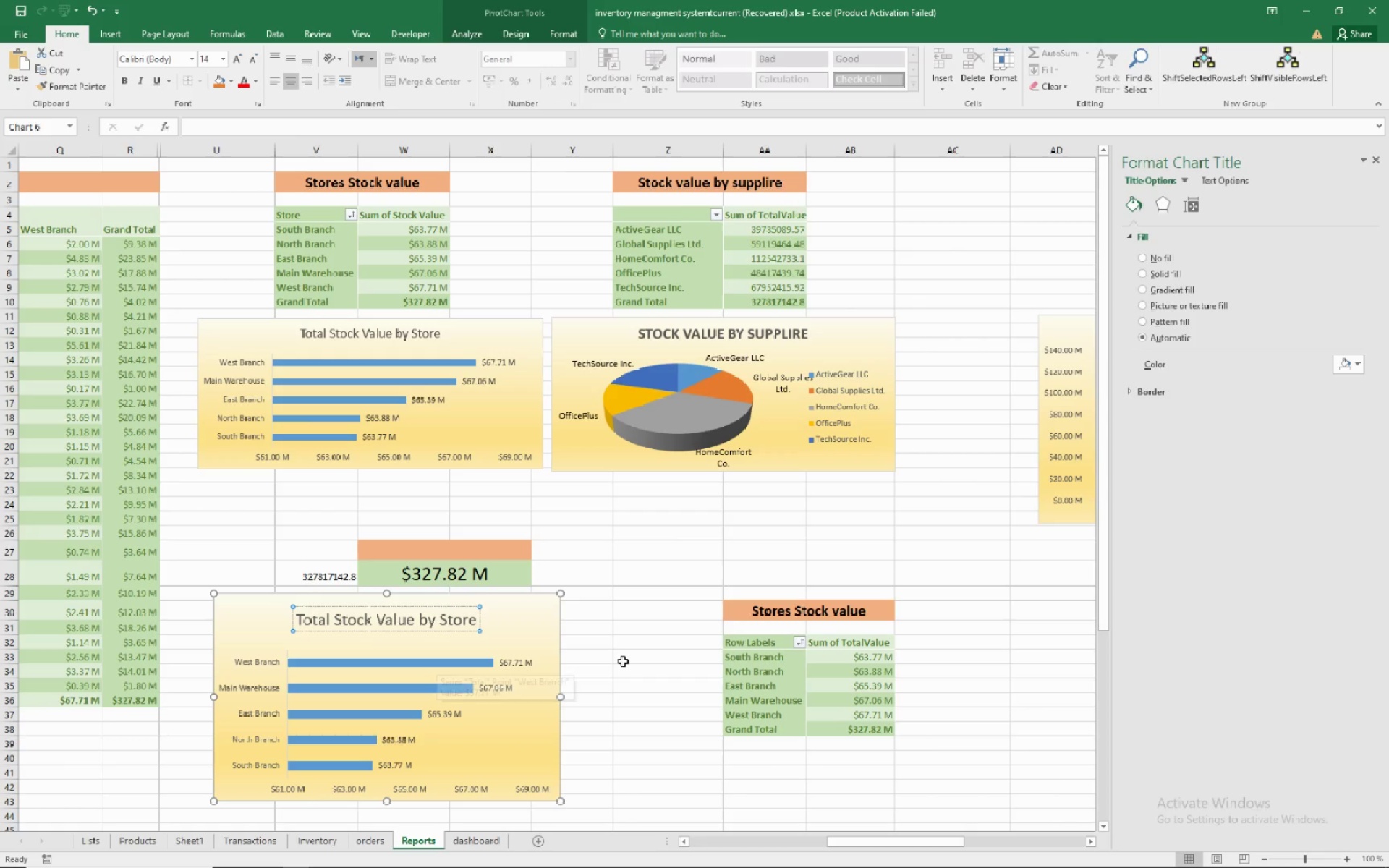 
left_click([623, 661])
 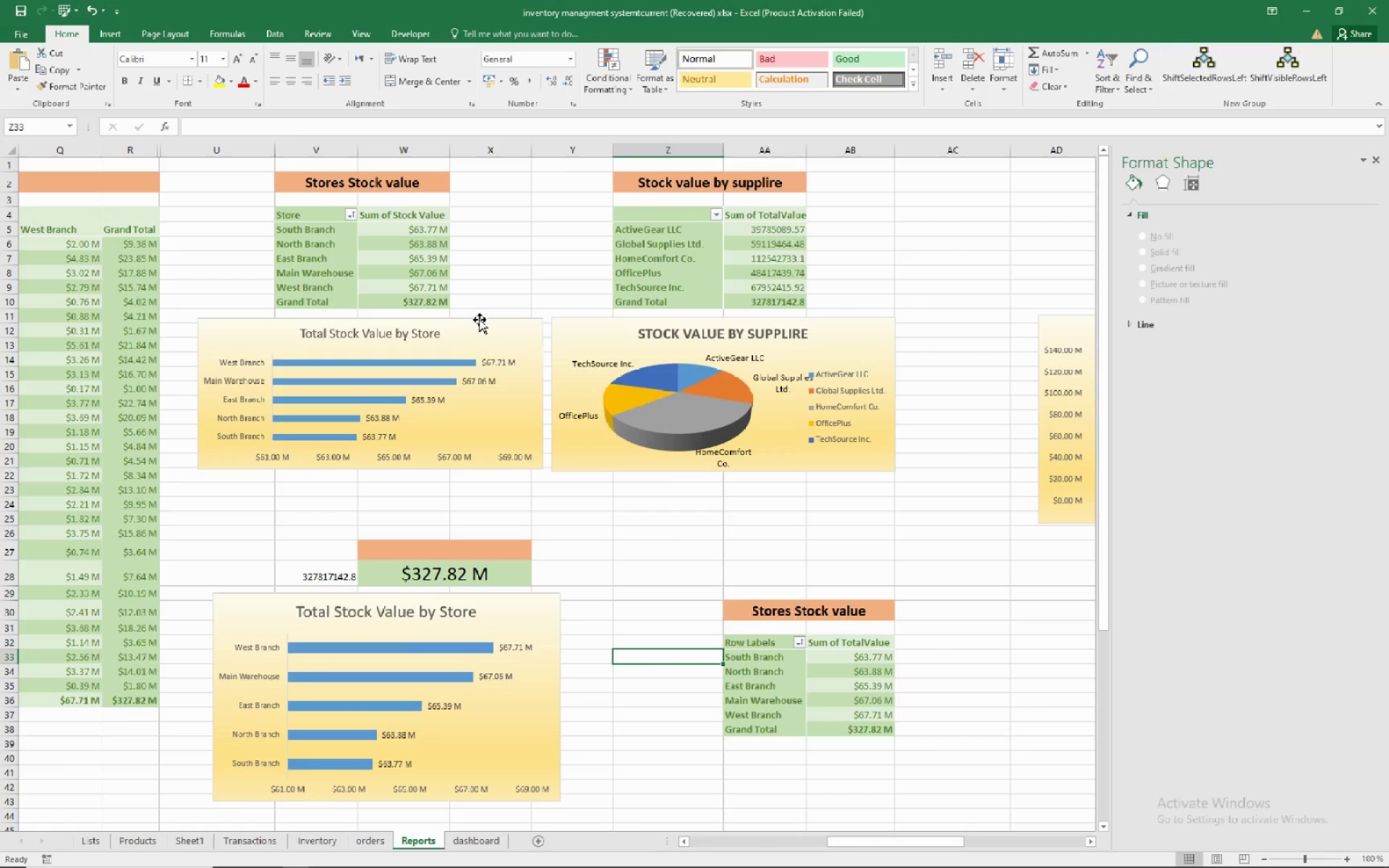 
left_click([480, 320])
 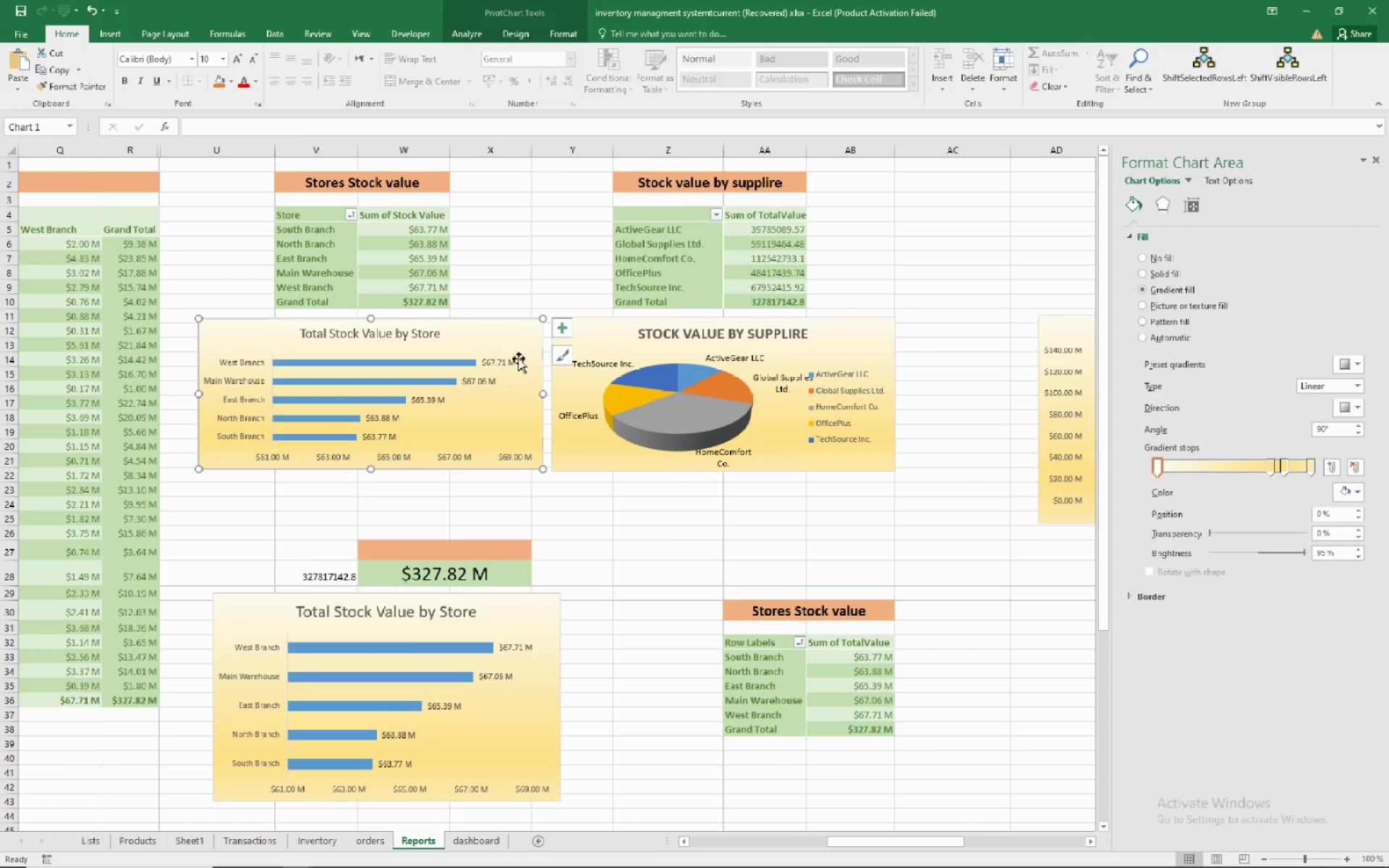 
key(Delete)
 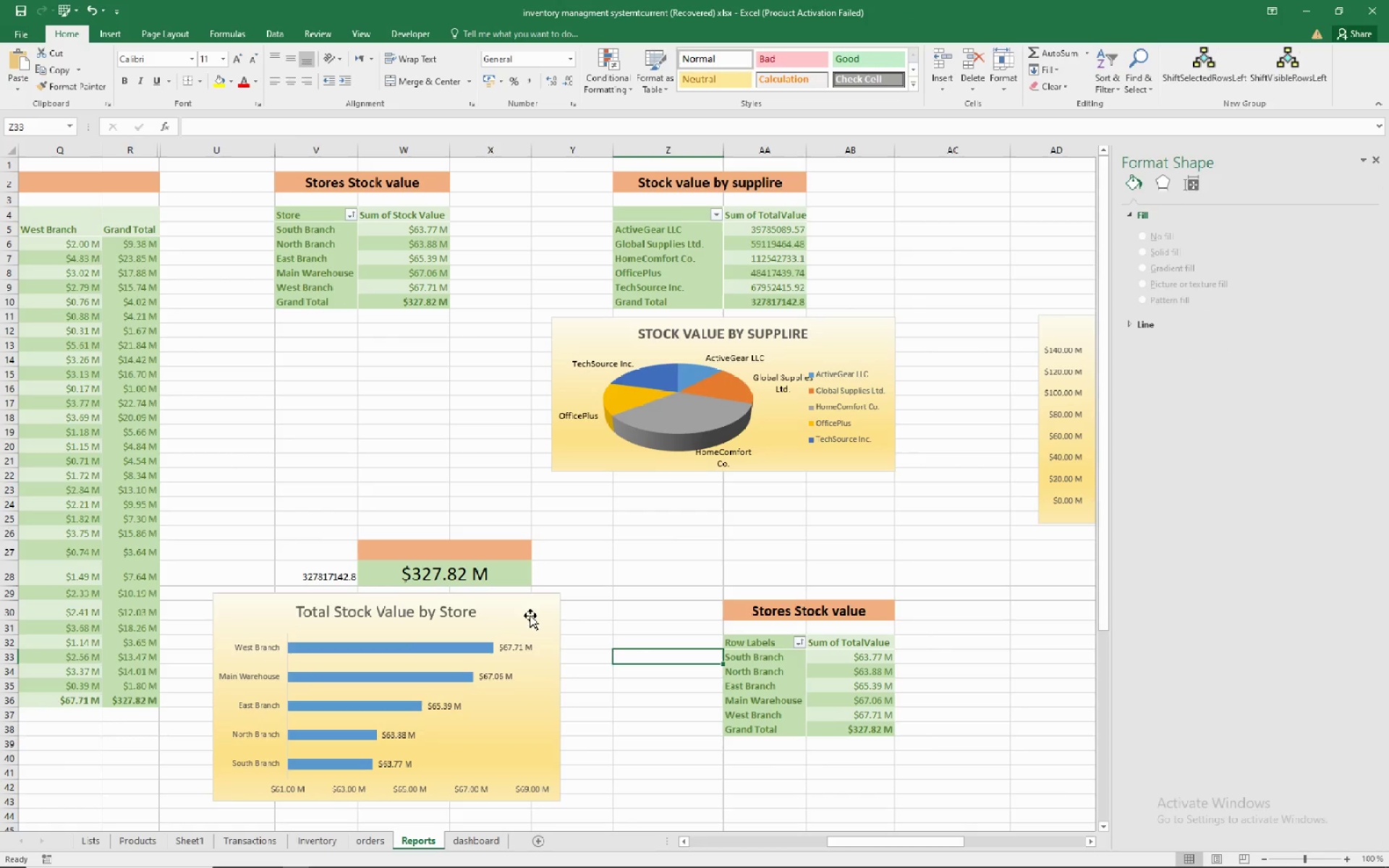 
left_click([534, 611])
 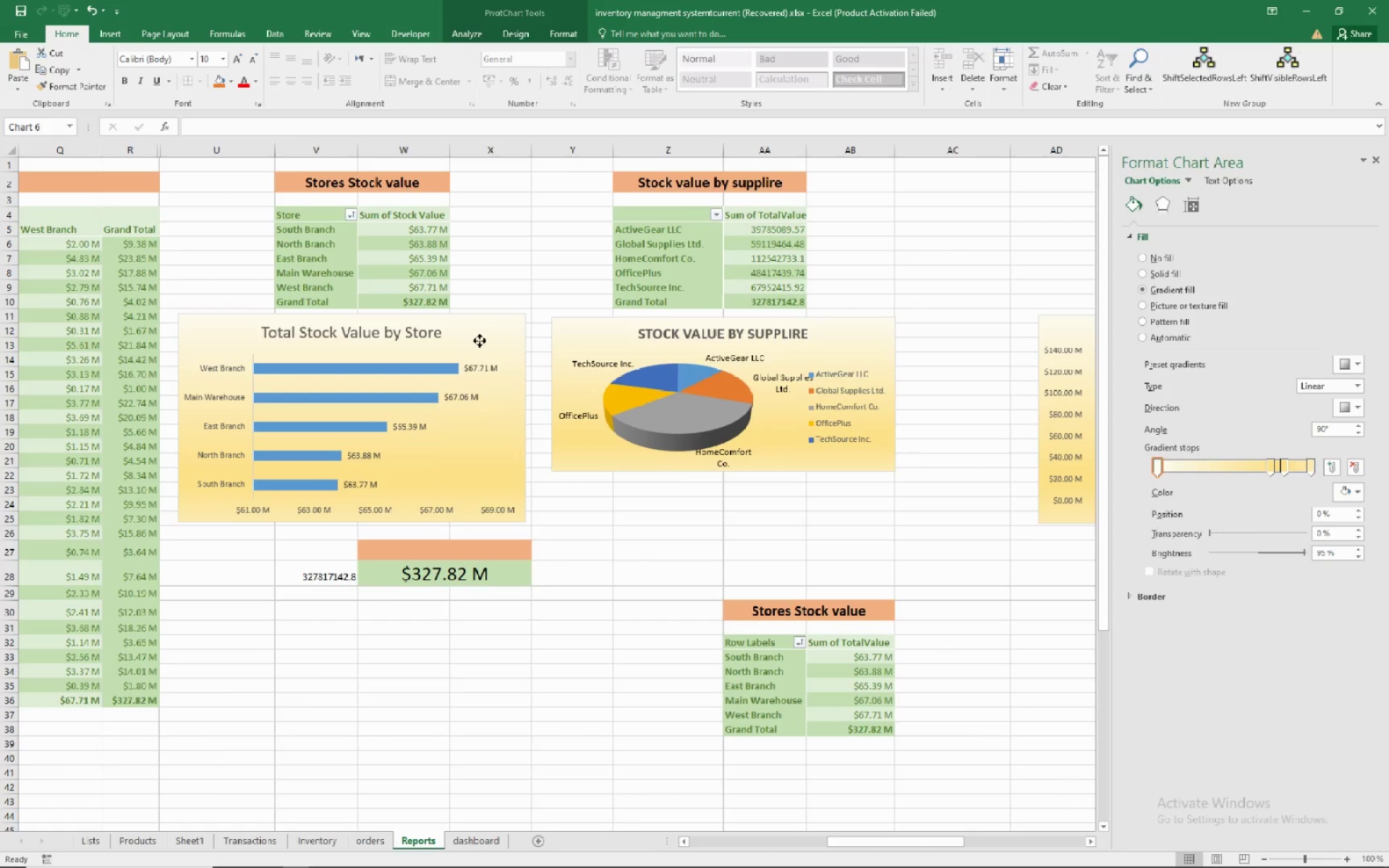 
left_click([365, 216])
 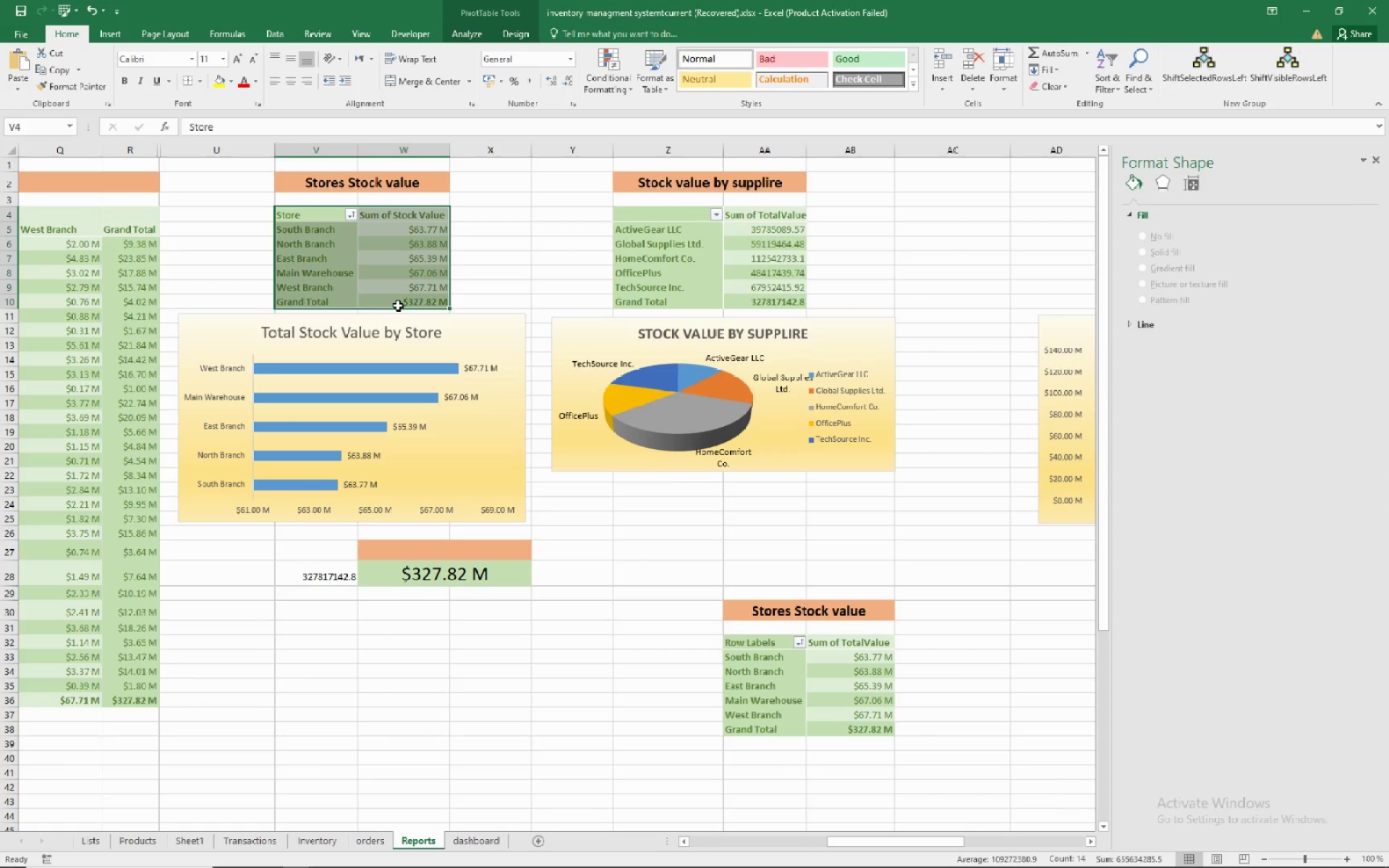 
key(Delete)
 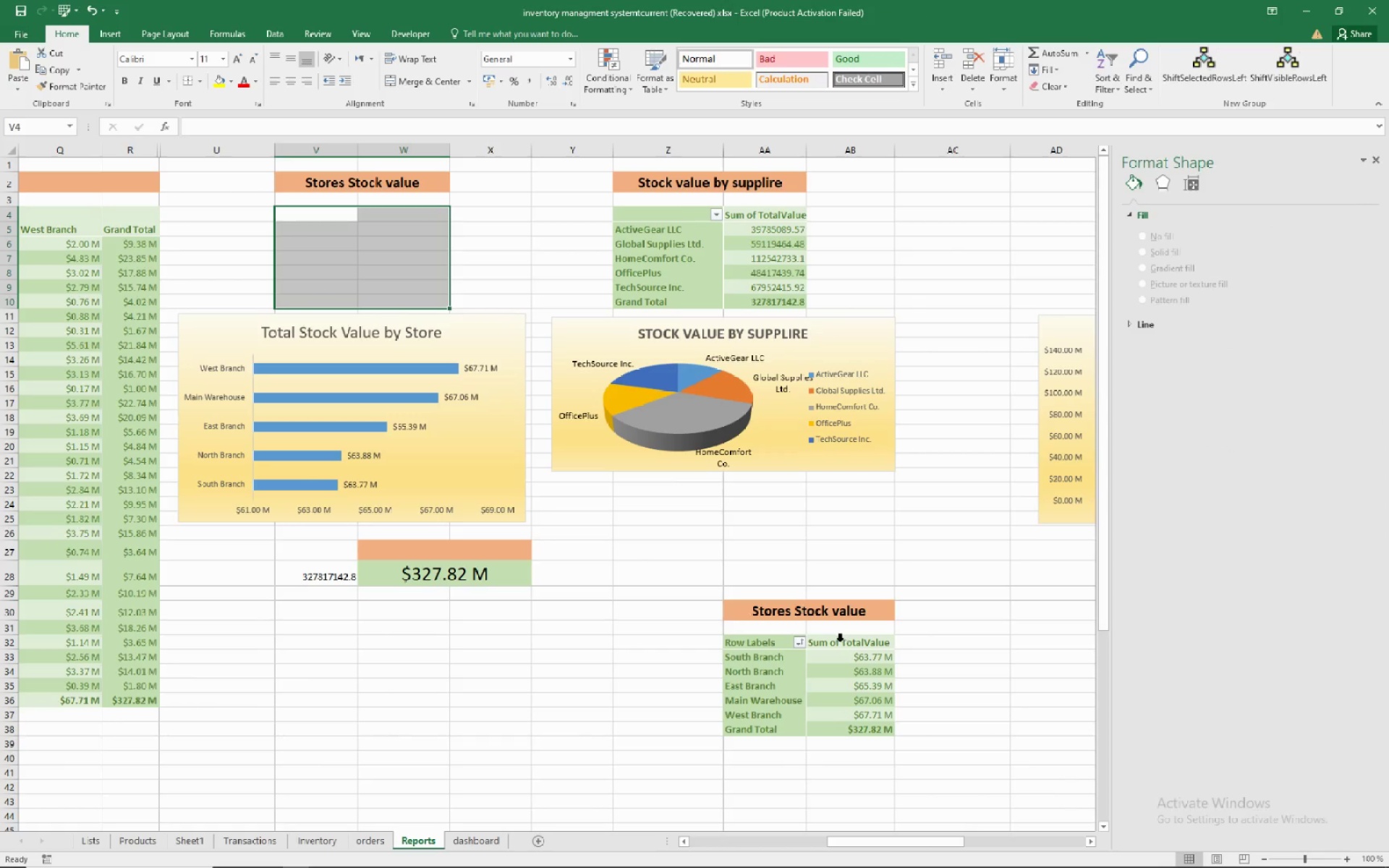 
mouse_move([763, 667])
 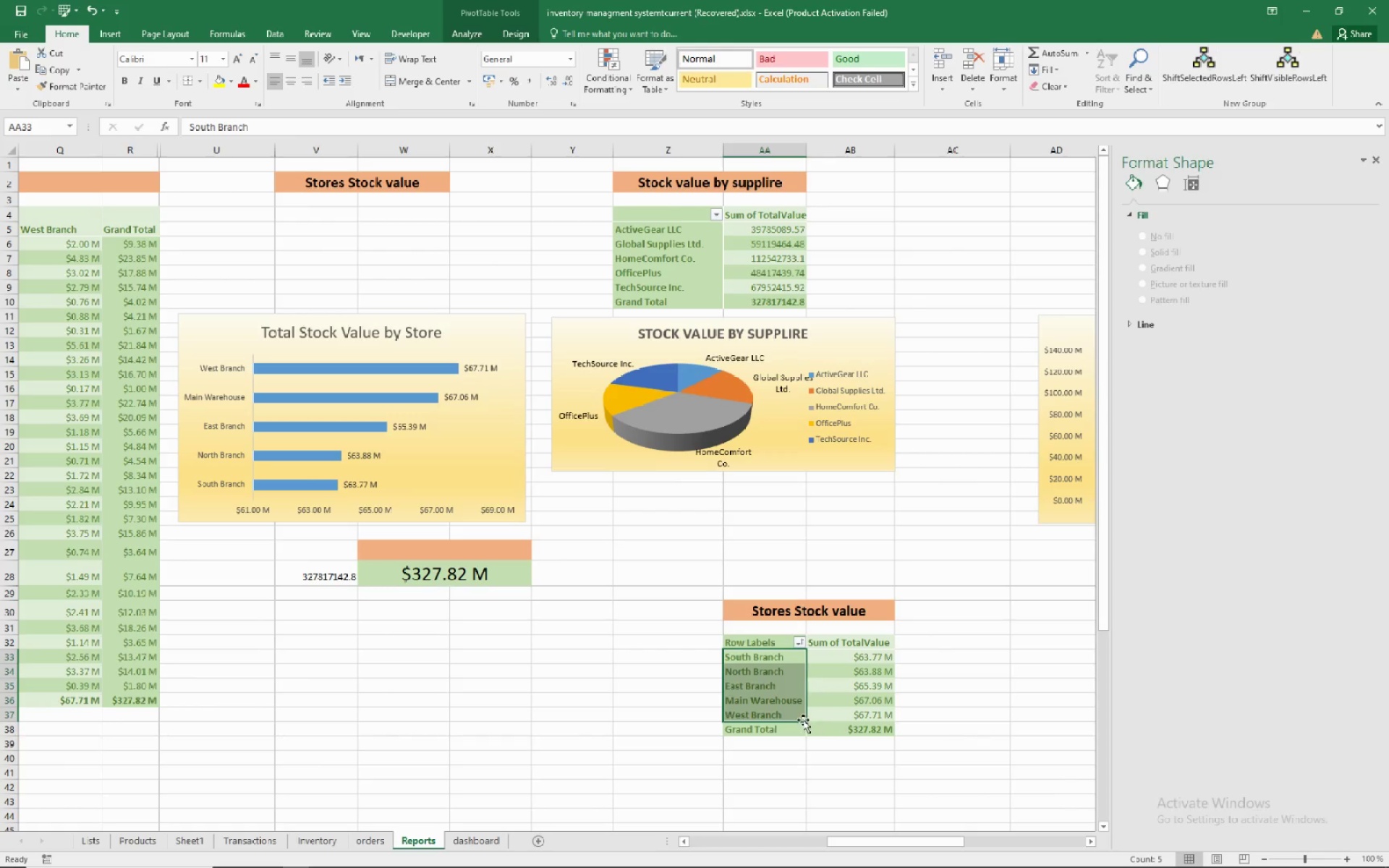 
left_click([619, 733])
 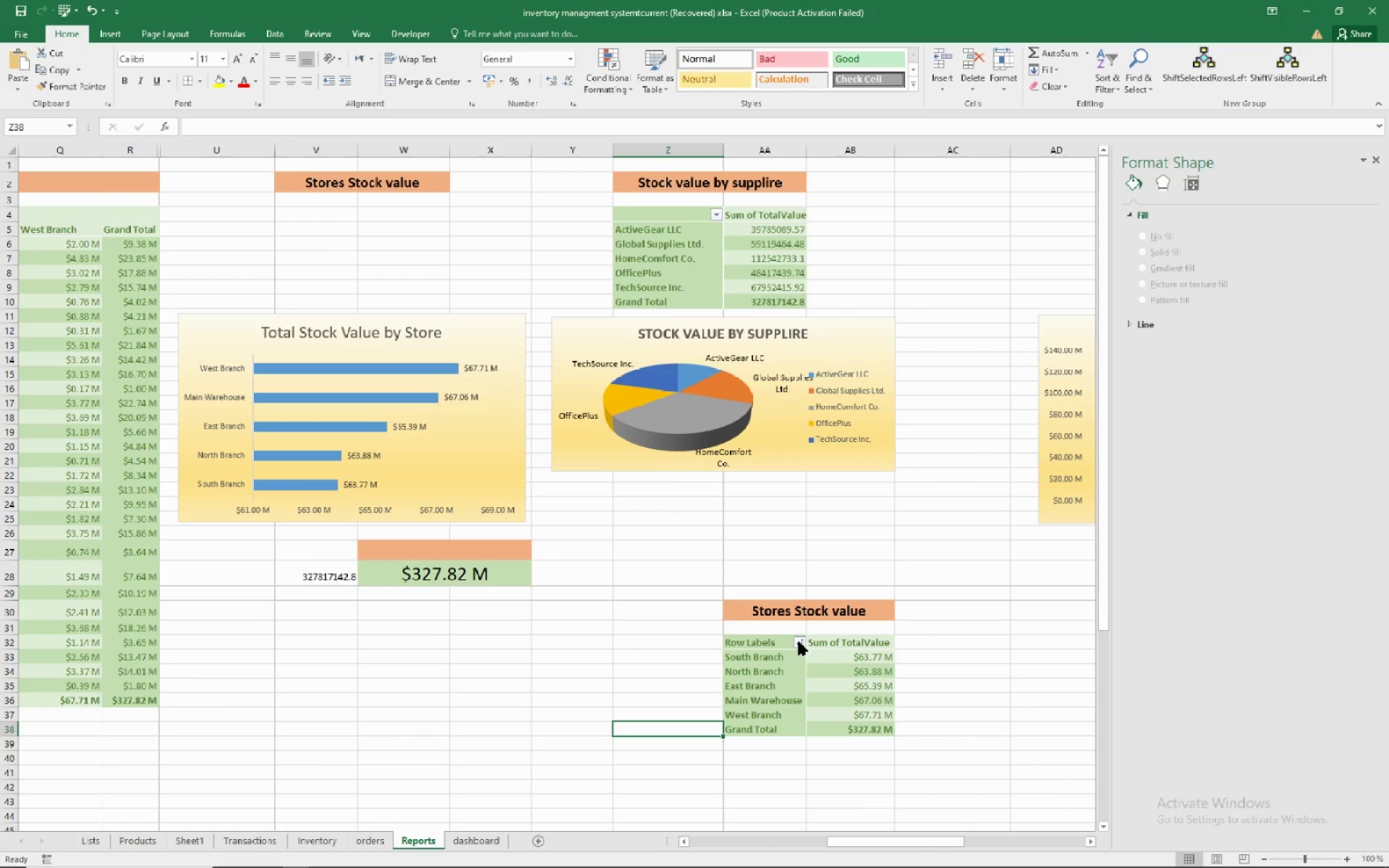 
mouse_move([778, 656])
 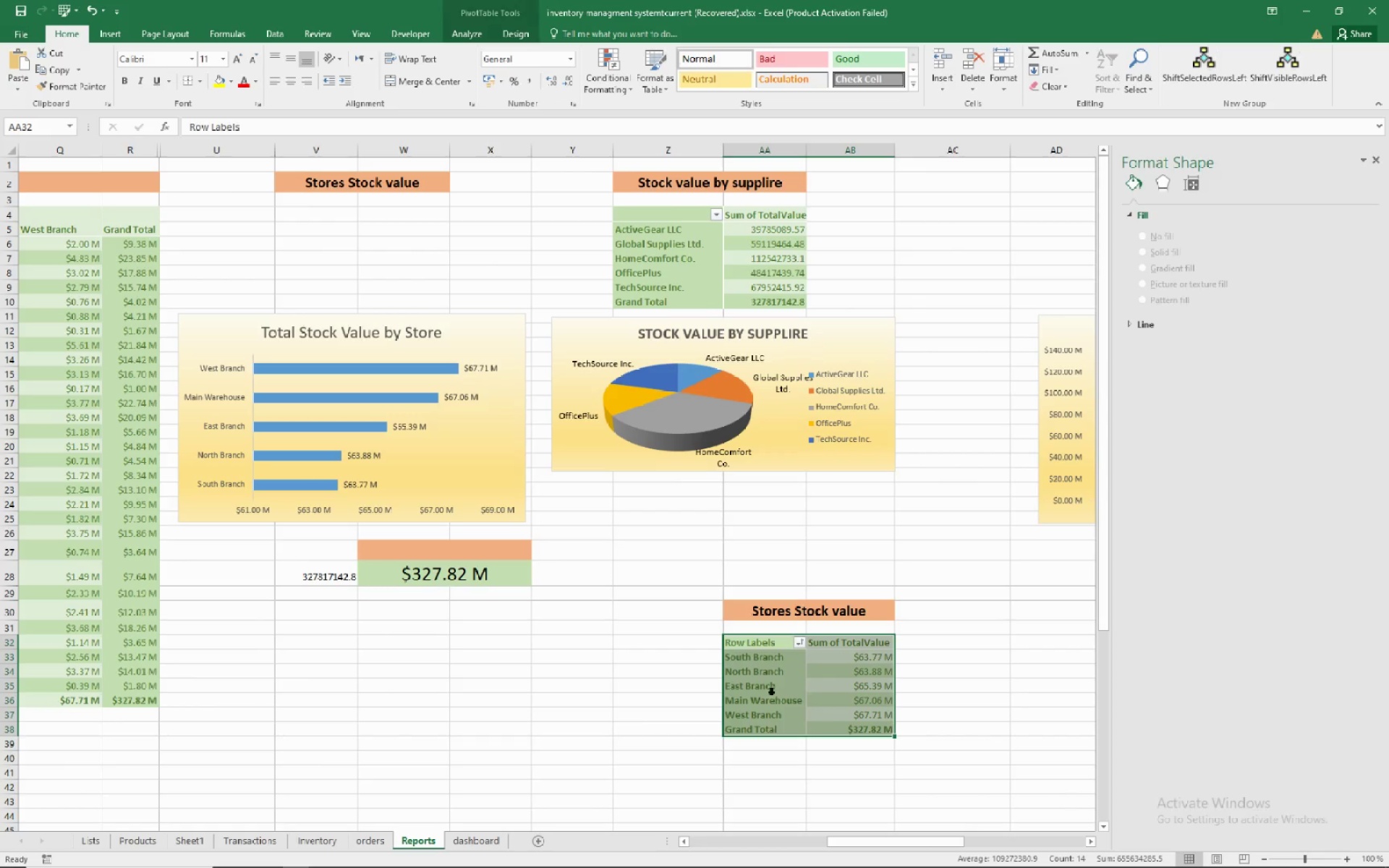 
right_click([763, 671])
 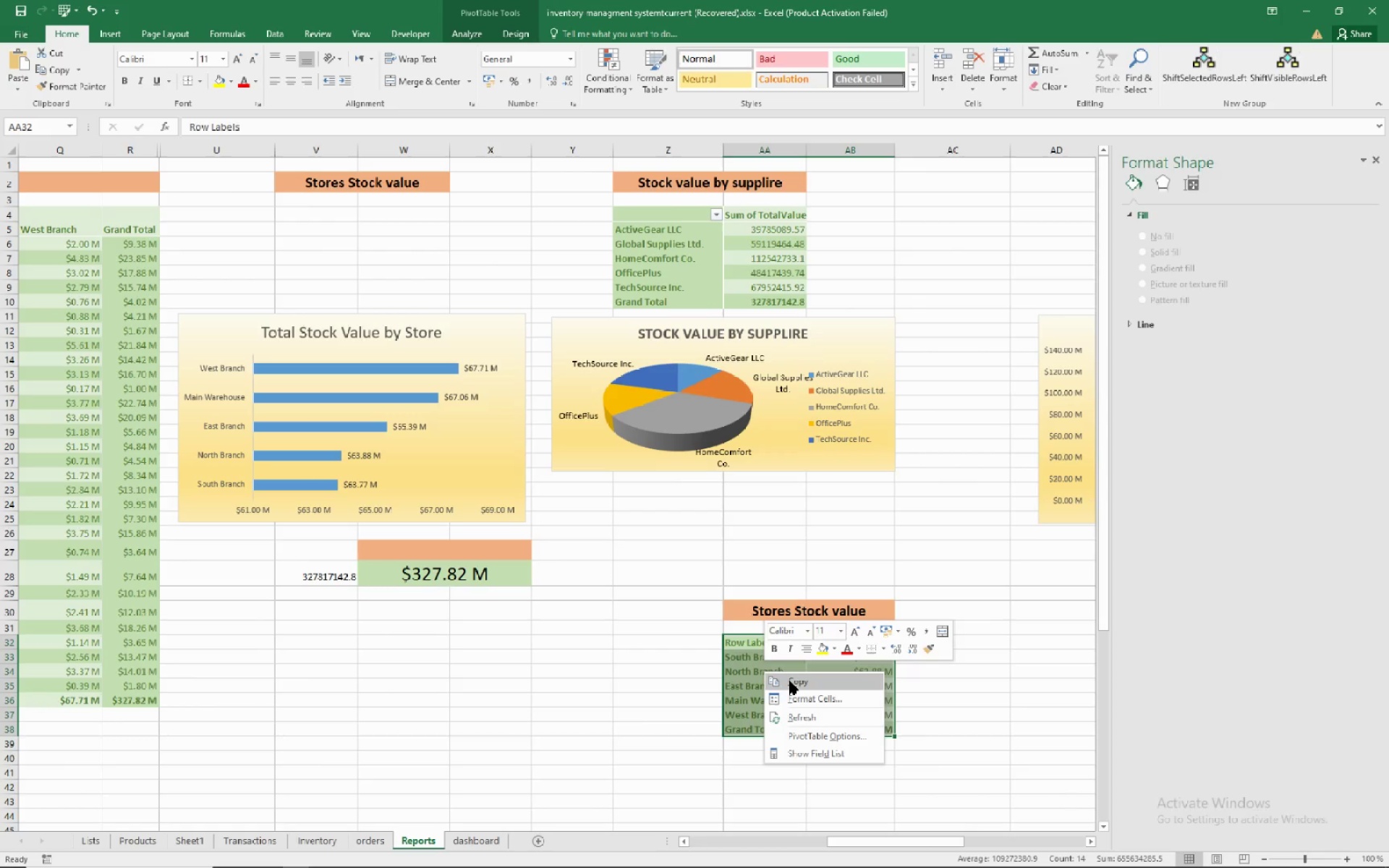 
left_click([789, 681])
 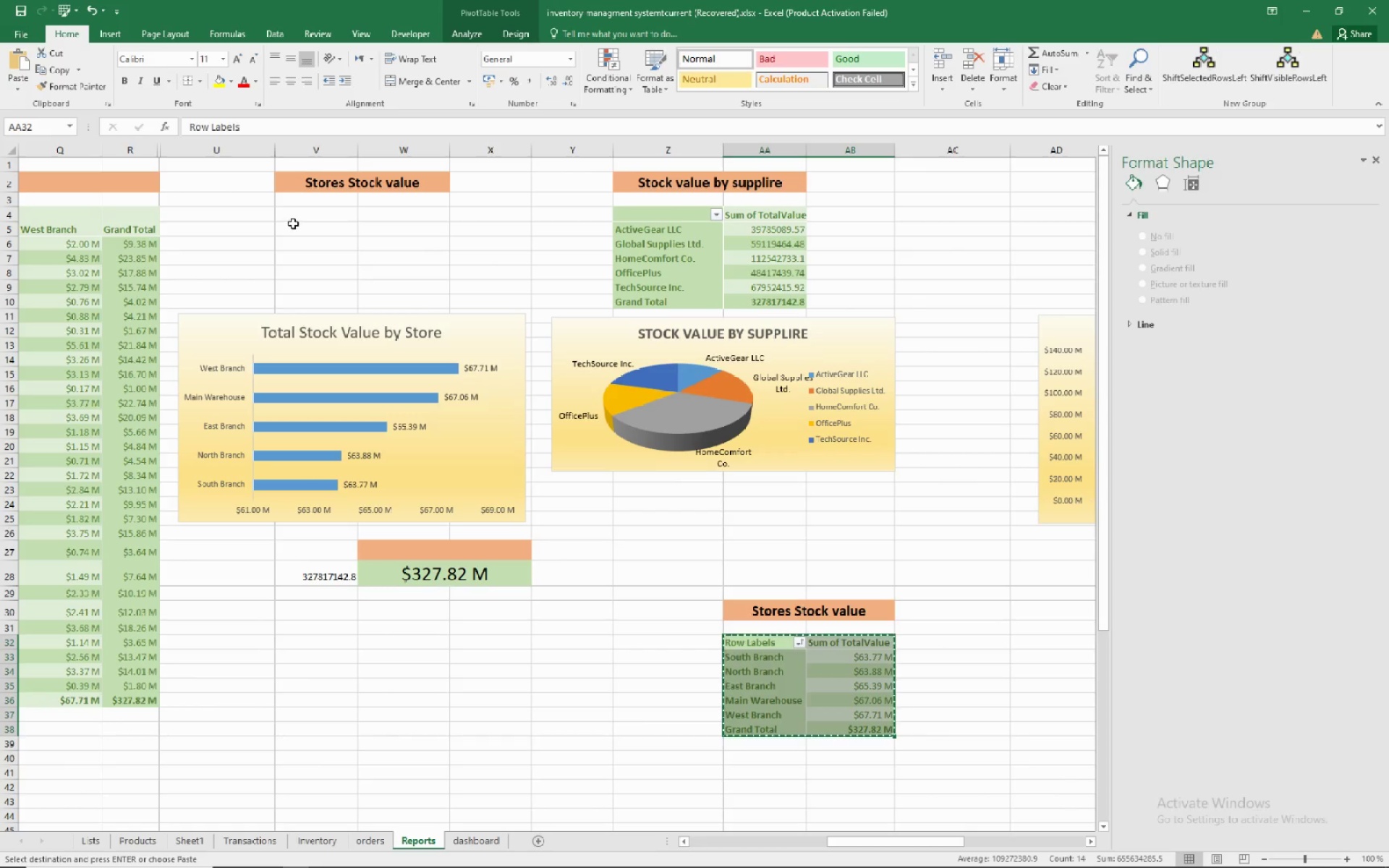 
left_click([293, 224])
 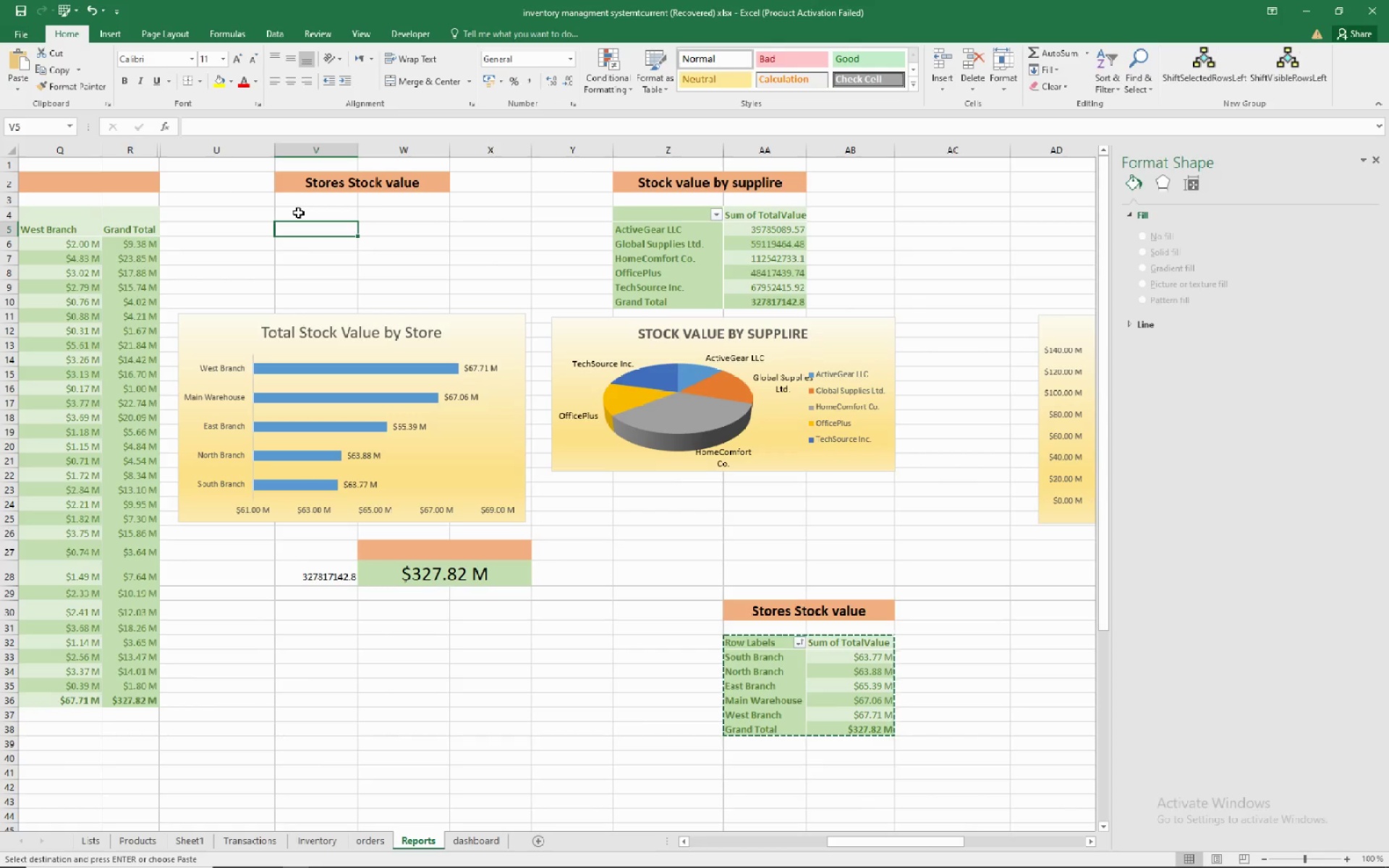 
left_click([298, 213])
 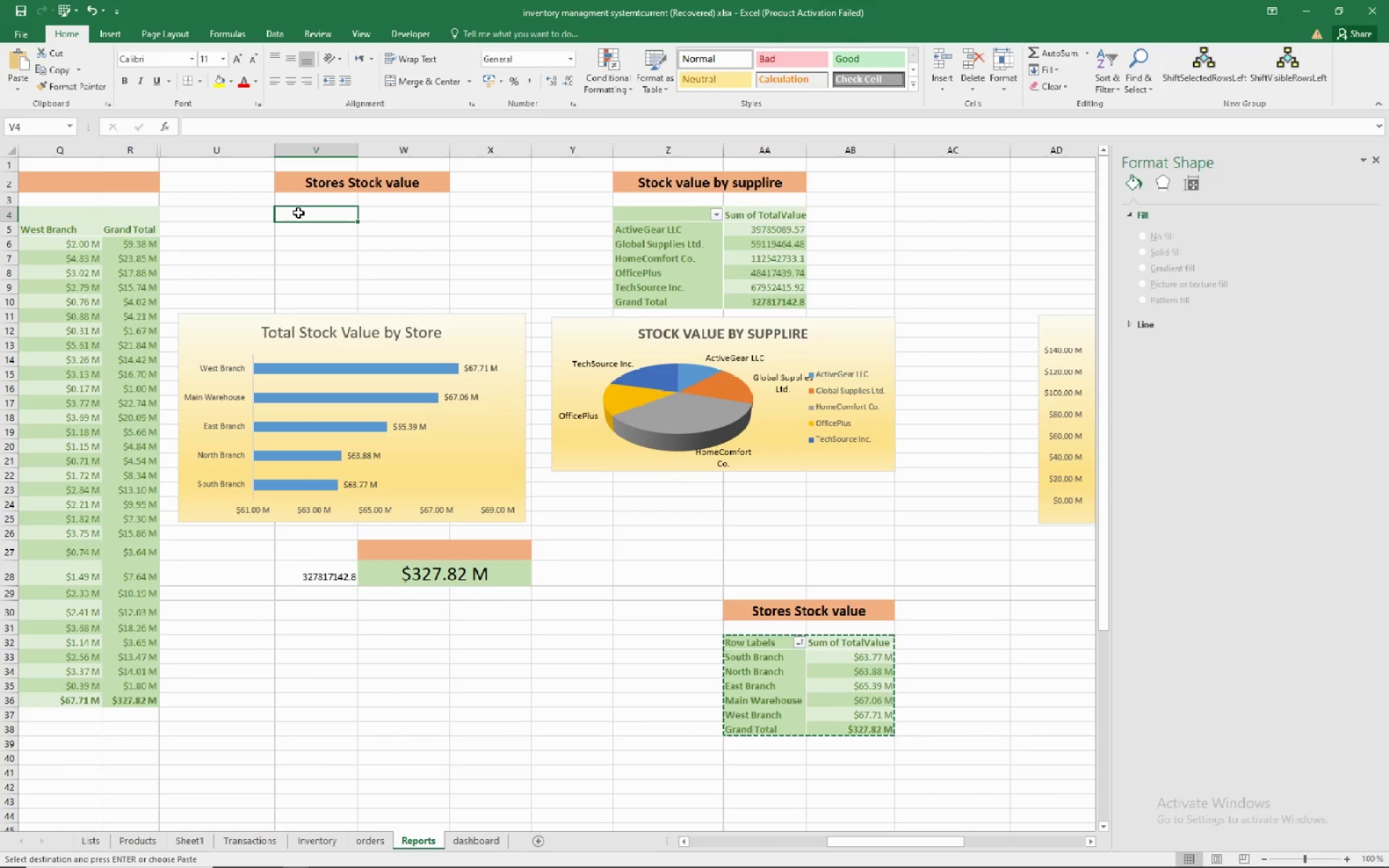 
right_click([298, 213])
 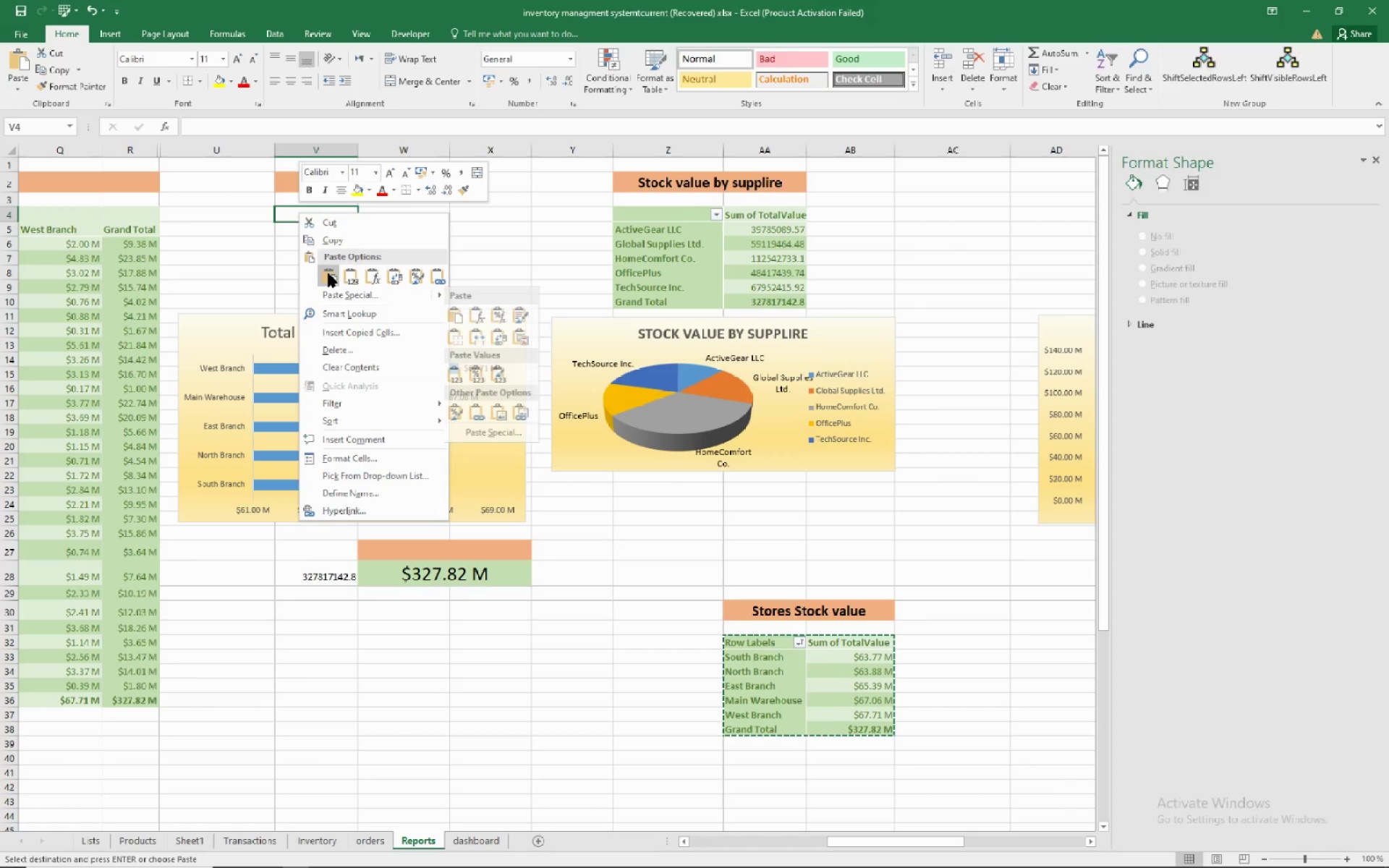 
left_click([328, 272])
 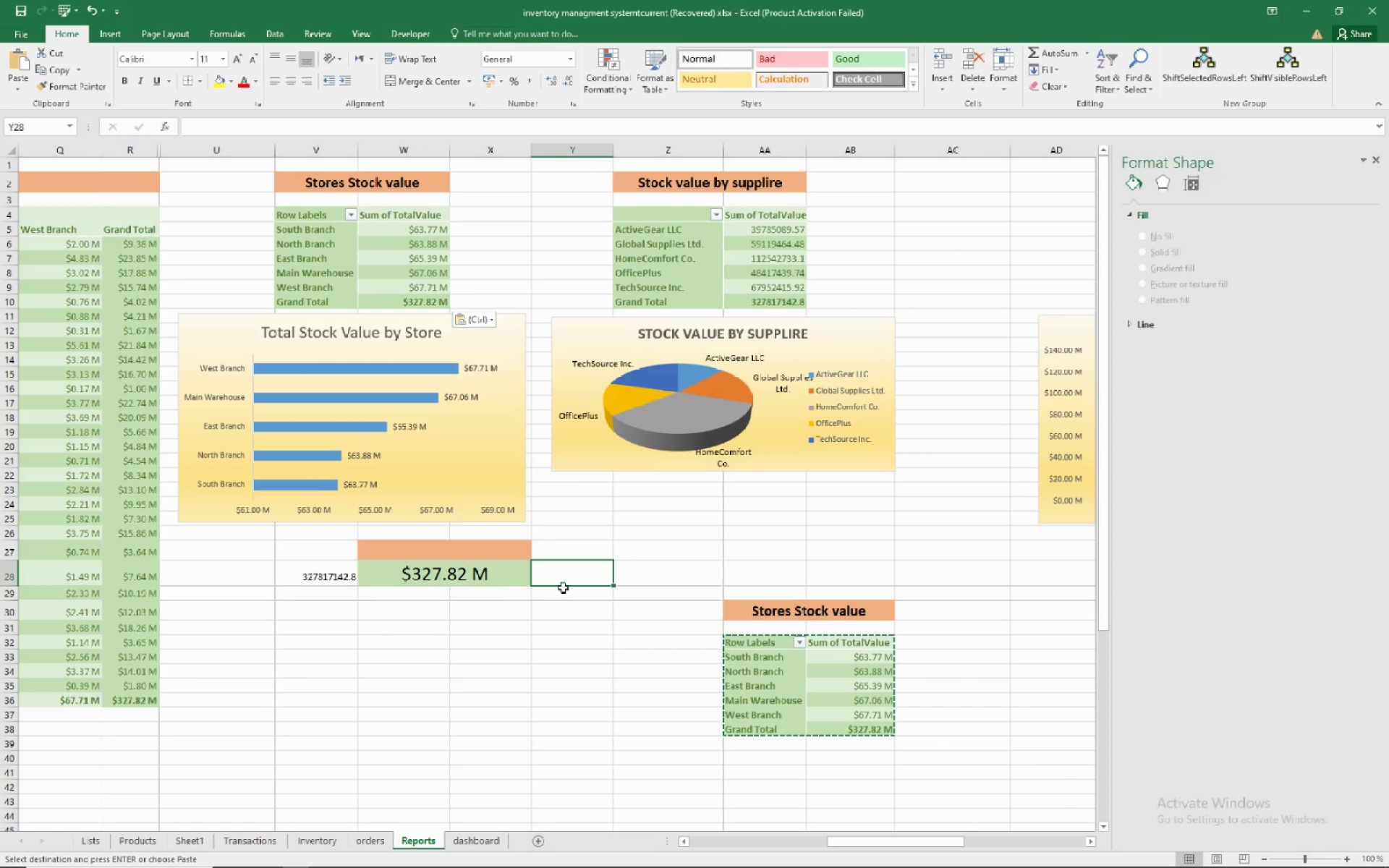 
left_click([471, 579])
 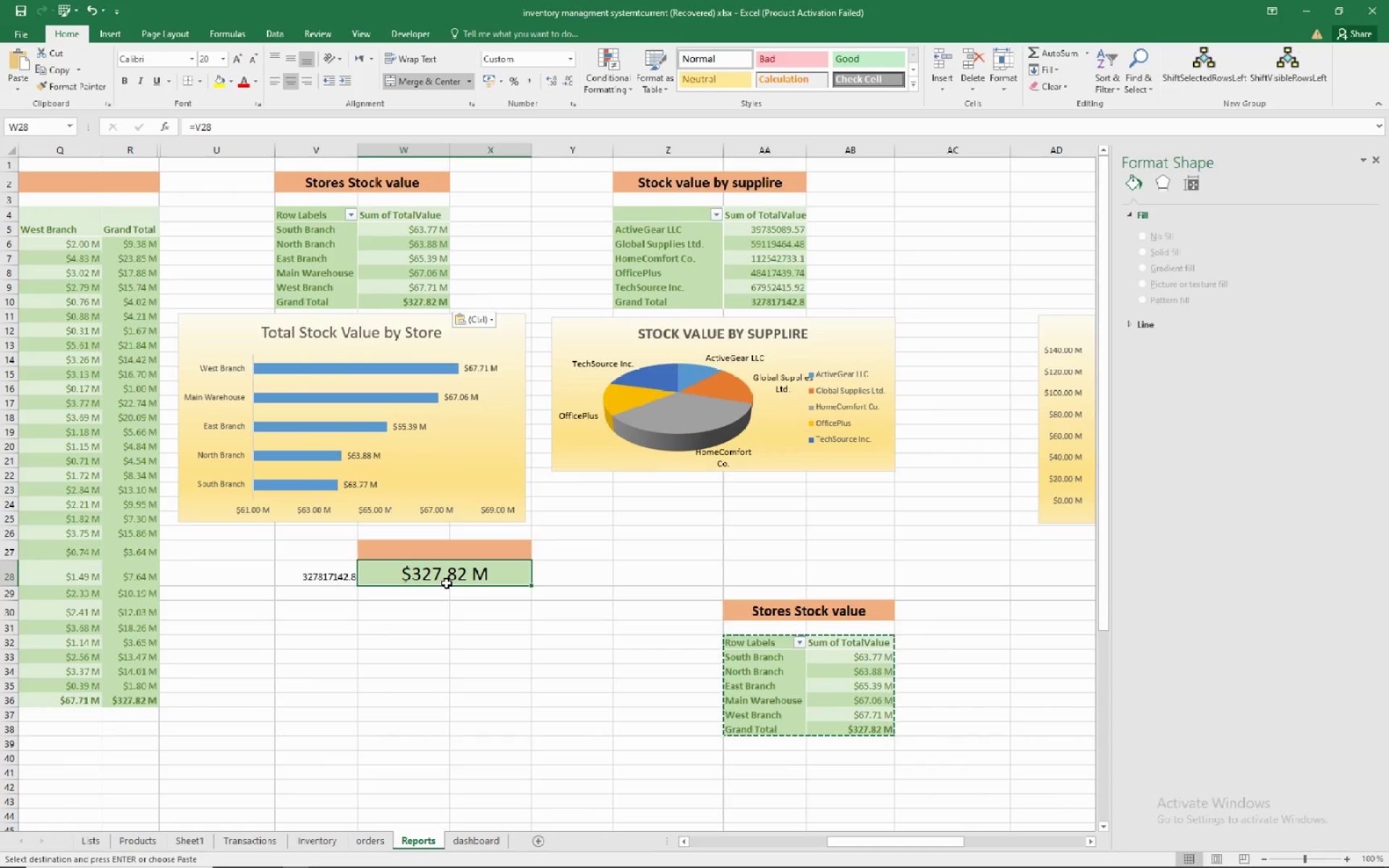 
wait(6.49)
 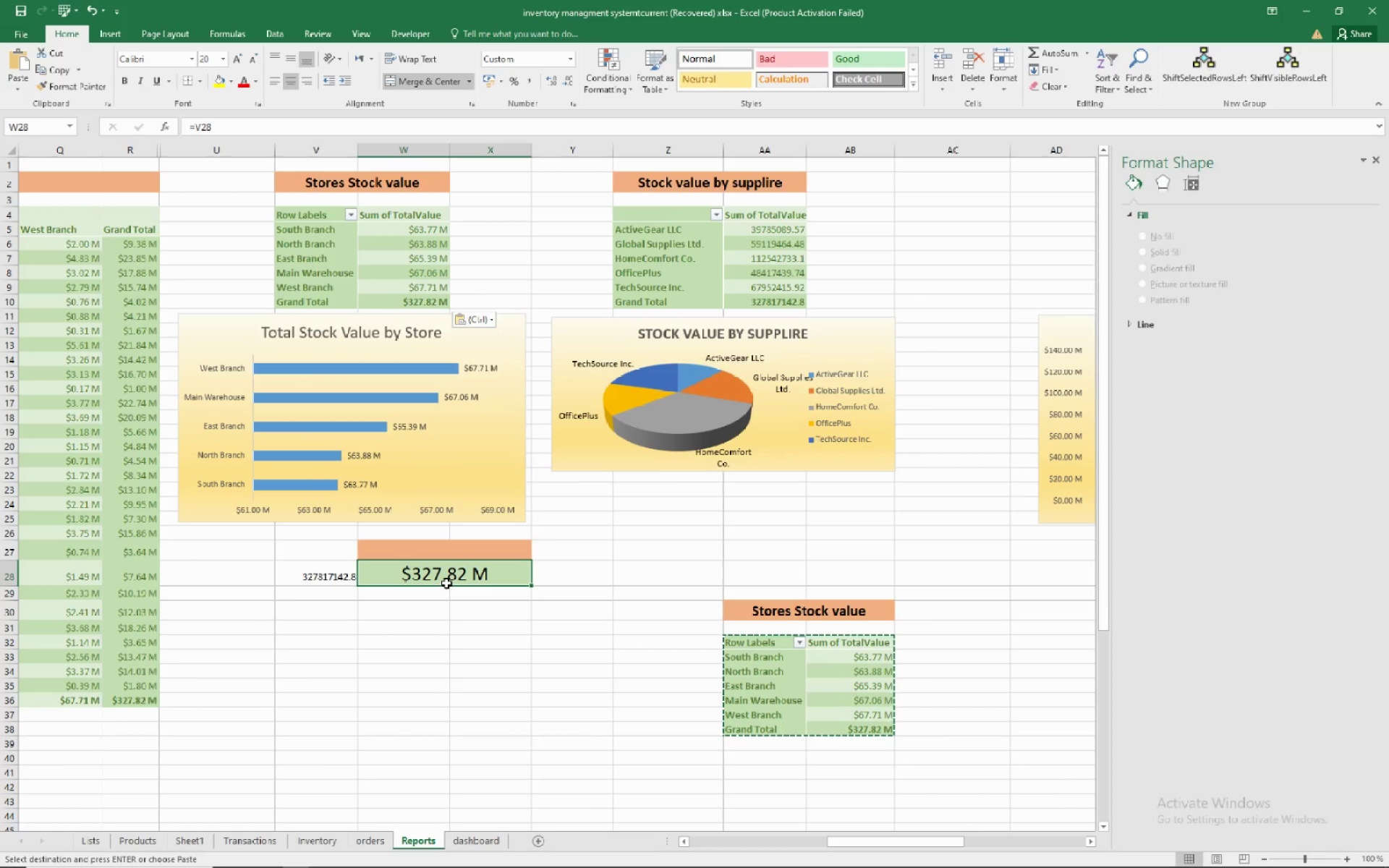 
left_click([449, 574])
 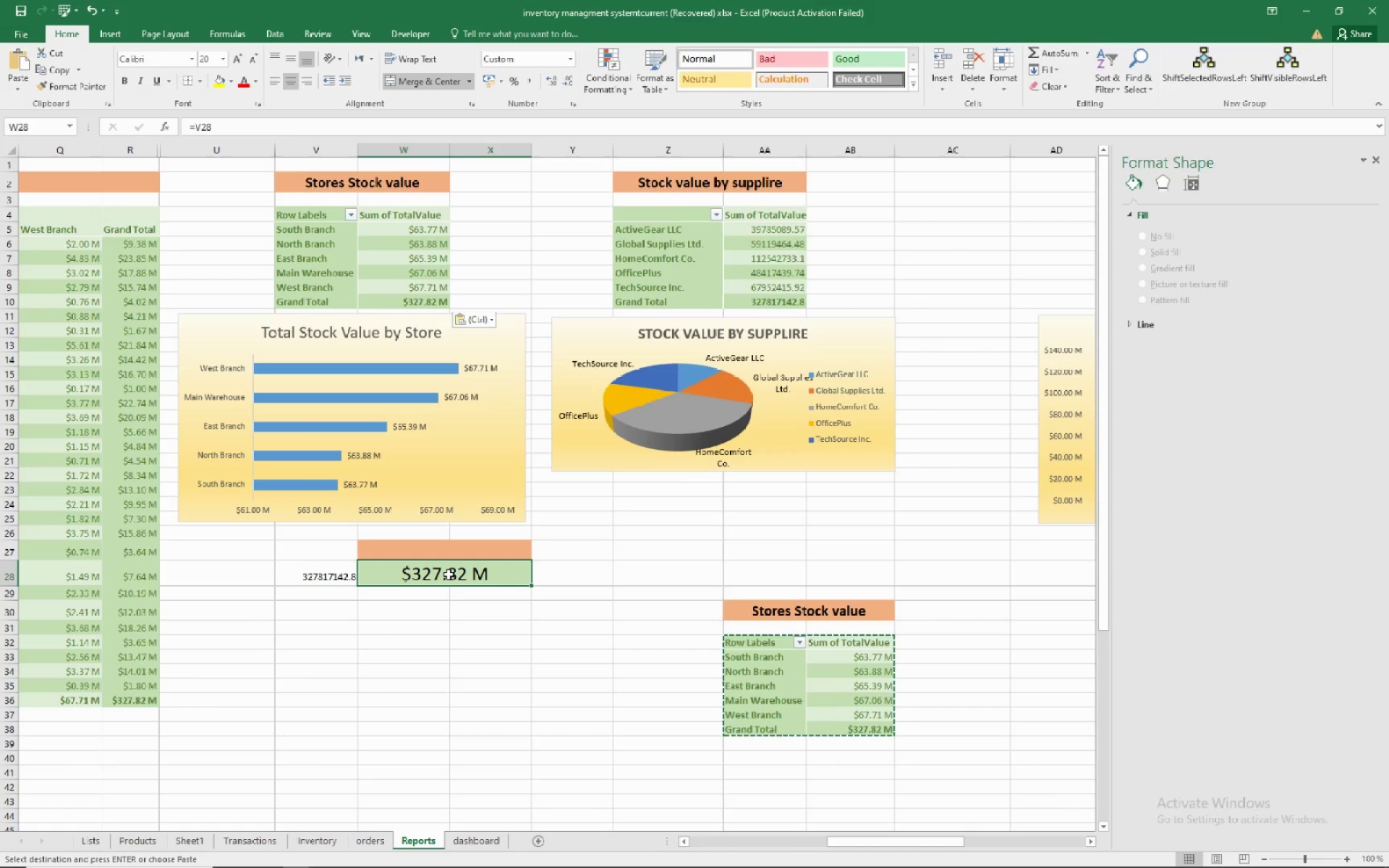 
wait(8.66)
 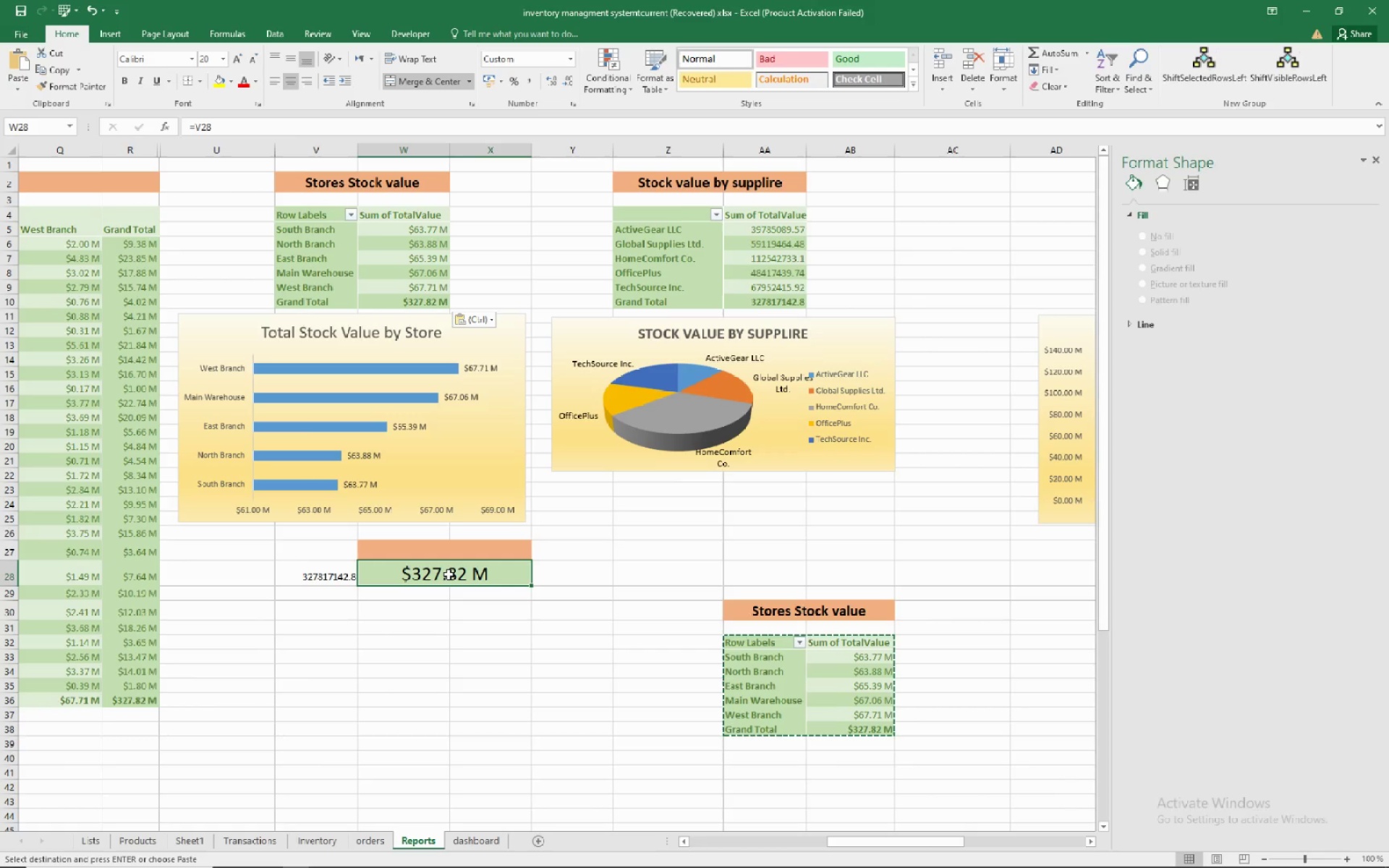 
right_click([390, 296])
 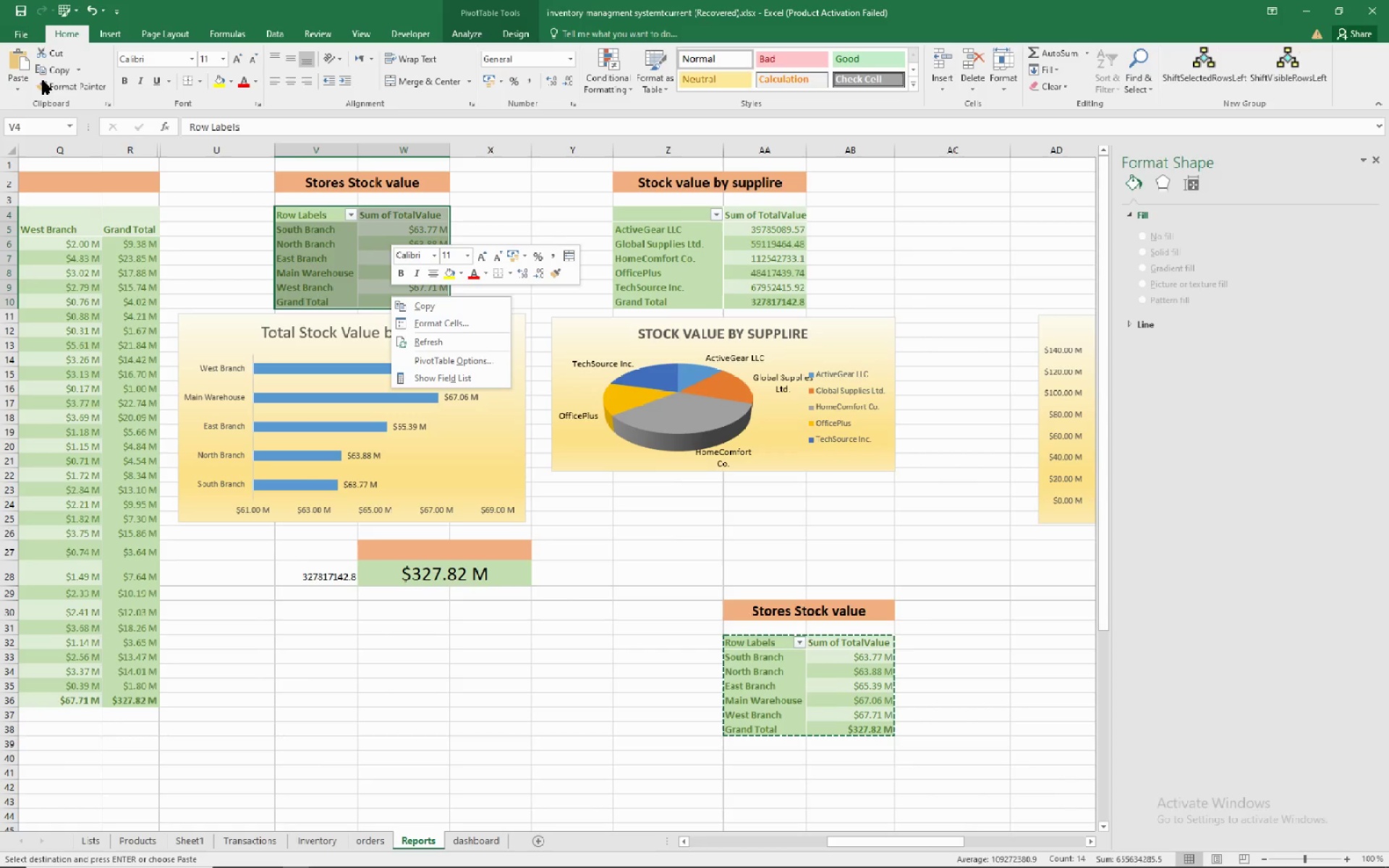 
left_click([48, 49])
 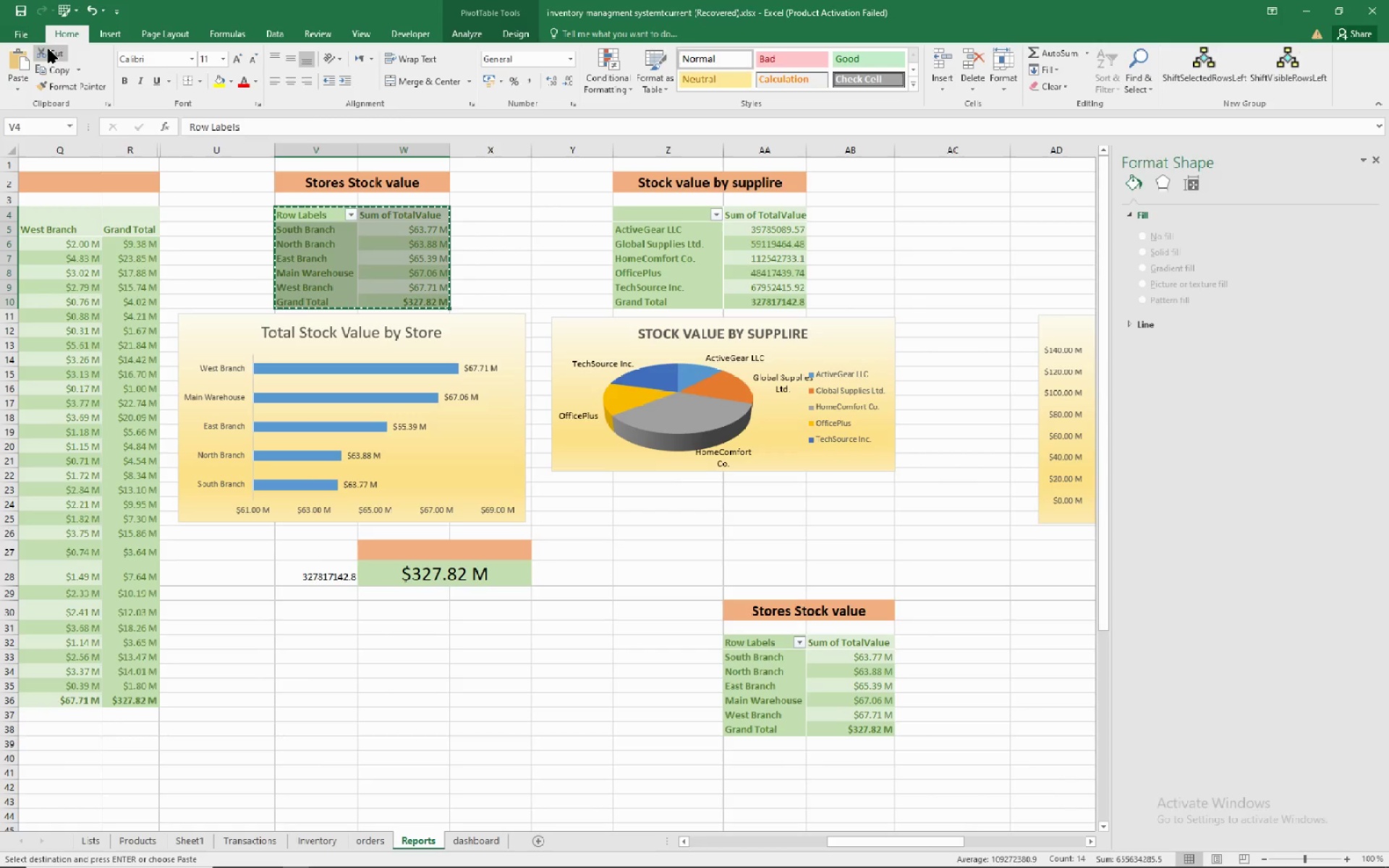 
left_click([48, 49])
 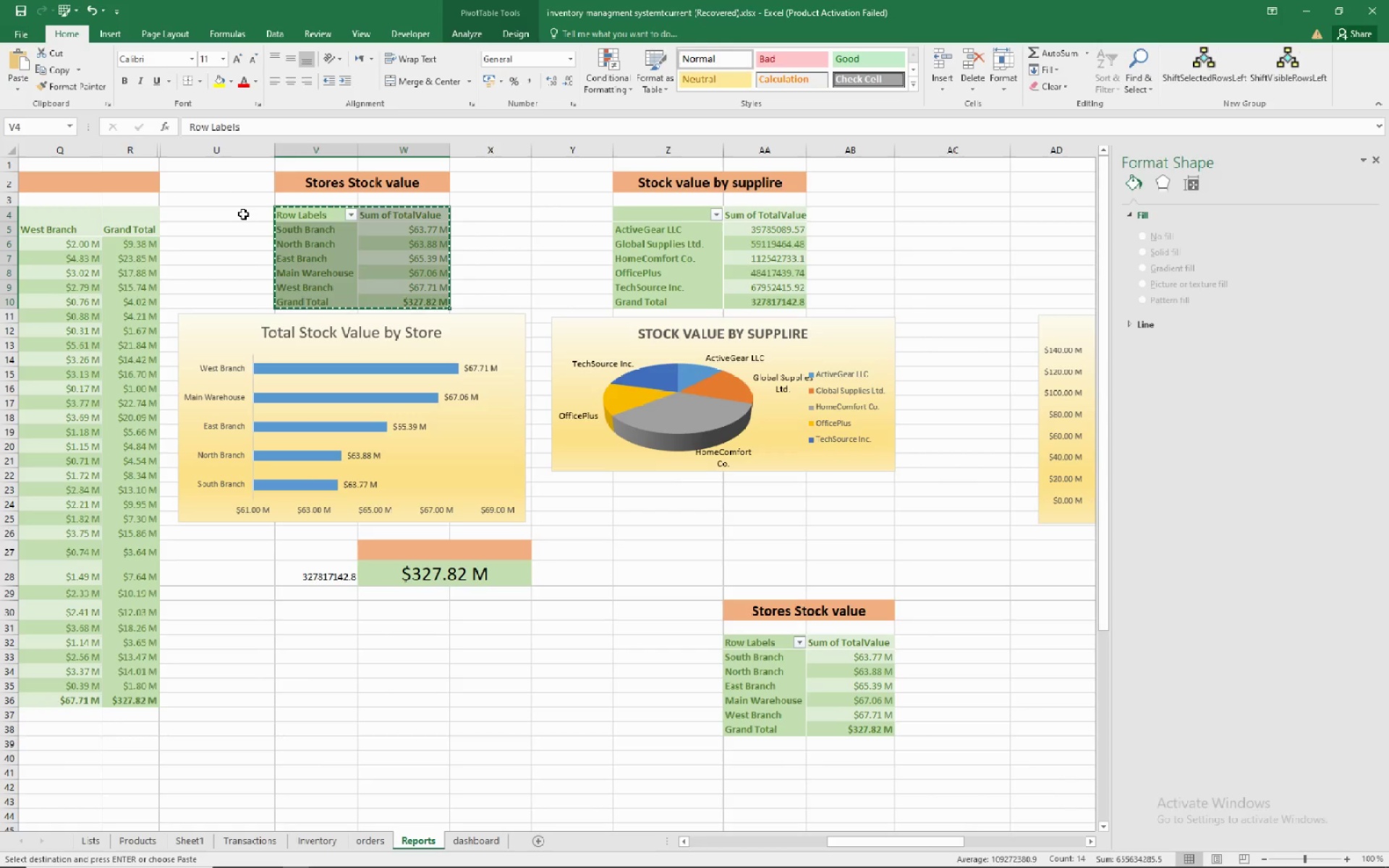 
left_click([243, 211])
 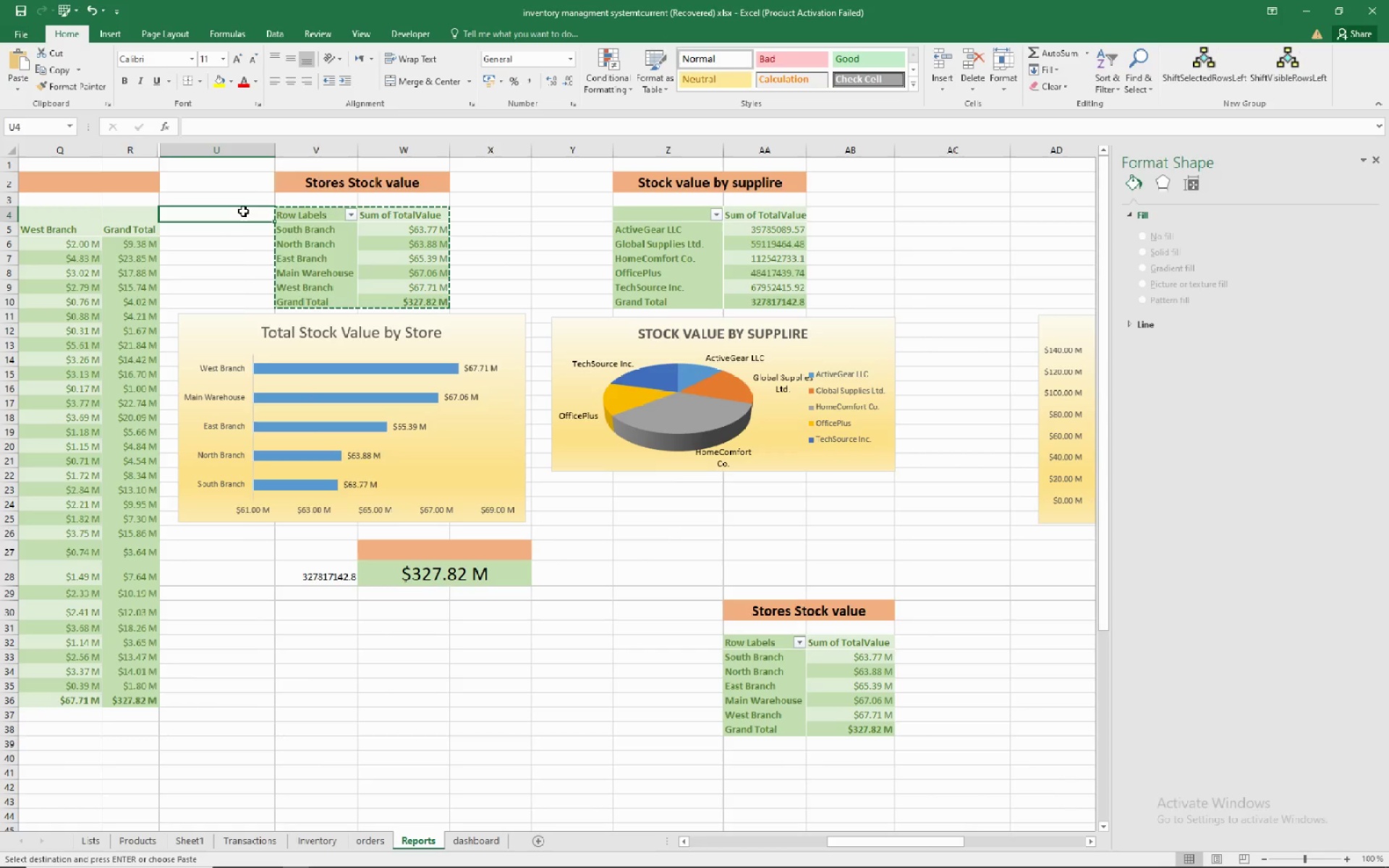 
right_click([243, 211])
 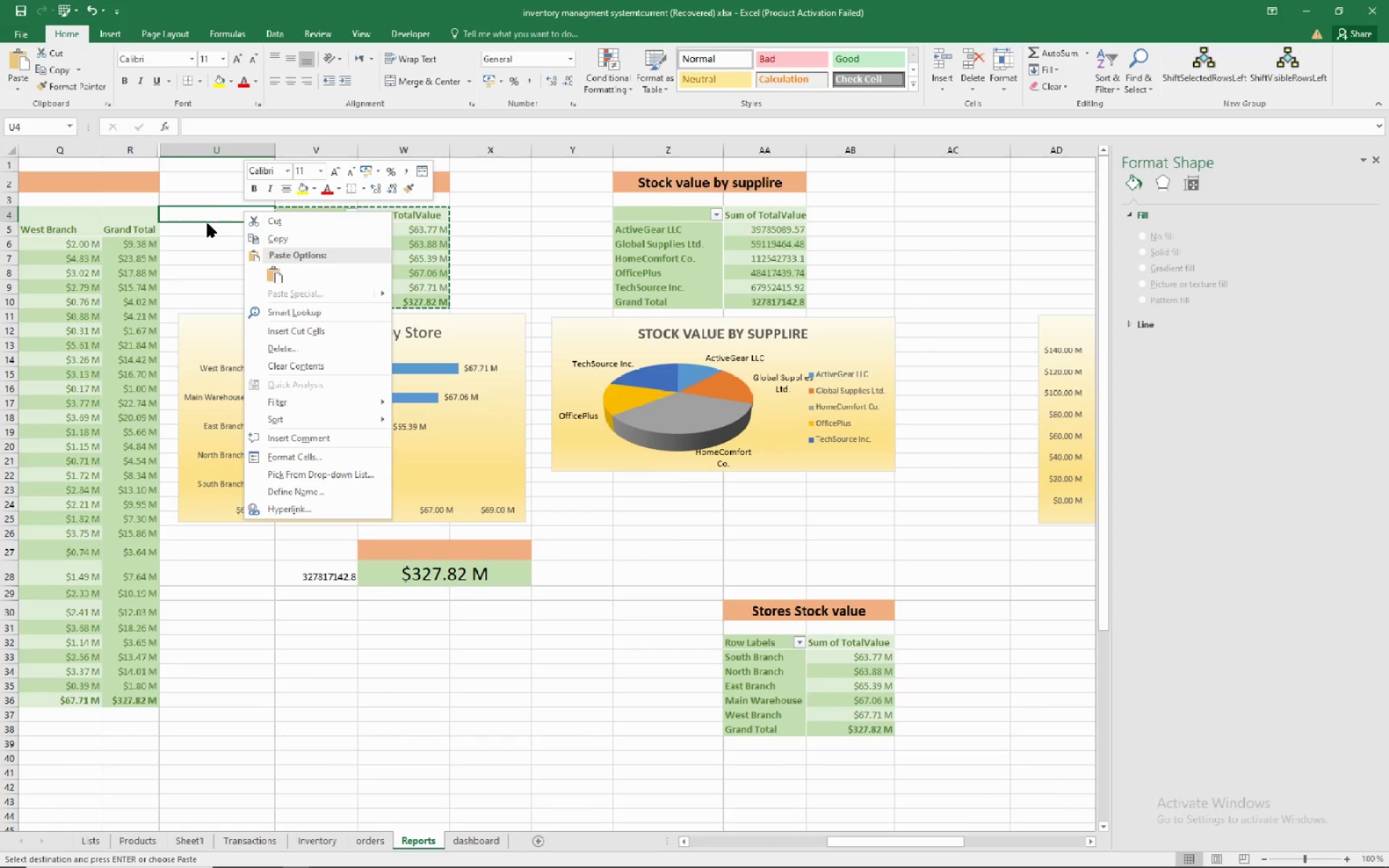 
left_click([218, 200])
 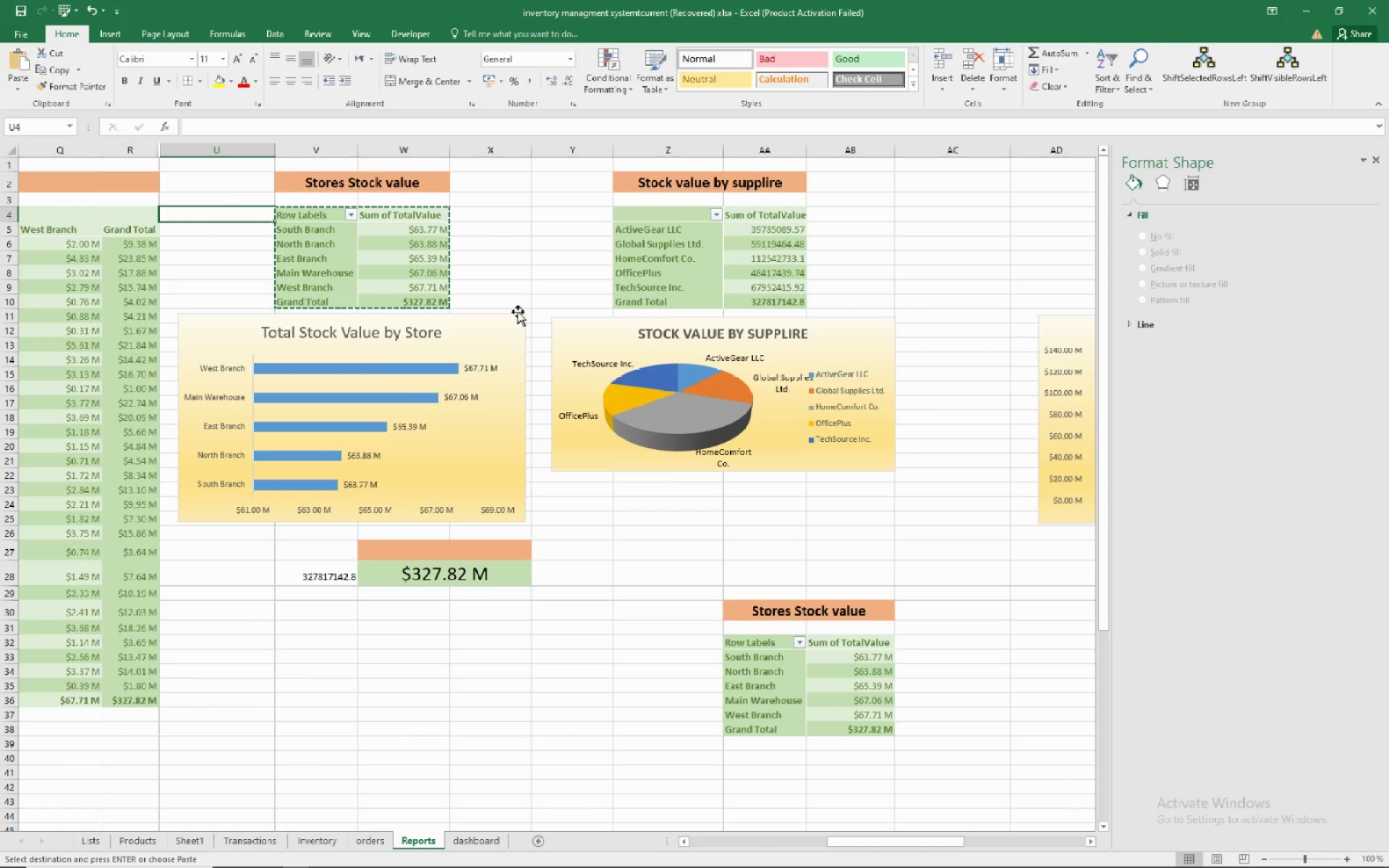 
key(Escape)
 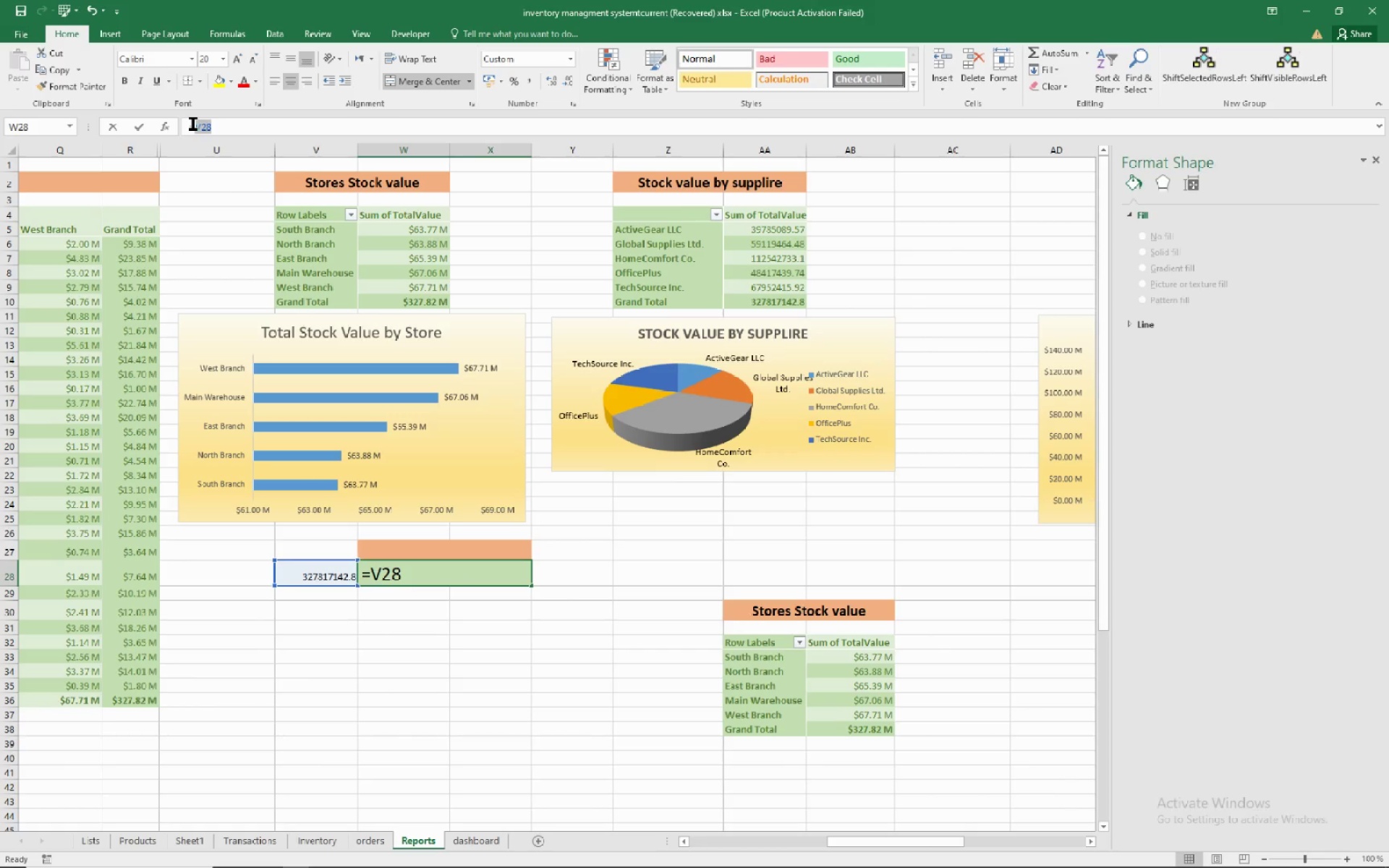 
wait(11.39)
 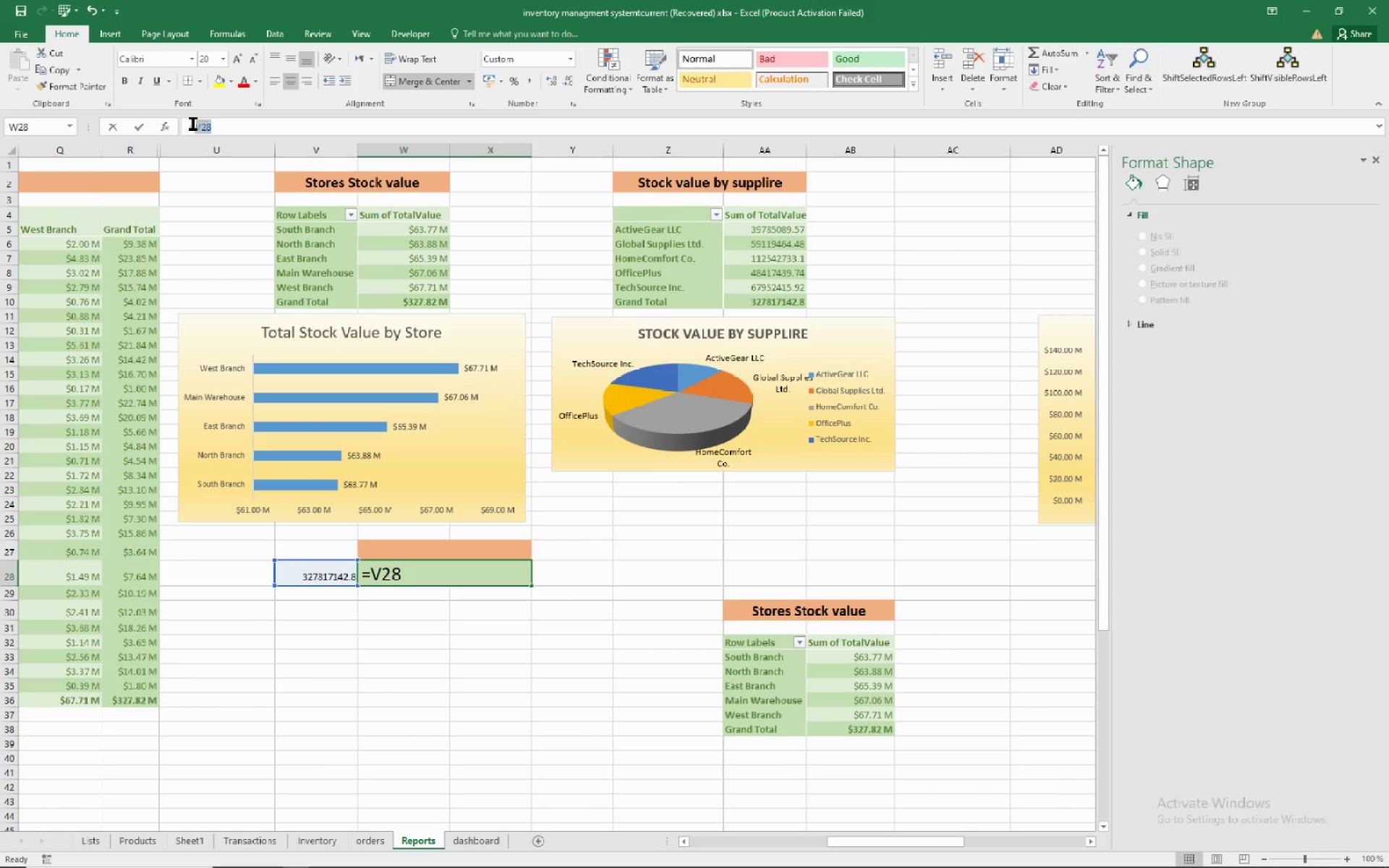 
left_click([424, 299])
 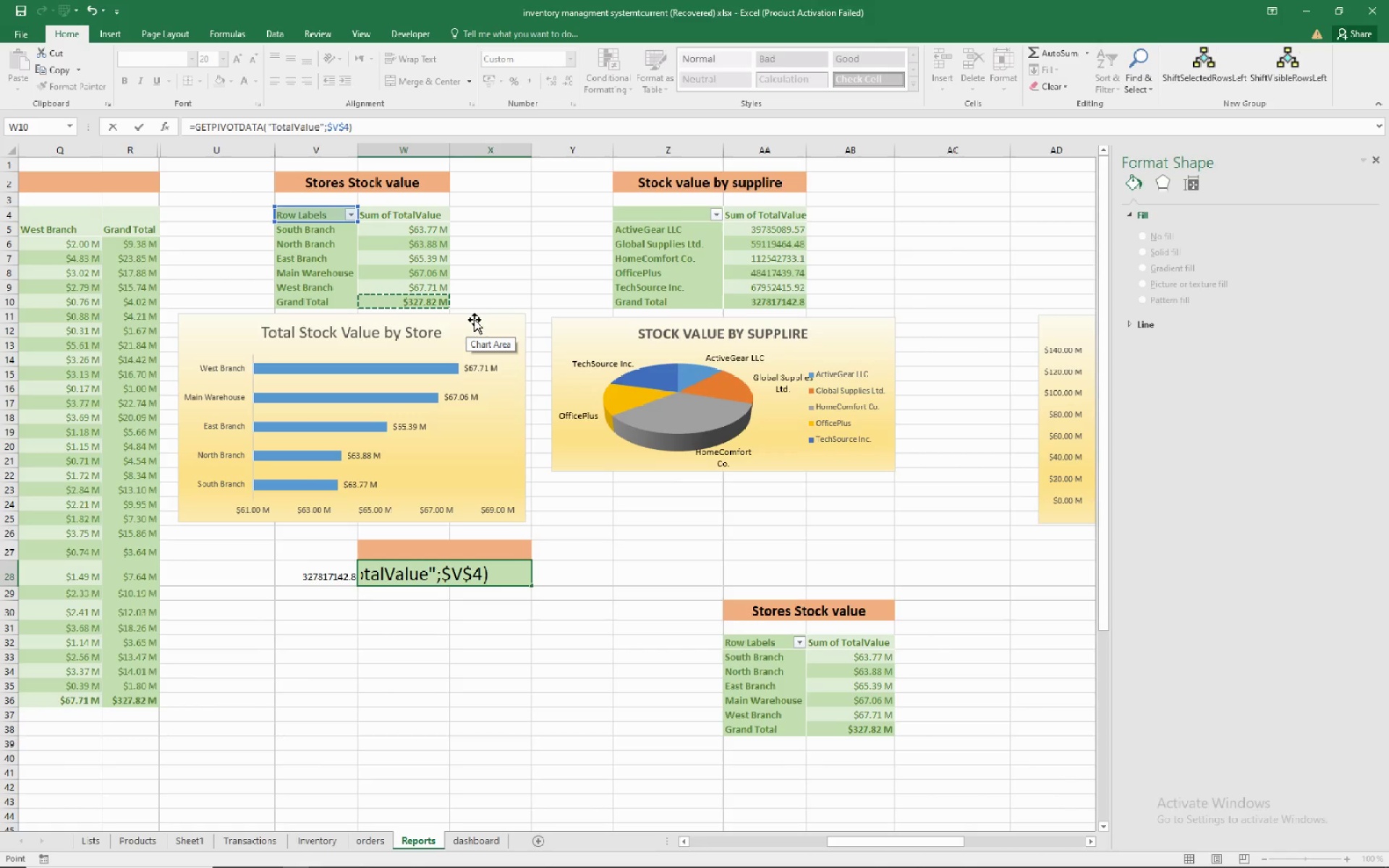 
wait(16.94)
 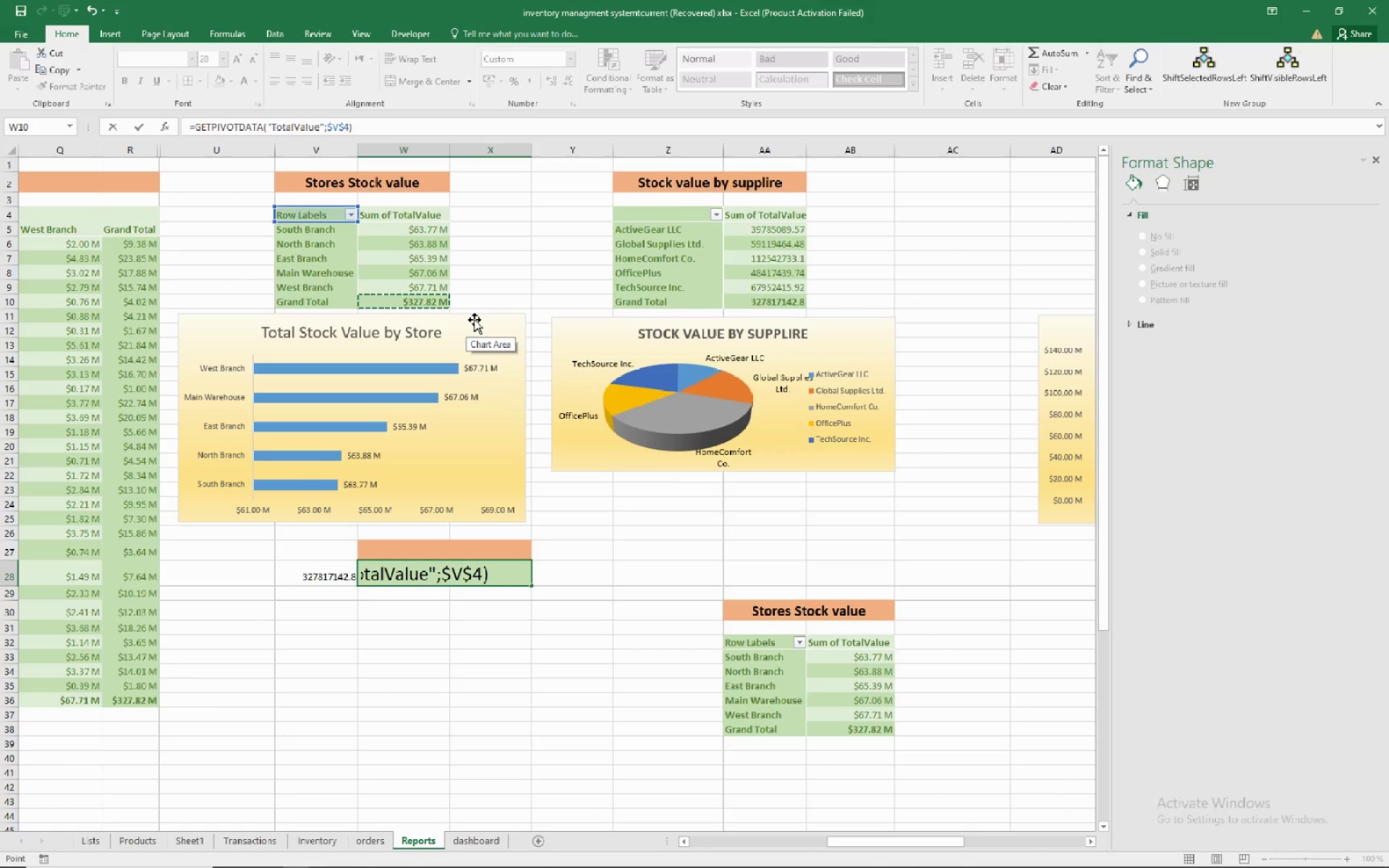 
key(Escape)
 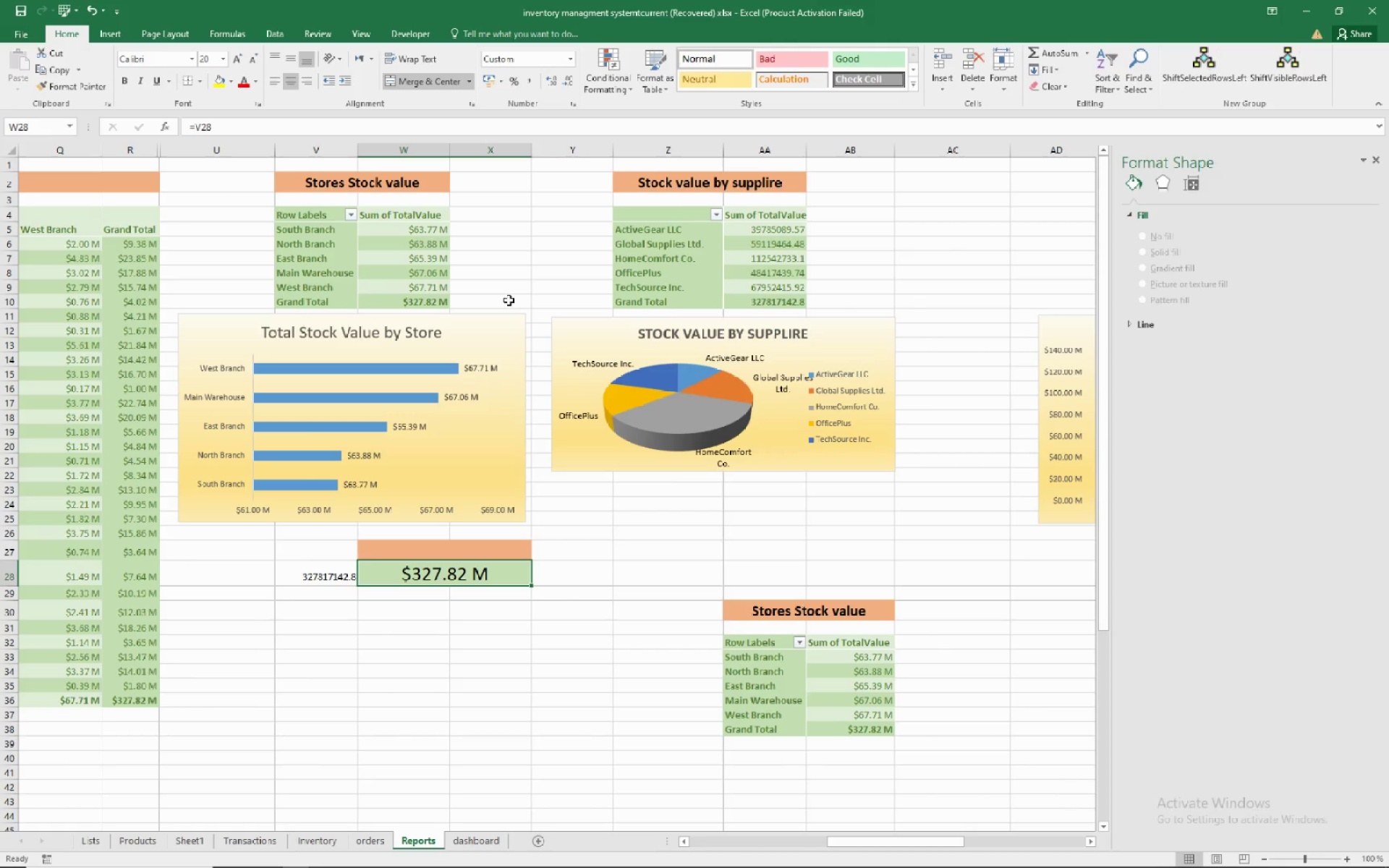 
left_click([509, 300])
 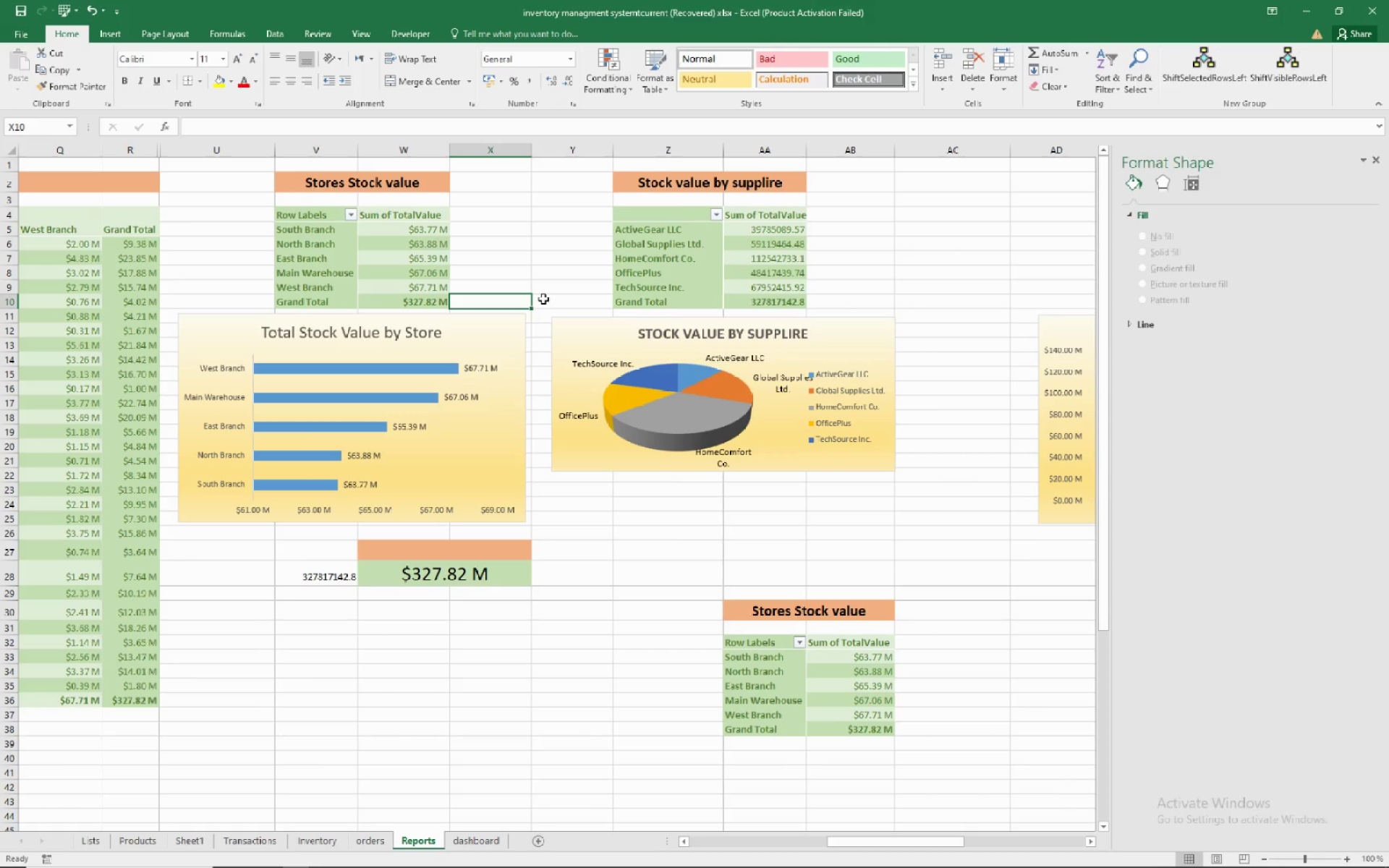 
left_click([543, 299])
 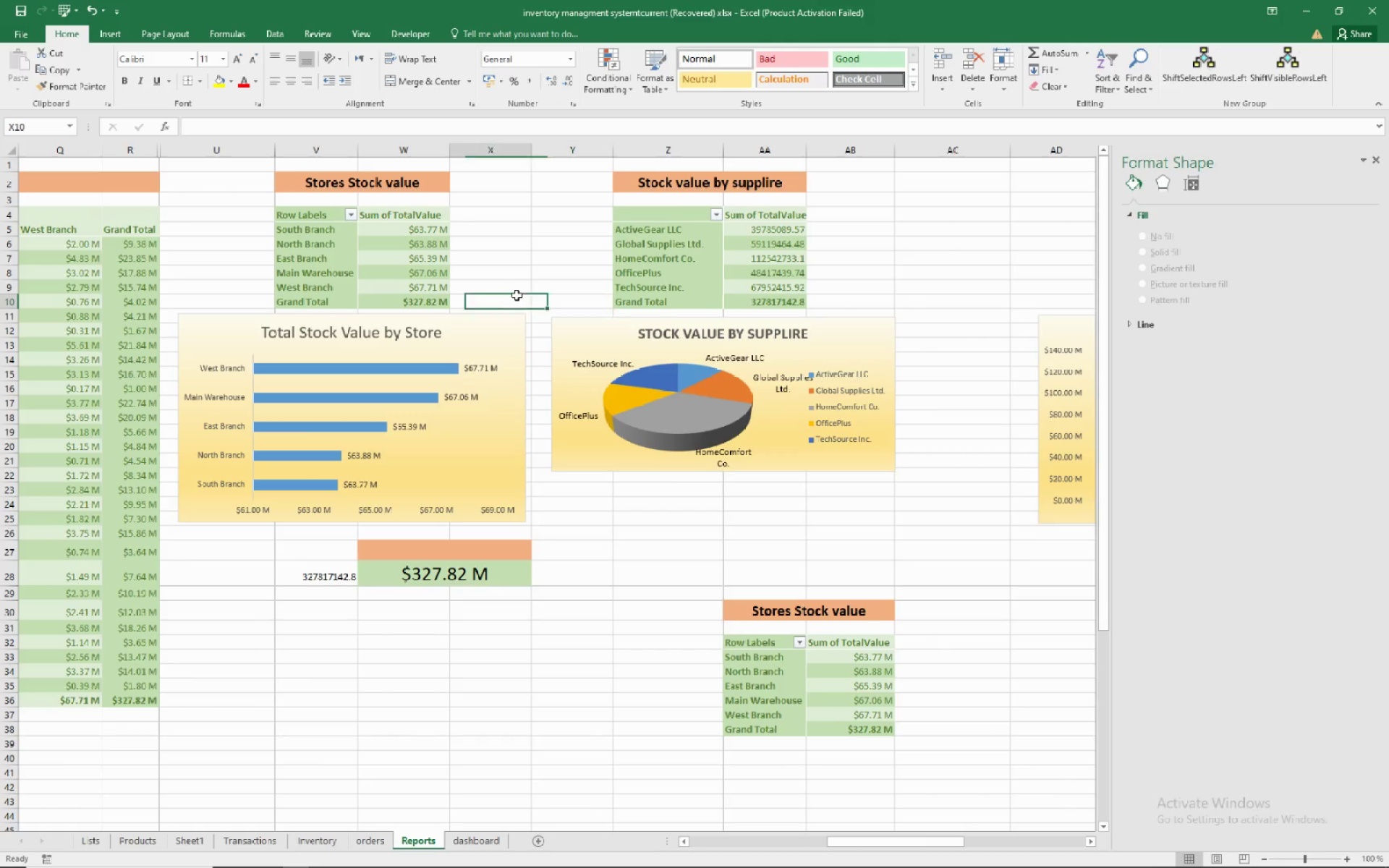 
left_click([517, 295])
 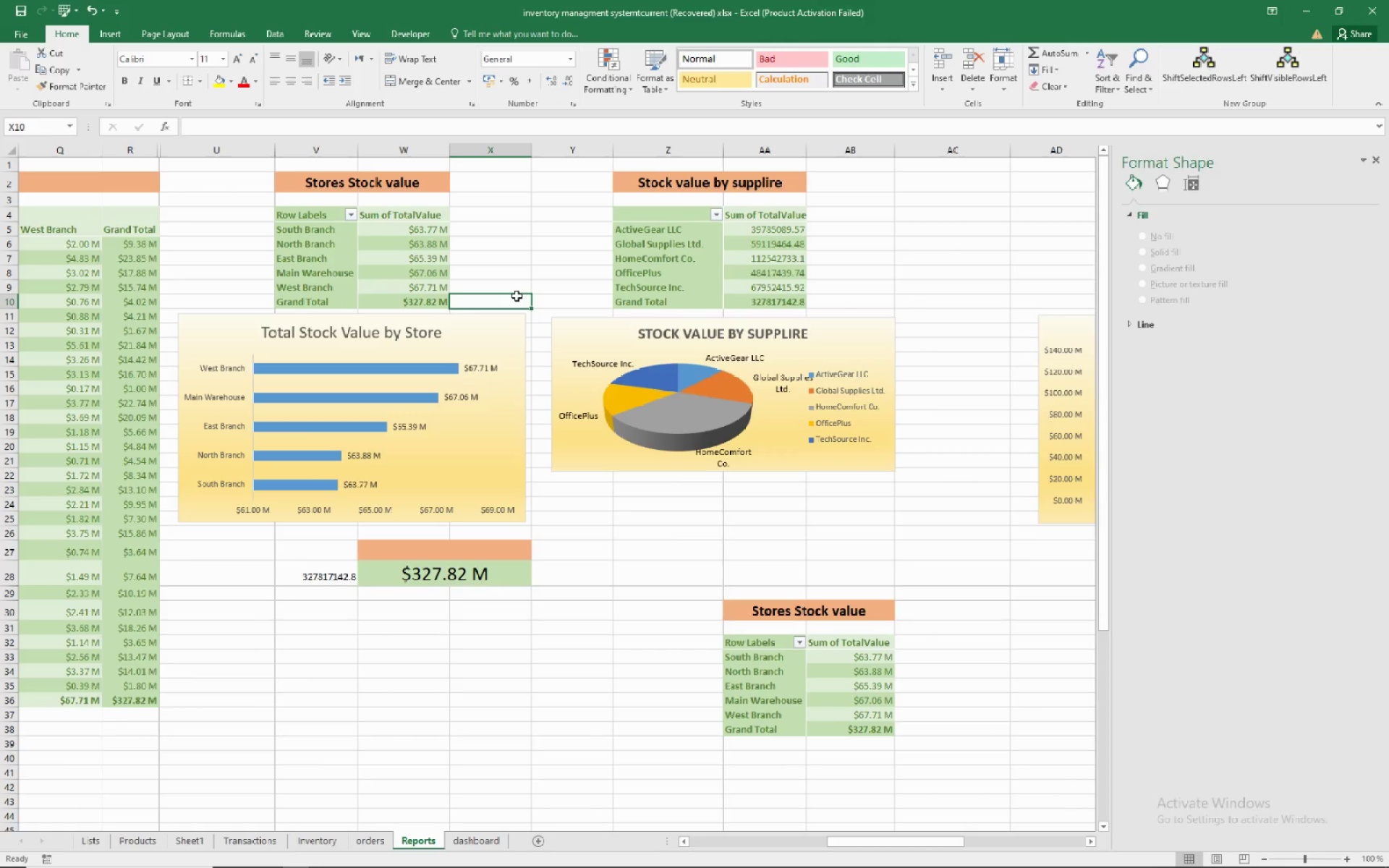 
key(Equal)
 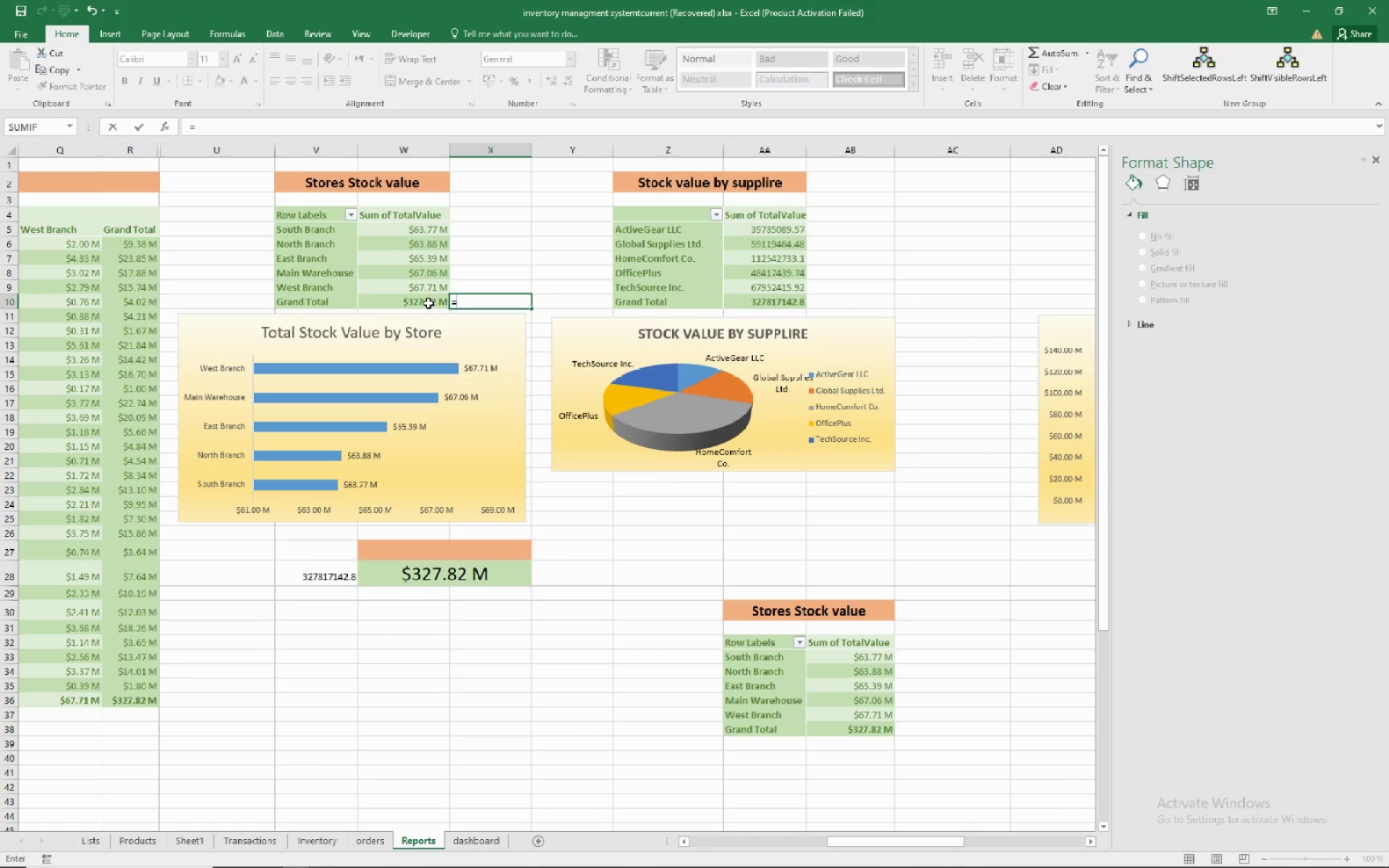 
left_click([426, 302])
 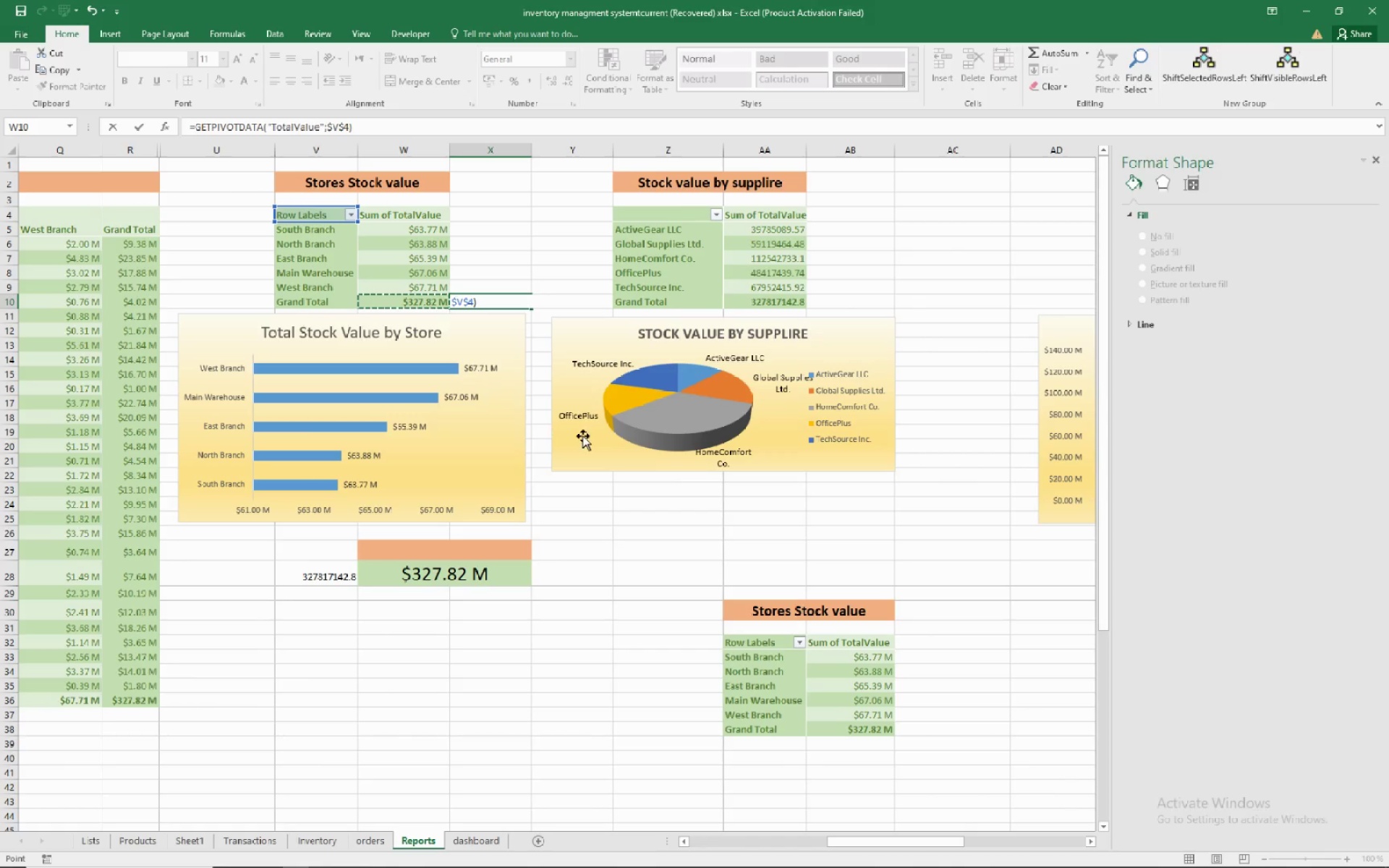 
key(NumpadEnter)
 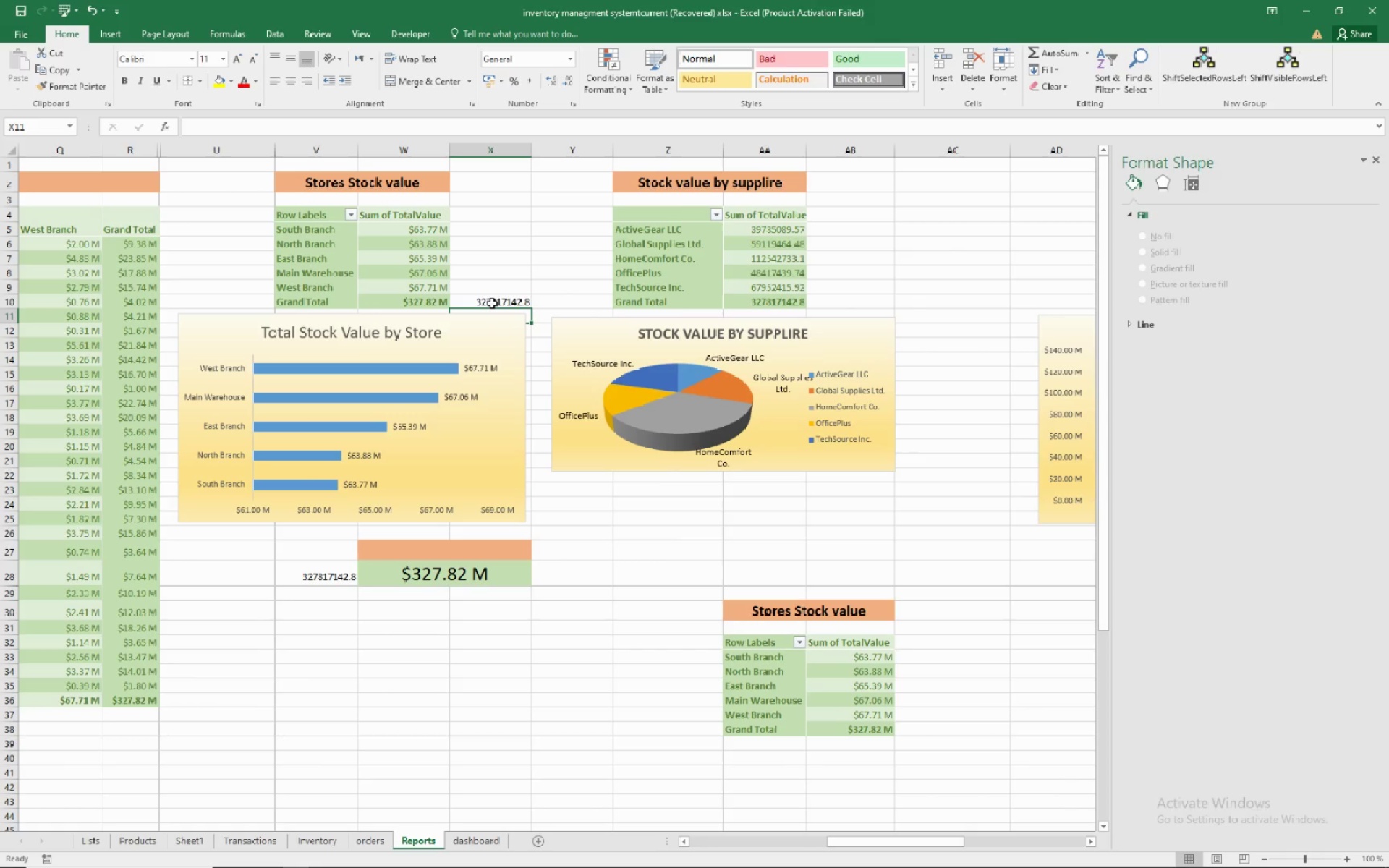 
left_click([492, 303])
 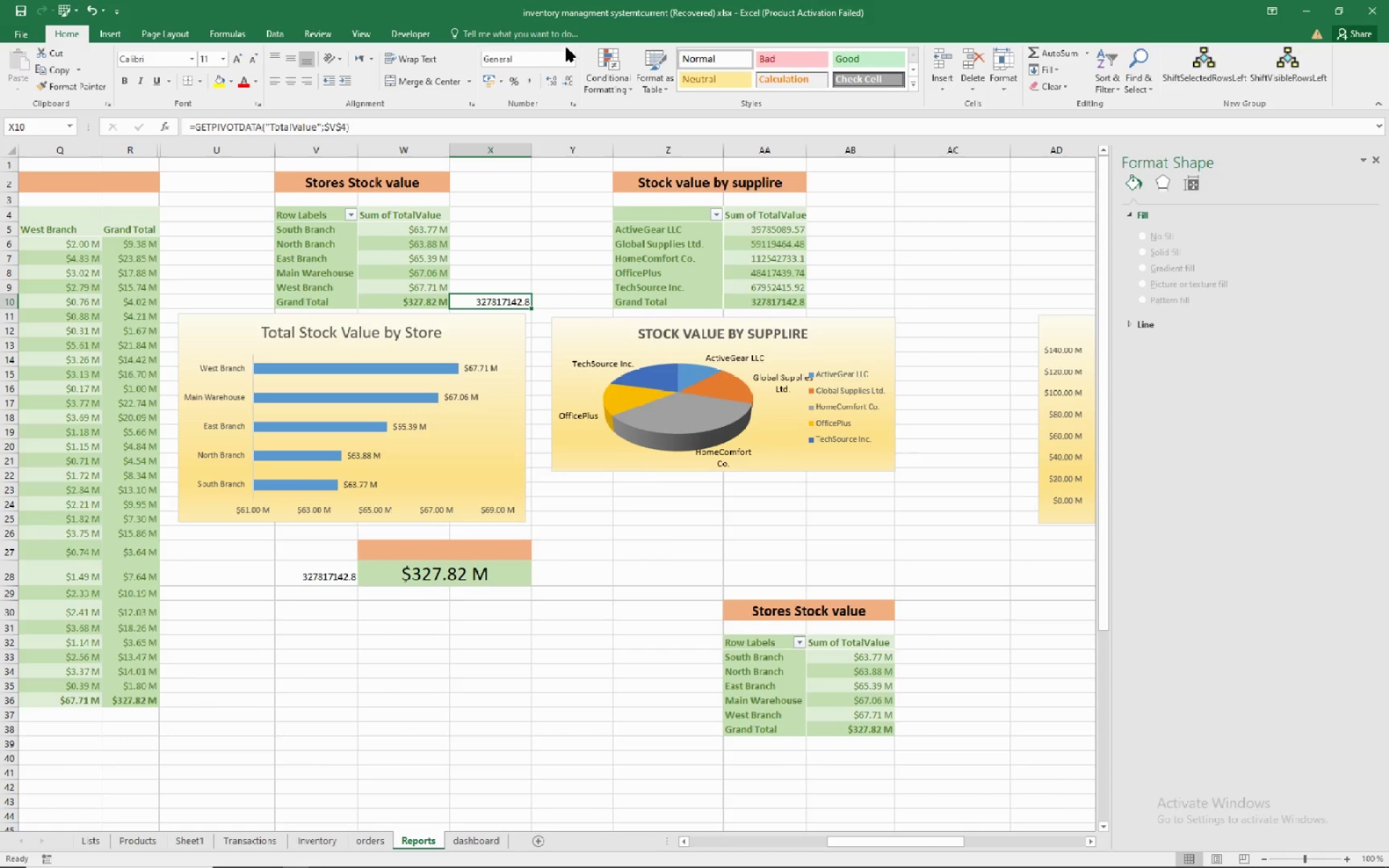 
left_click([576, 58])
 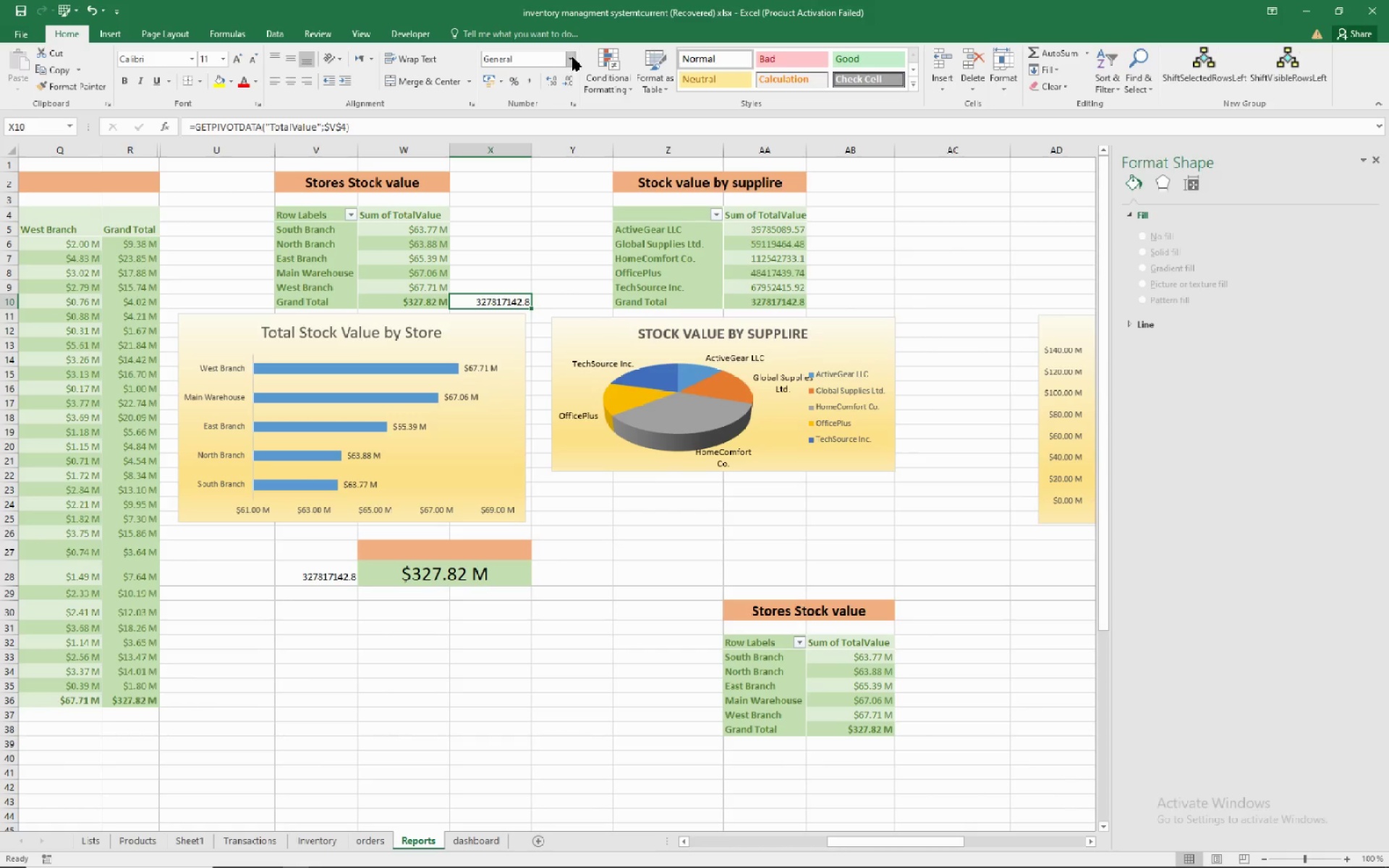 
left_click([572, 57])
 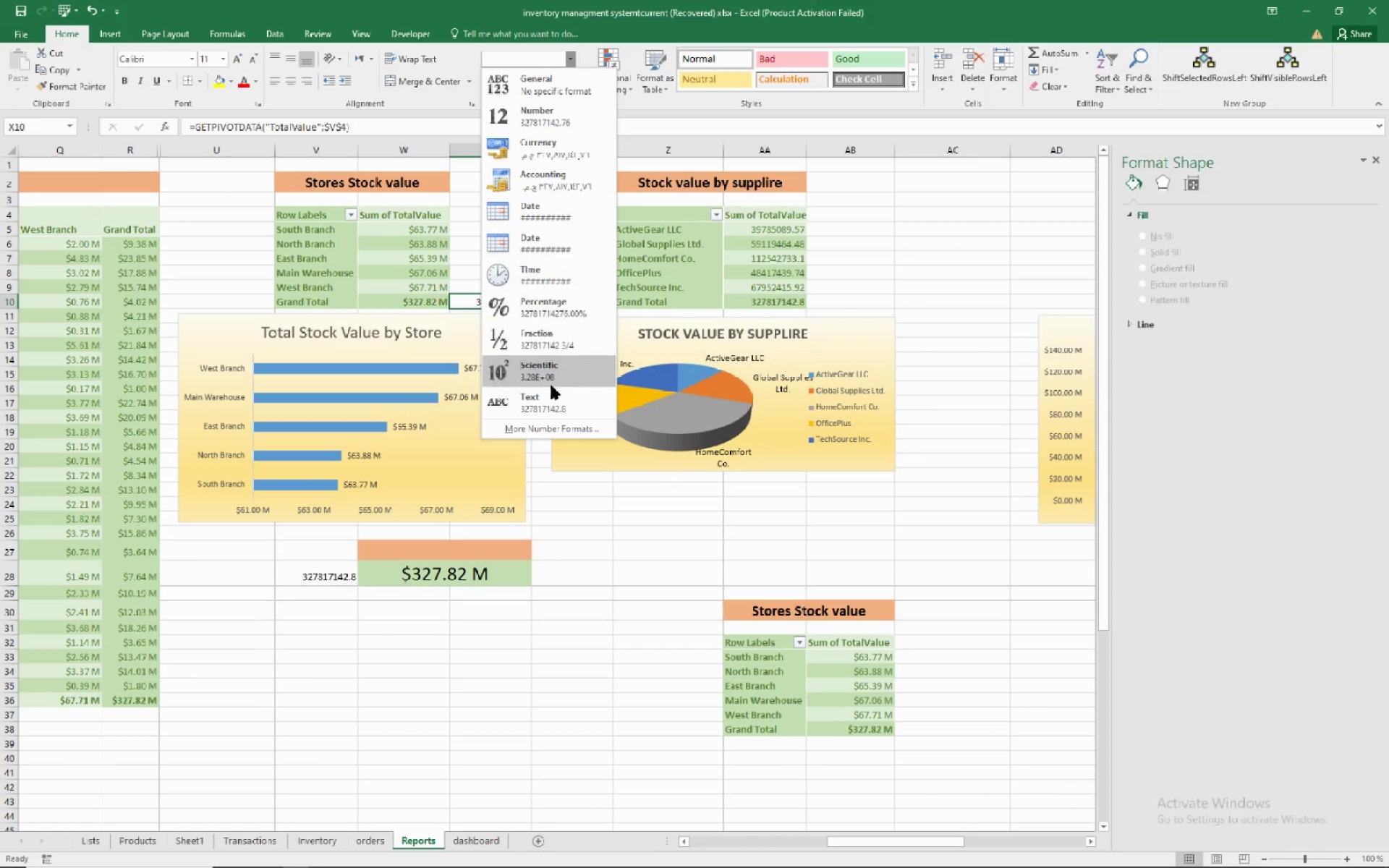 
left_click([552, 432])
 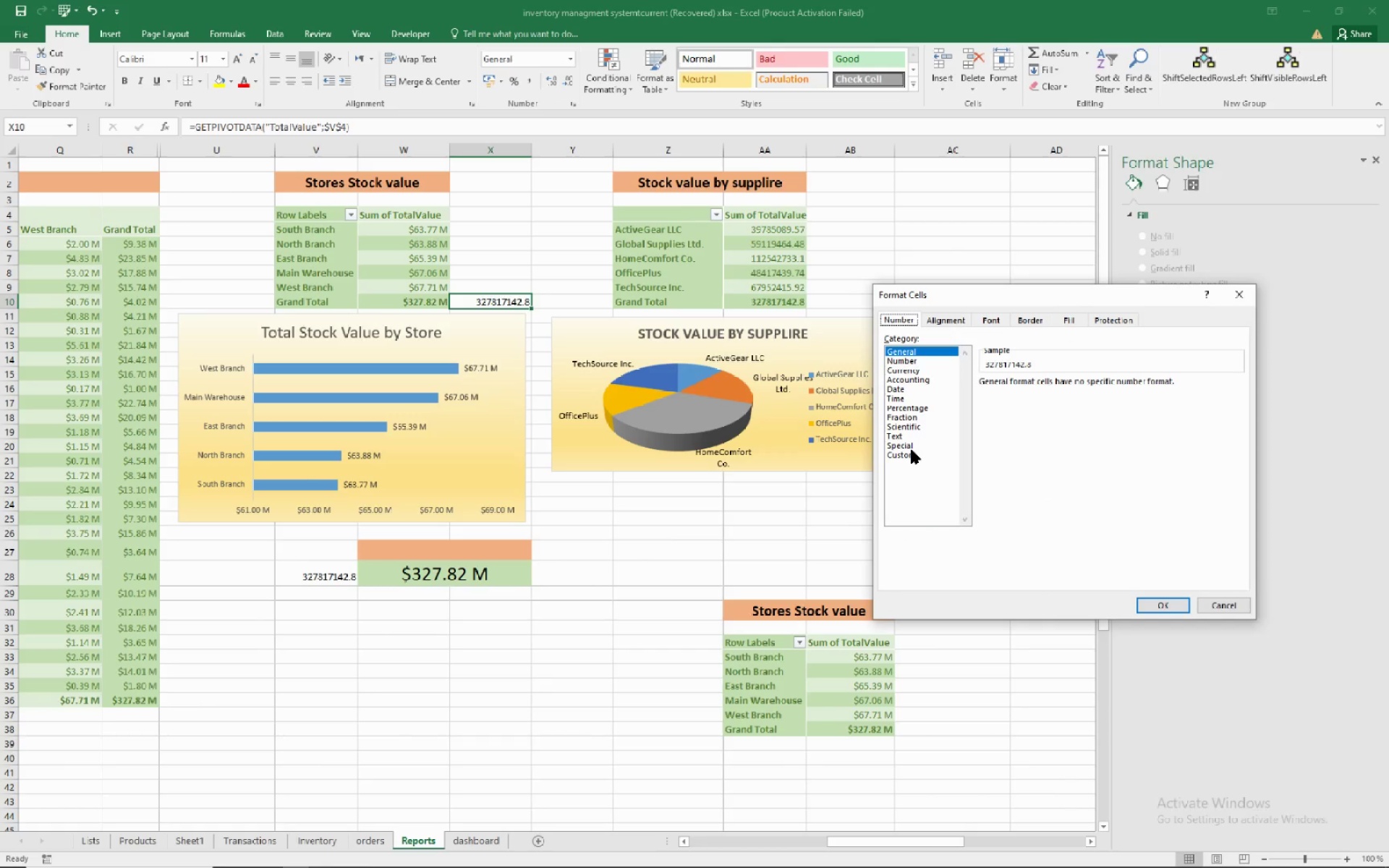 
left_click([907, 457])
 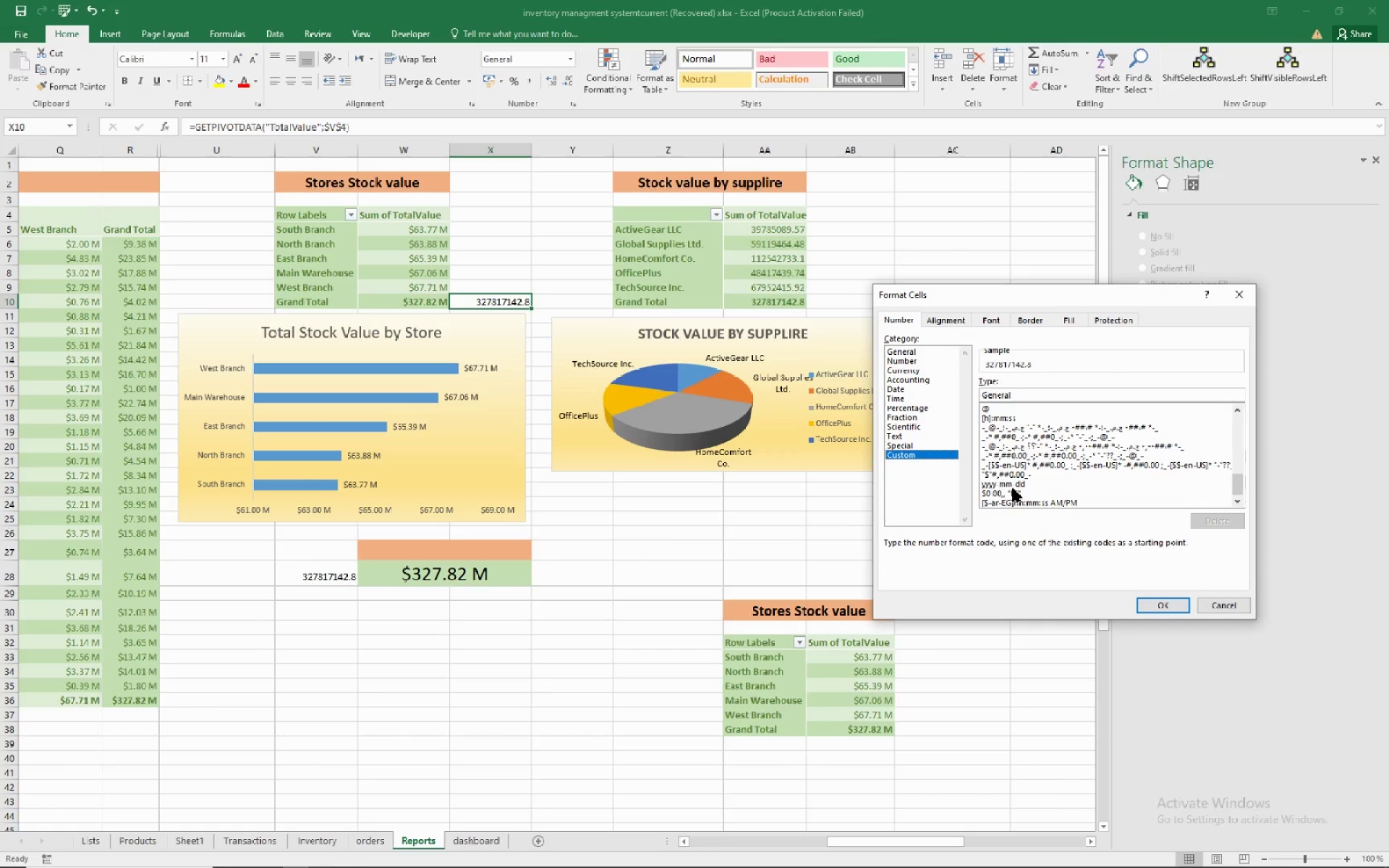 
left_click([1163, 603])
 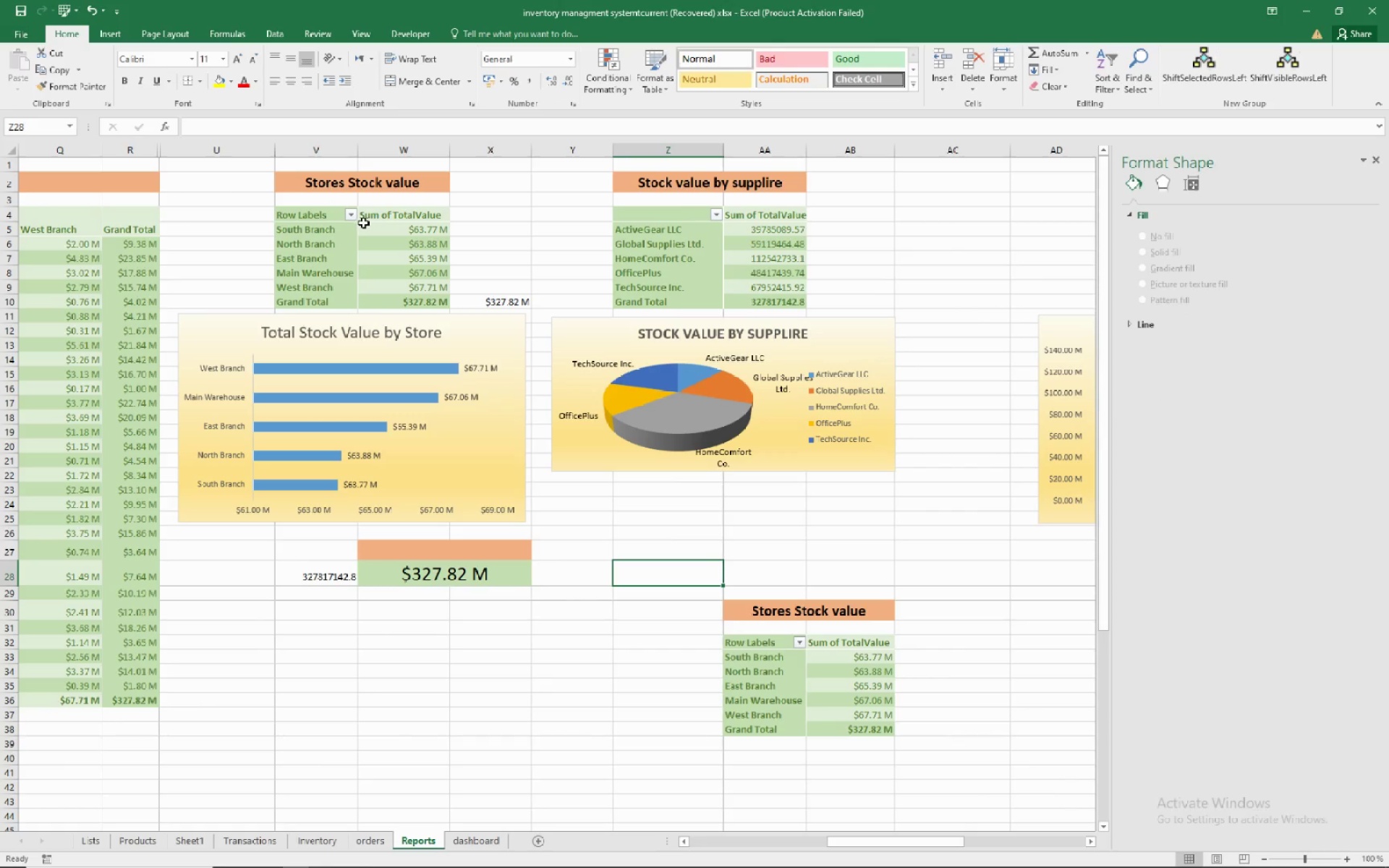 
left_click([351, 213])
 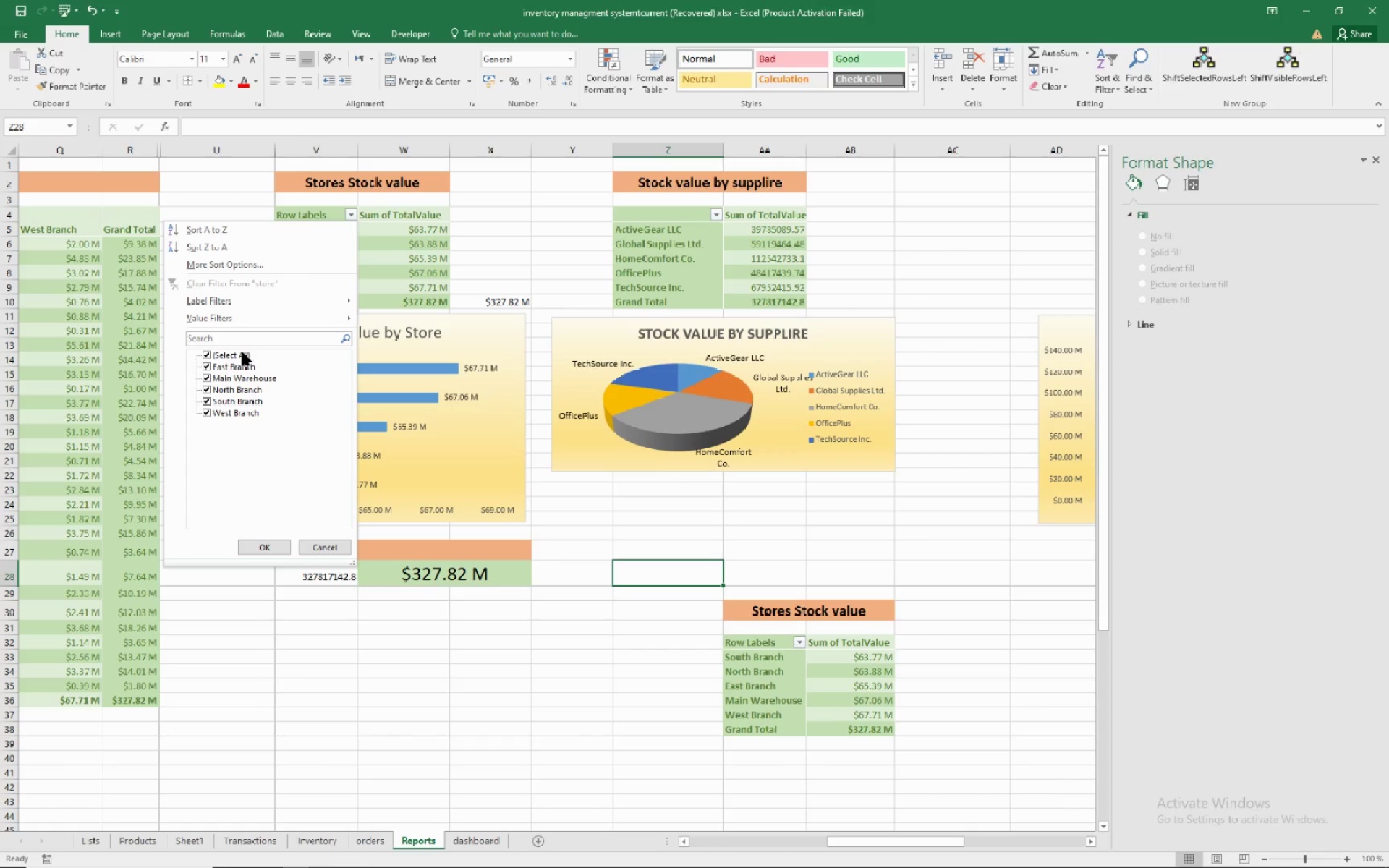 
left_click([242, 352])
 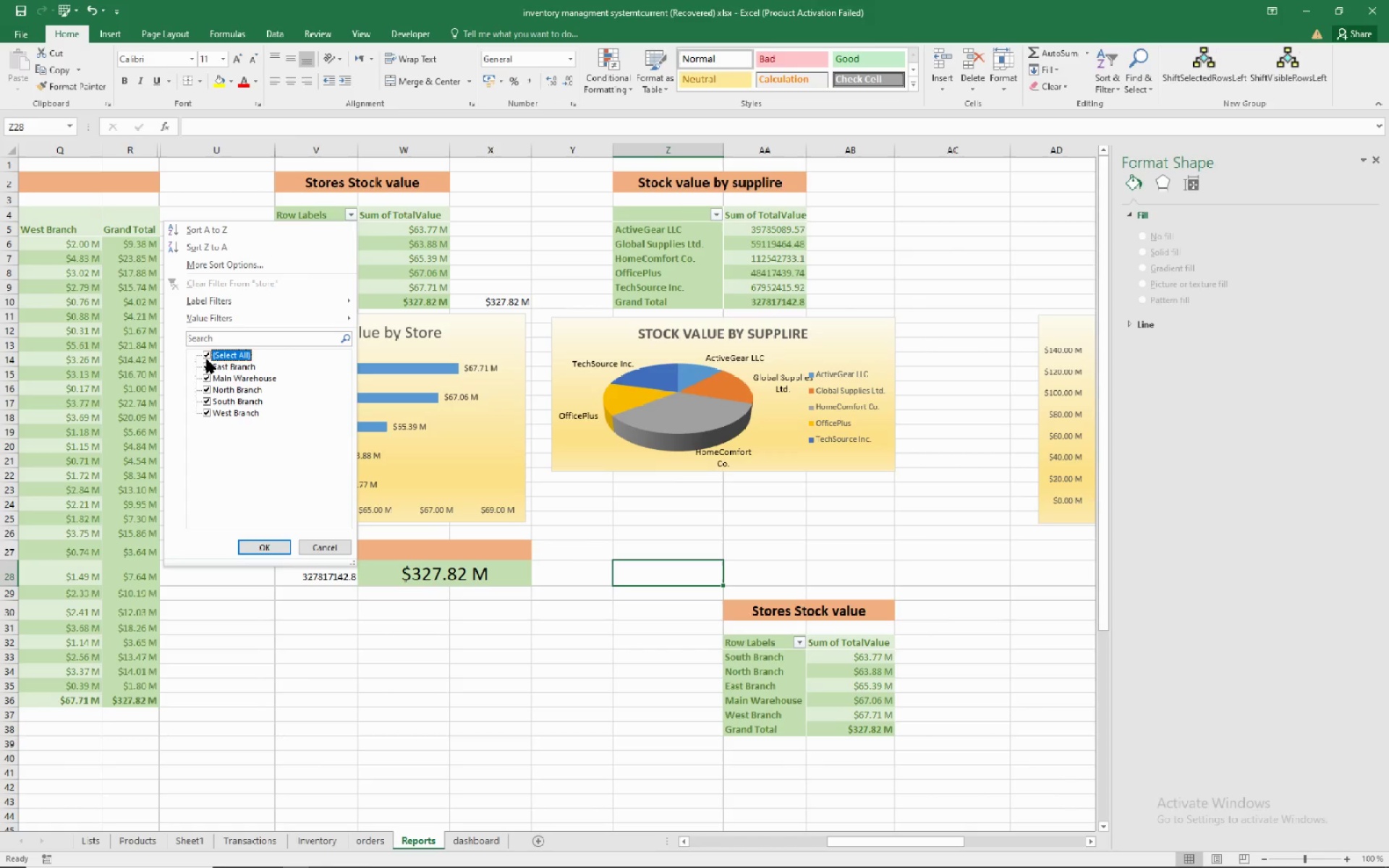 
left_click([212, 357])
 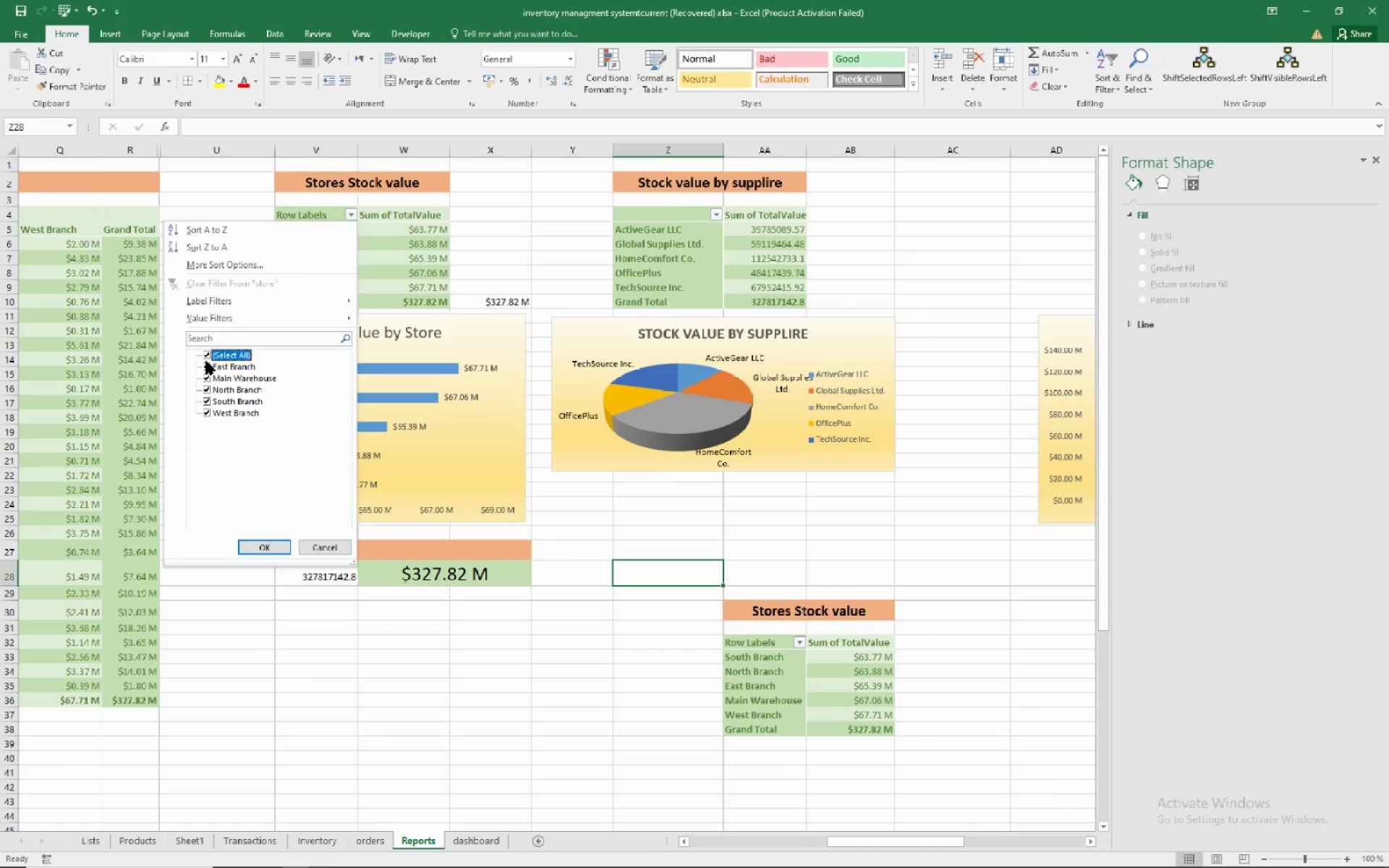 
left_click([206, 361])
 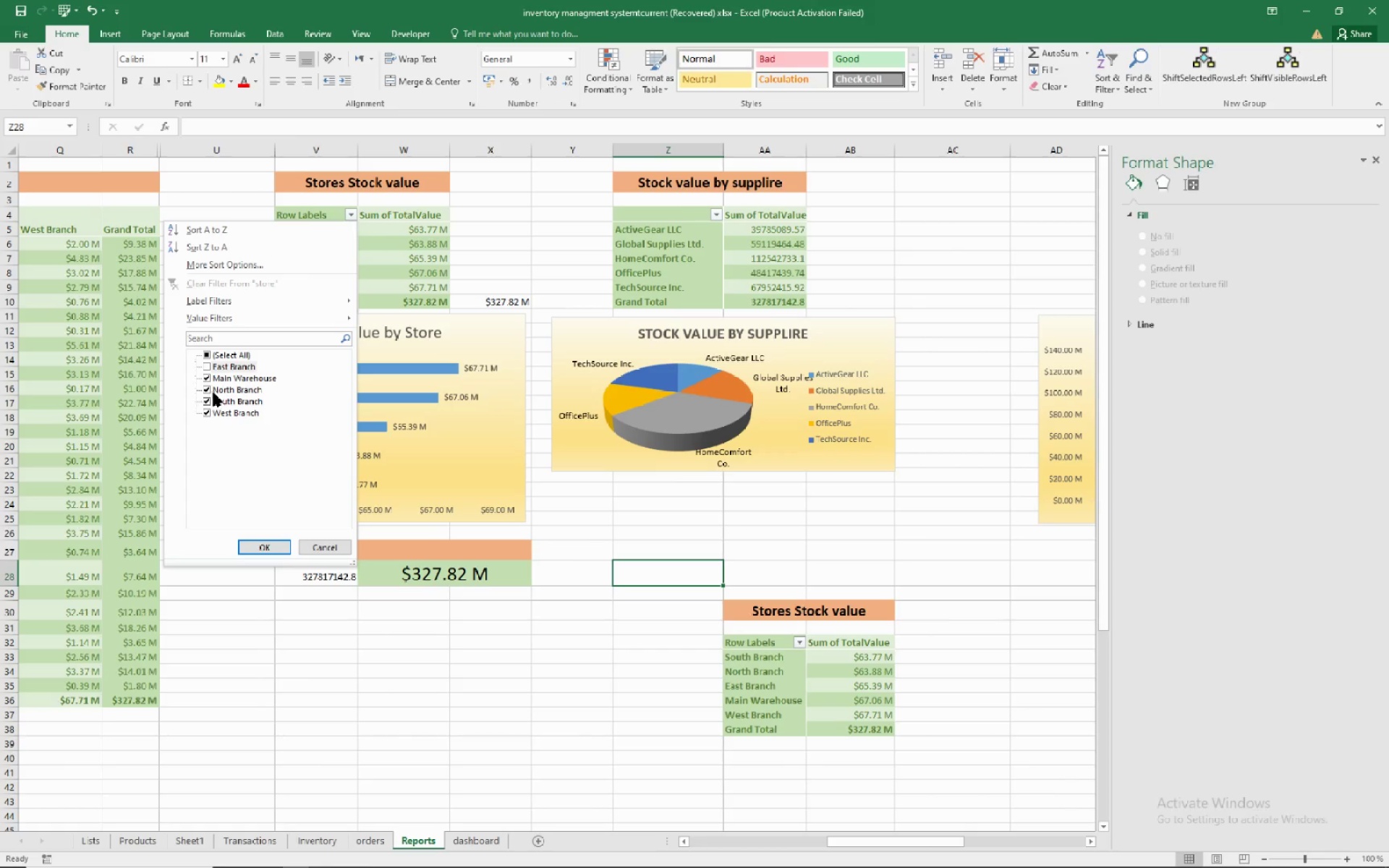 
left_click([205, 375])
 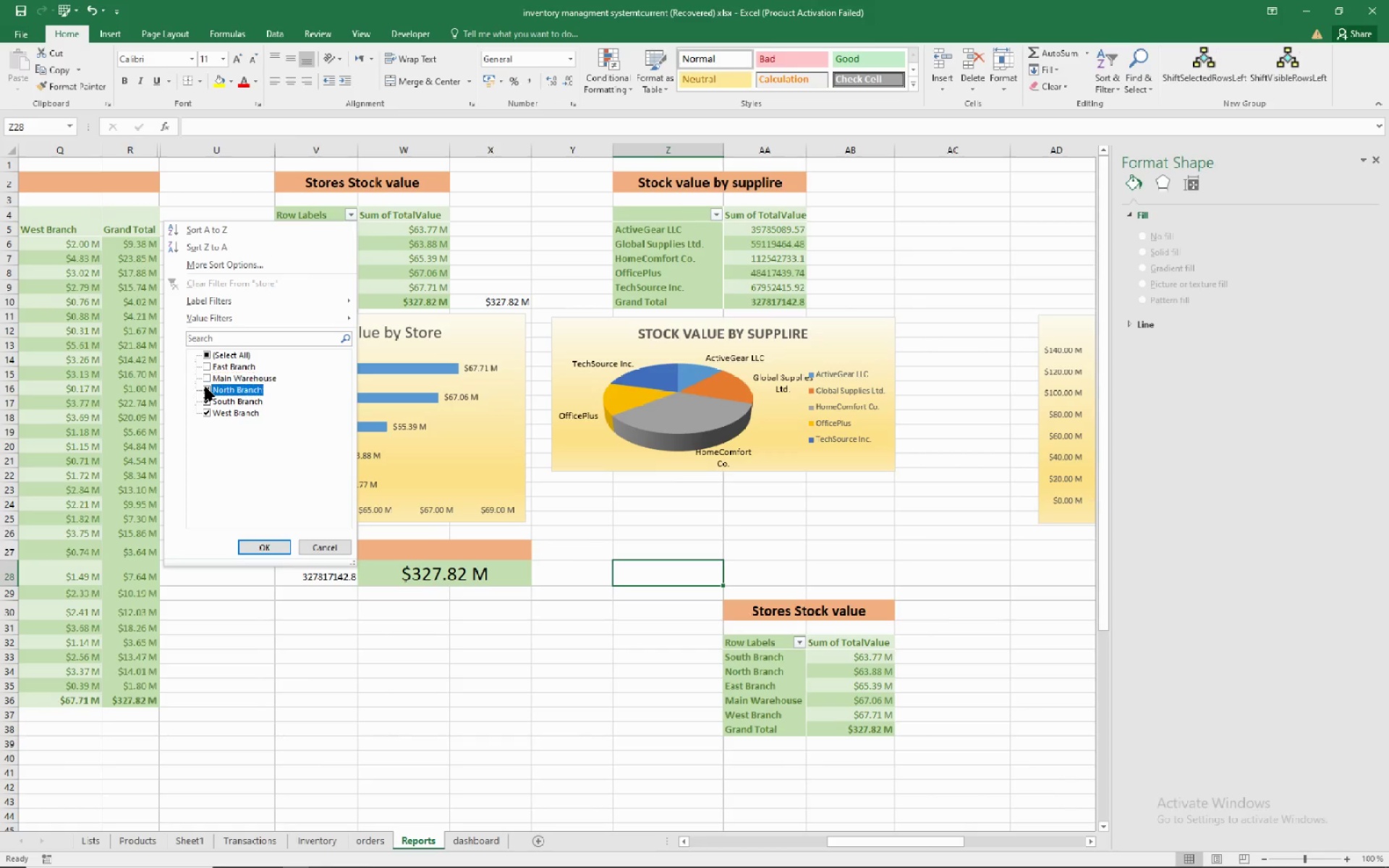 
left_click([205, 387])
 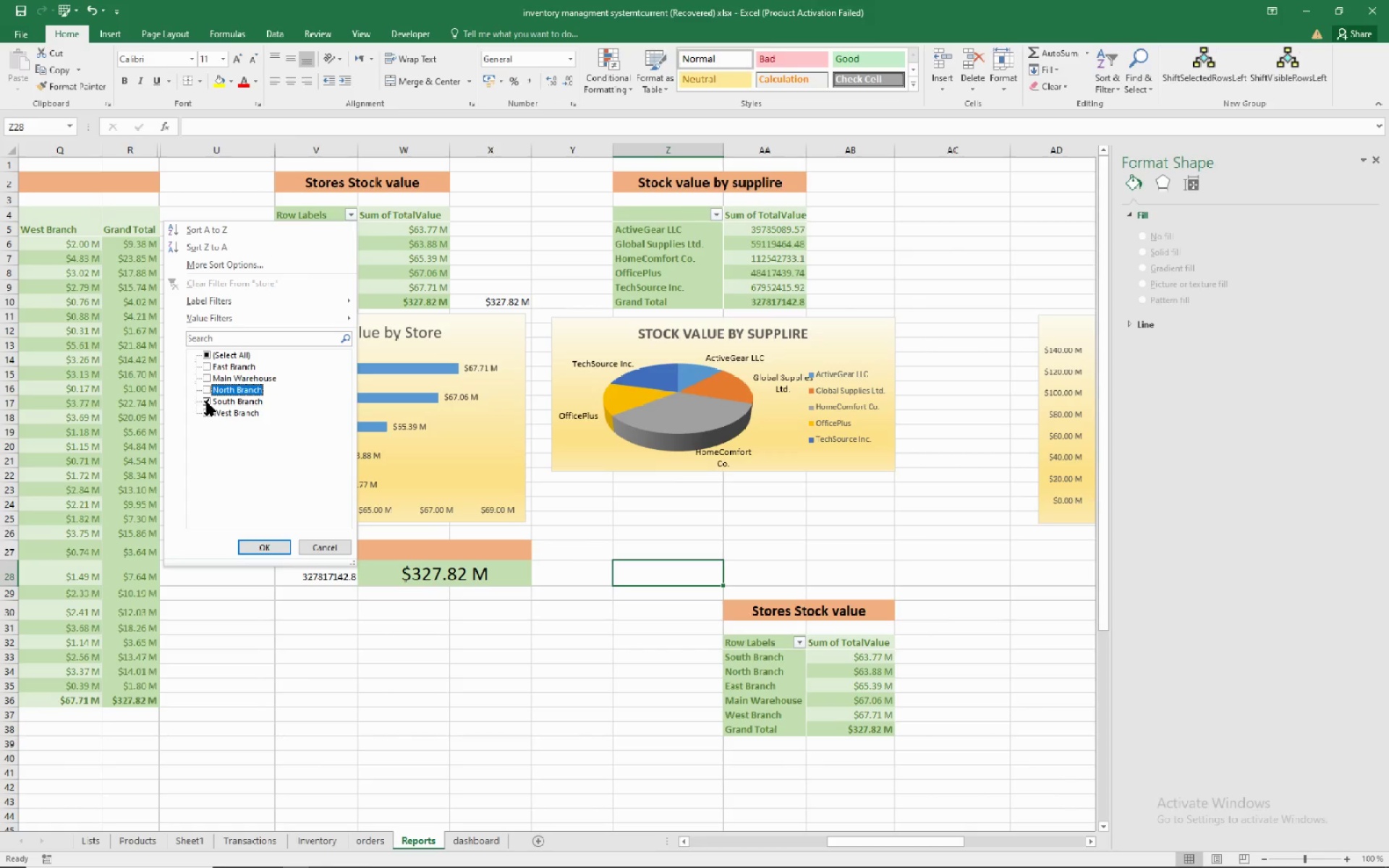 
left_click([207, 402])
 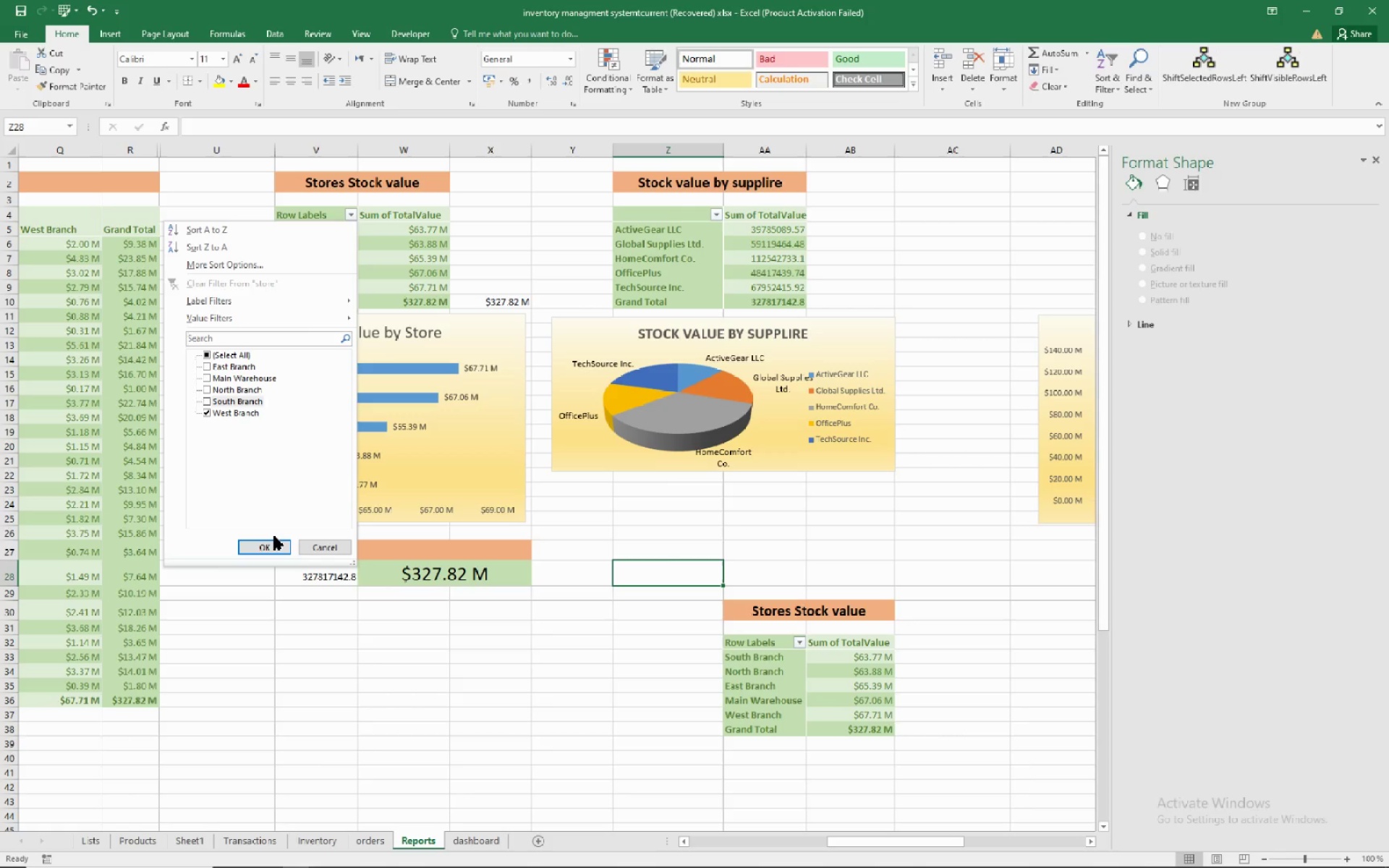 
left_click([274, 536])
 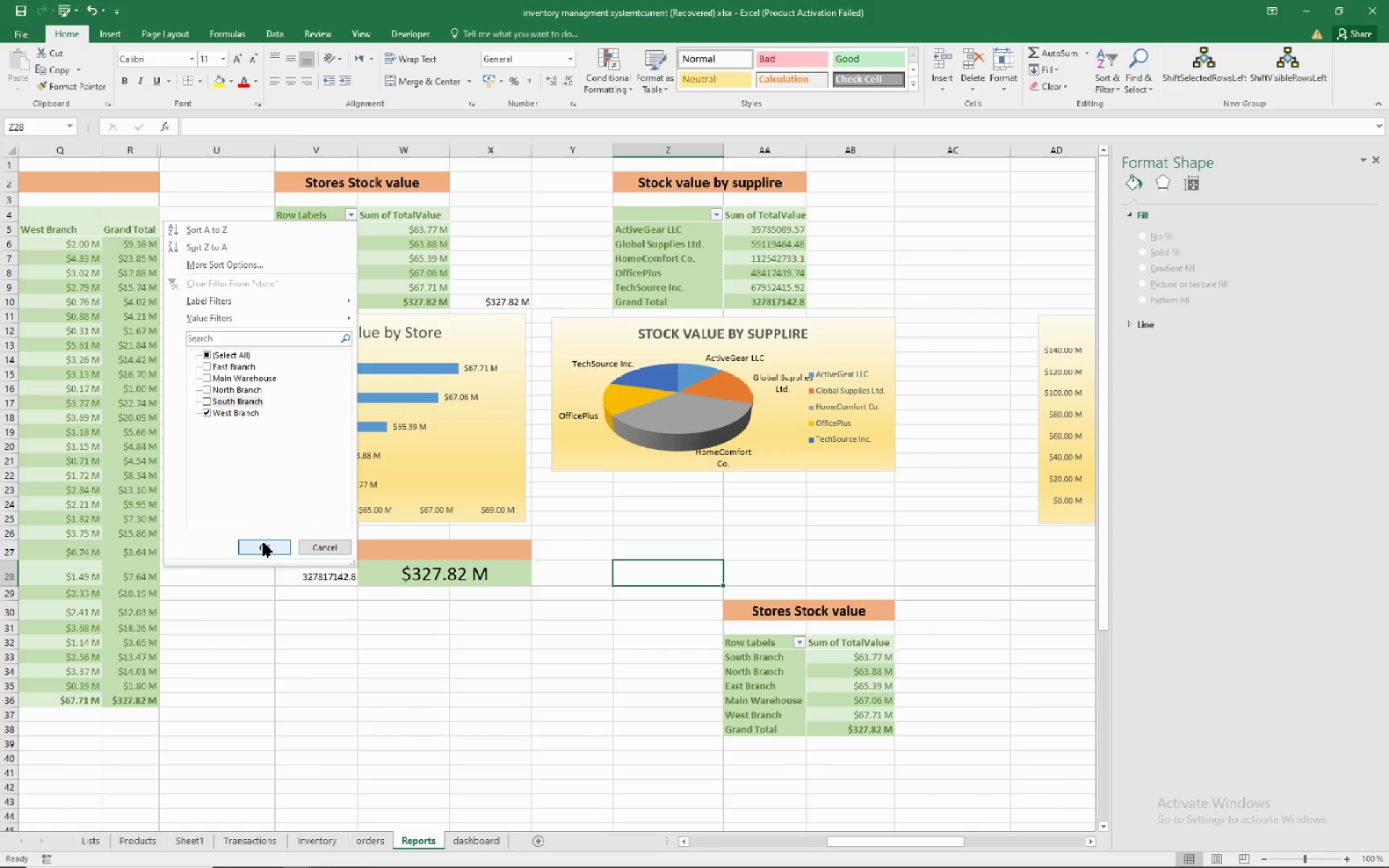 
left_click([263, 542])
 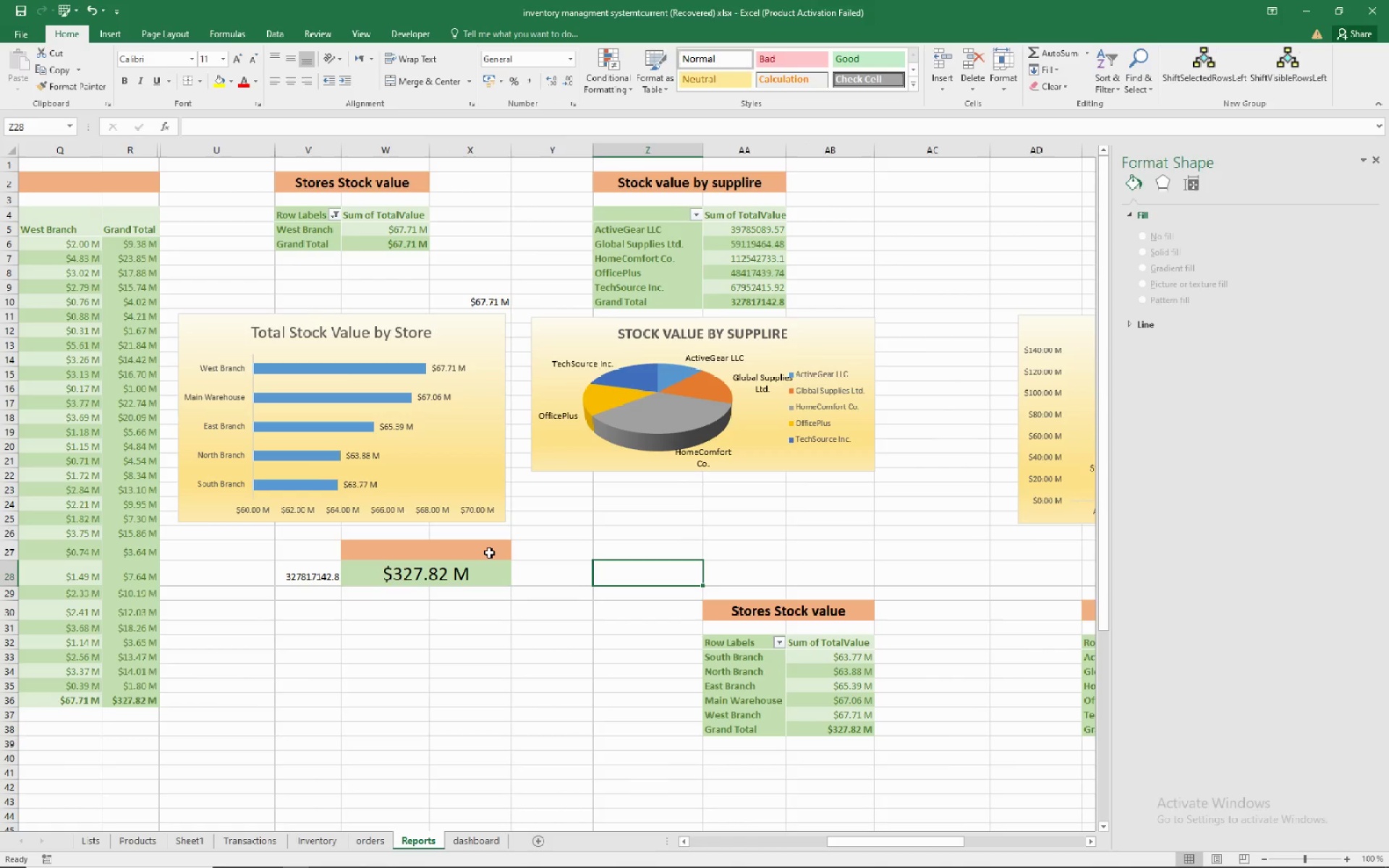 
wait(5.95)
 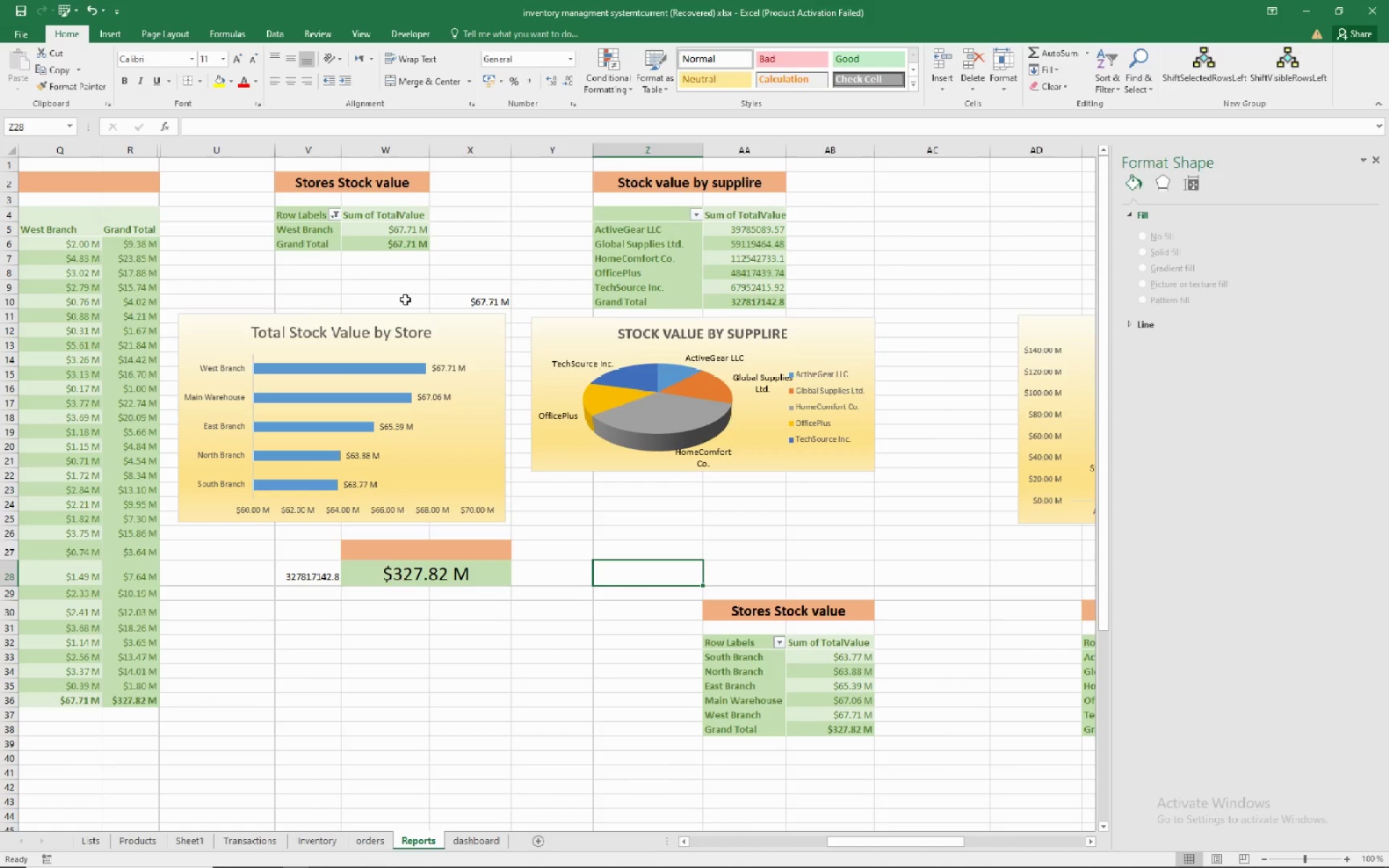 
left_click([433, 577])
 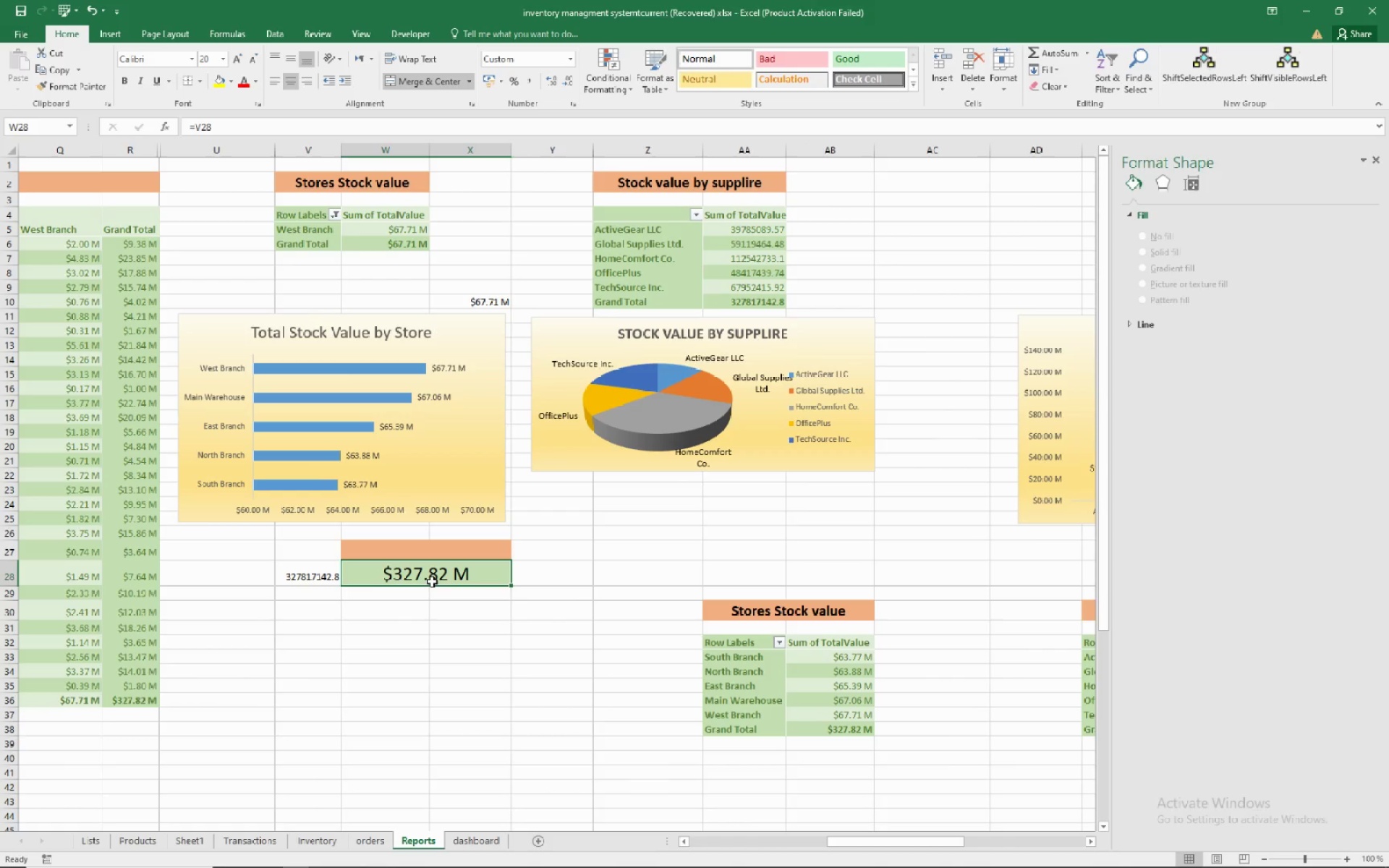 
key(Equal)
 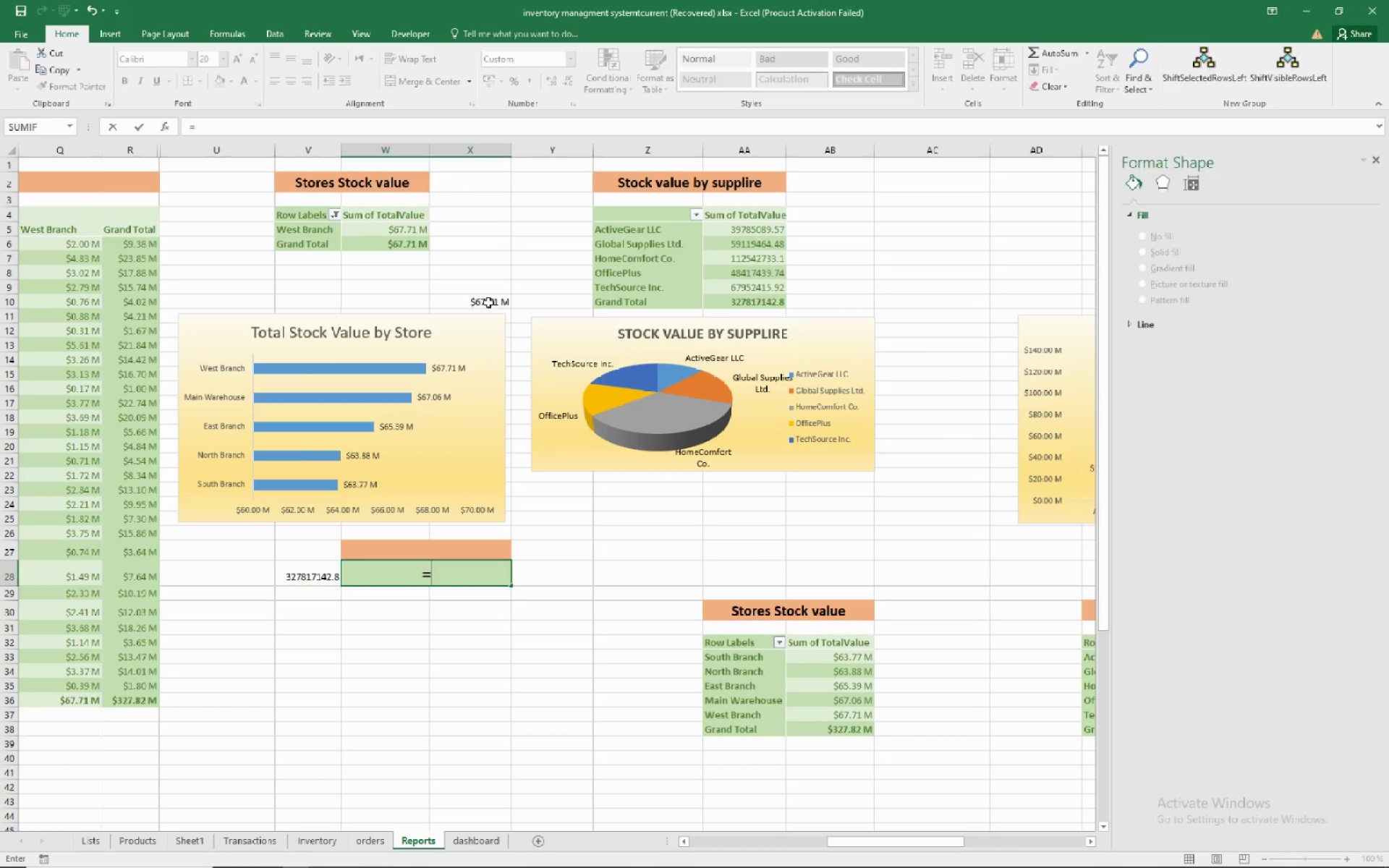 
left_click([484, 301])
 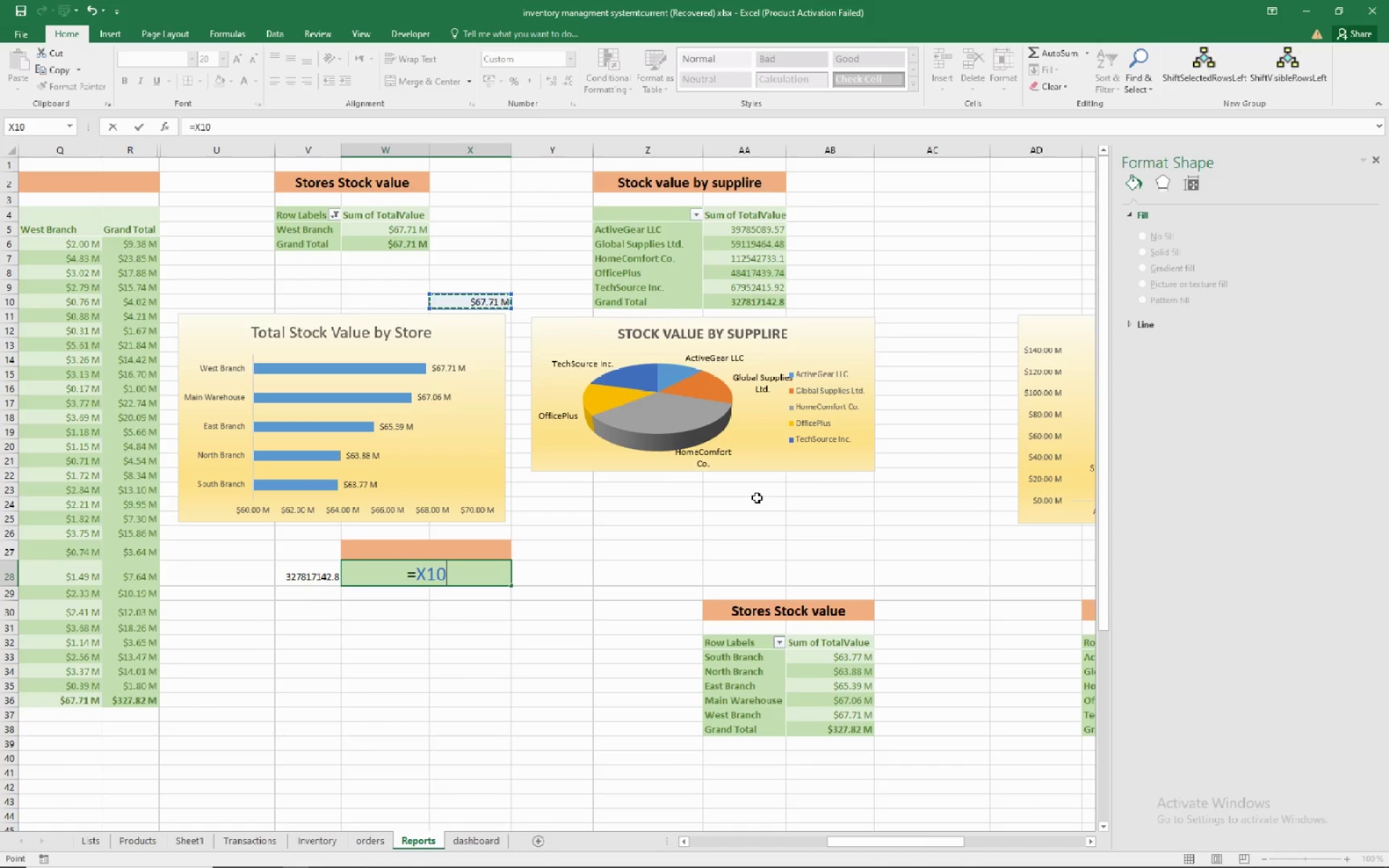 
key(NumpadEnter)
 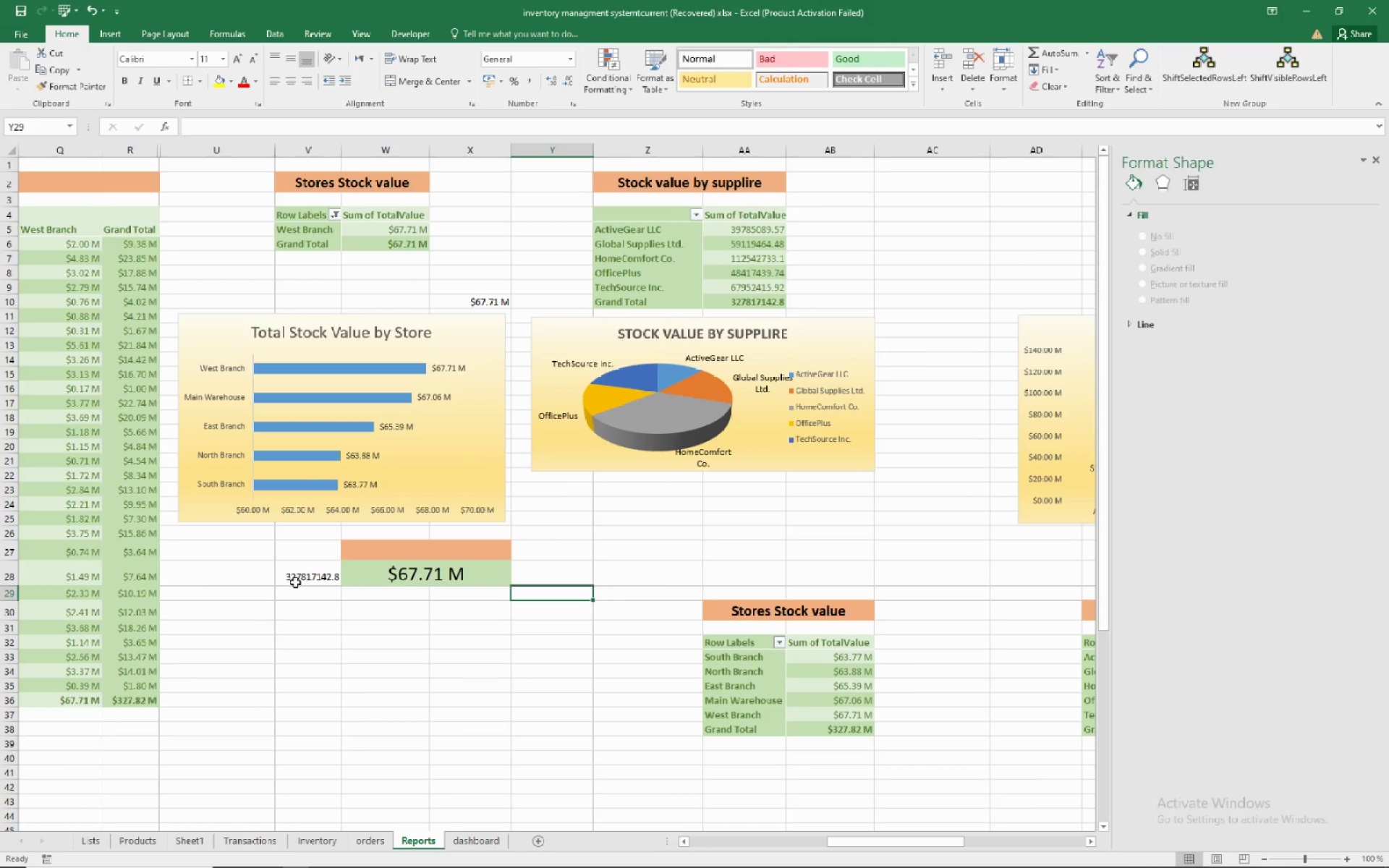 
left_click([334, 579])
 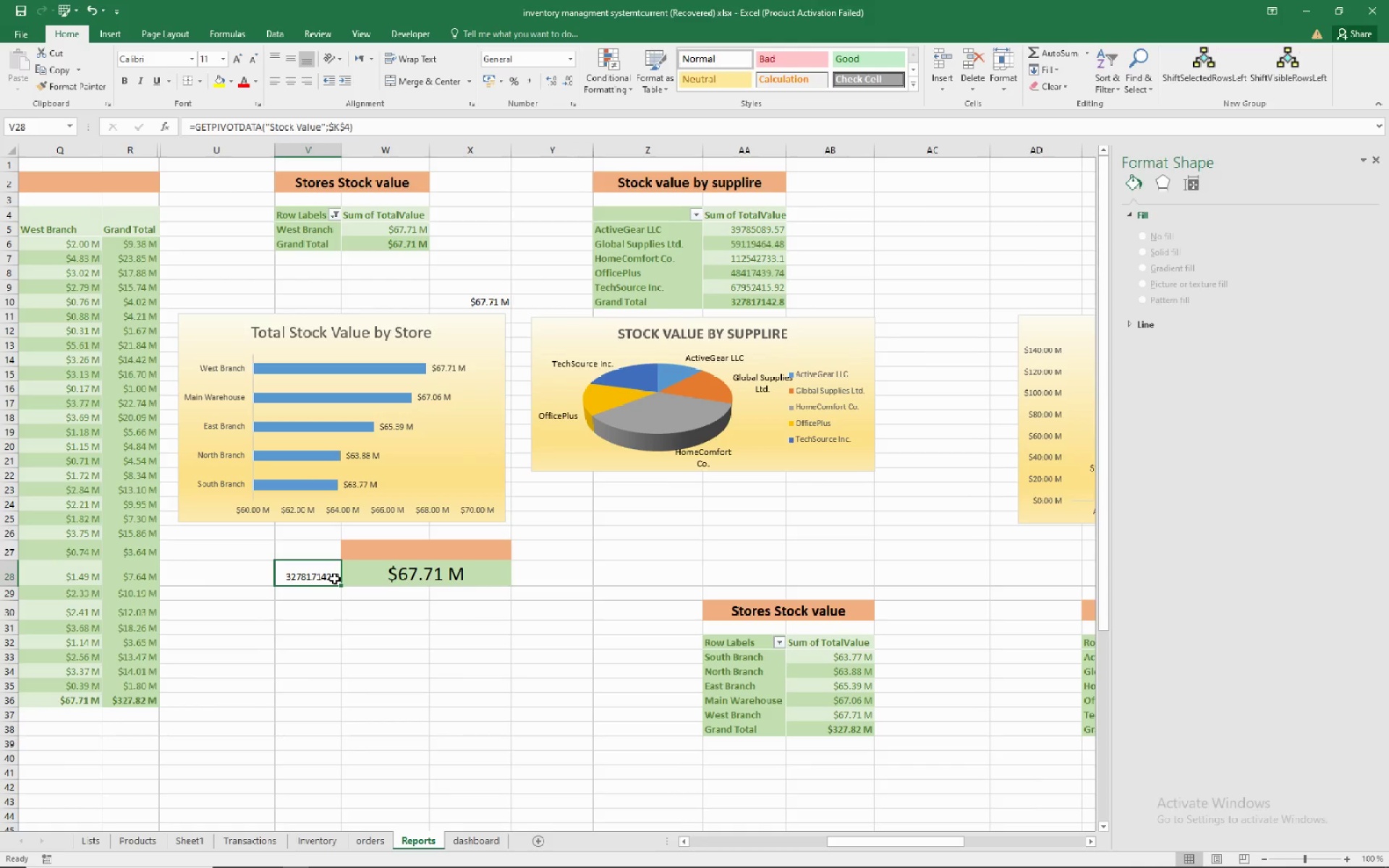 
wait(6.77)
 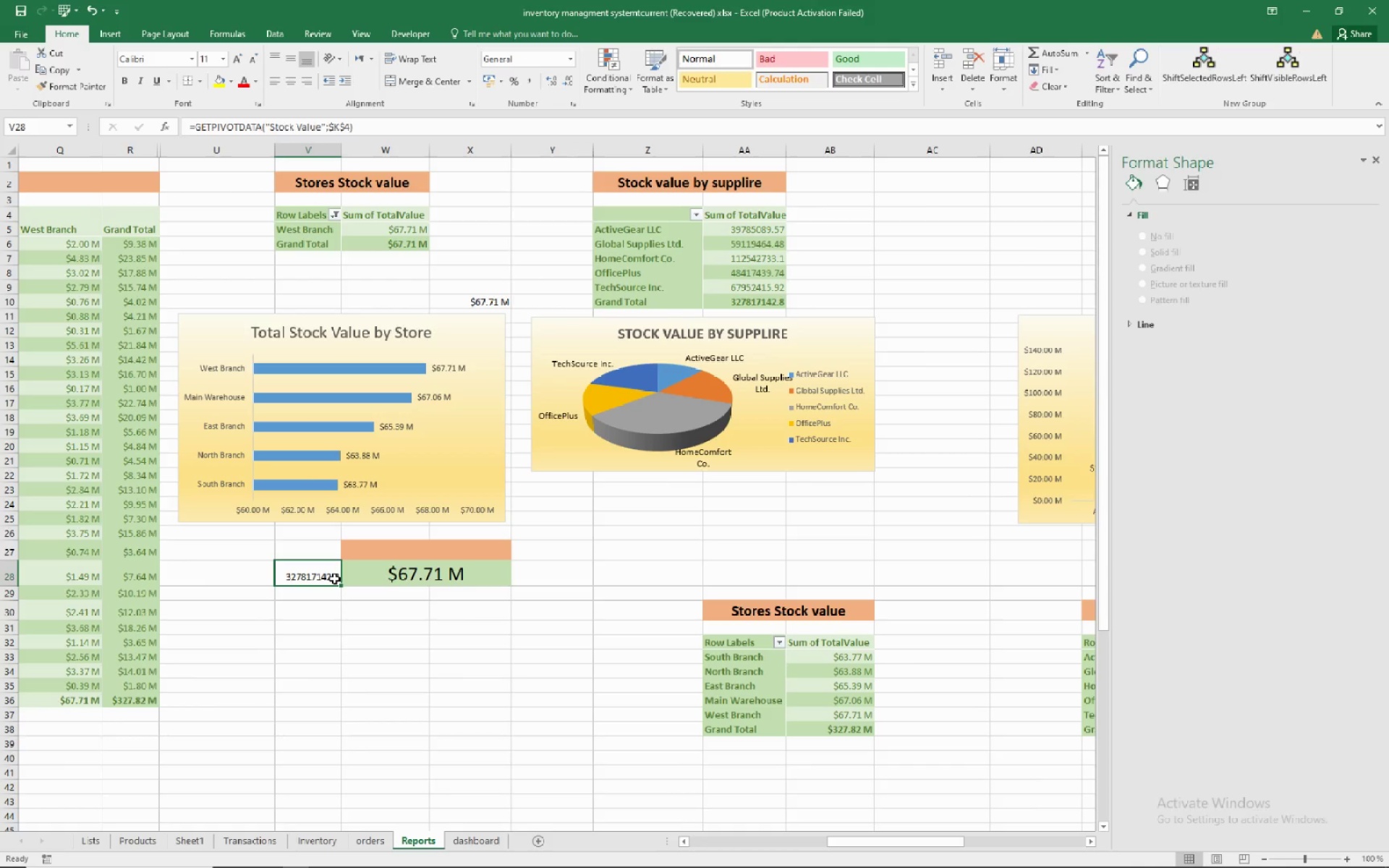 
left_click([373, 569])
 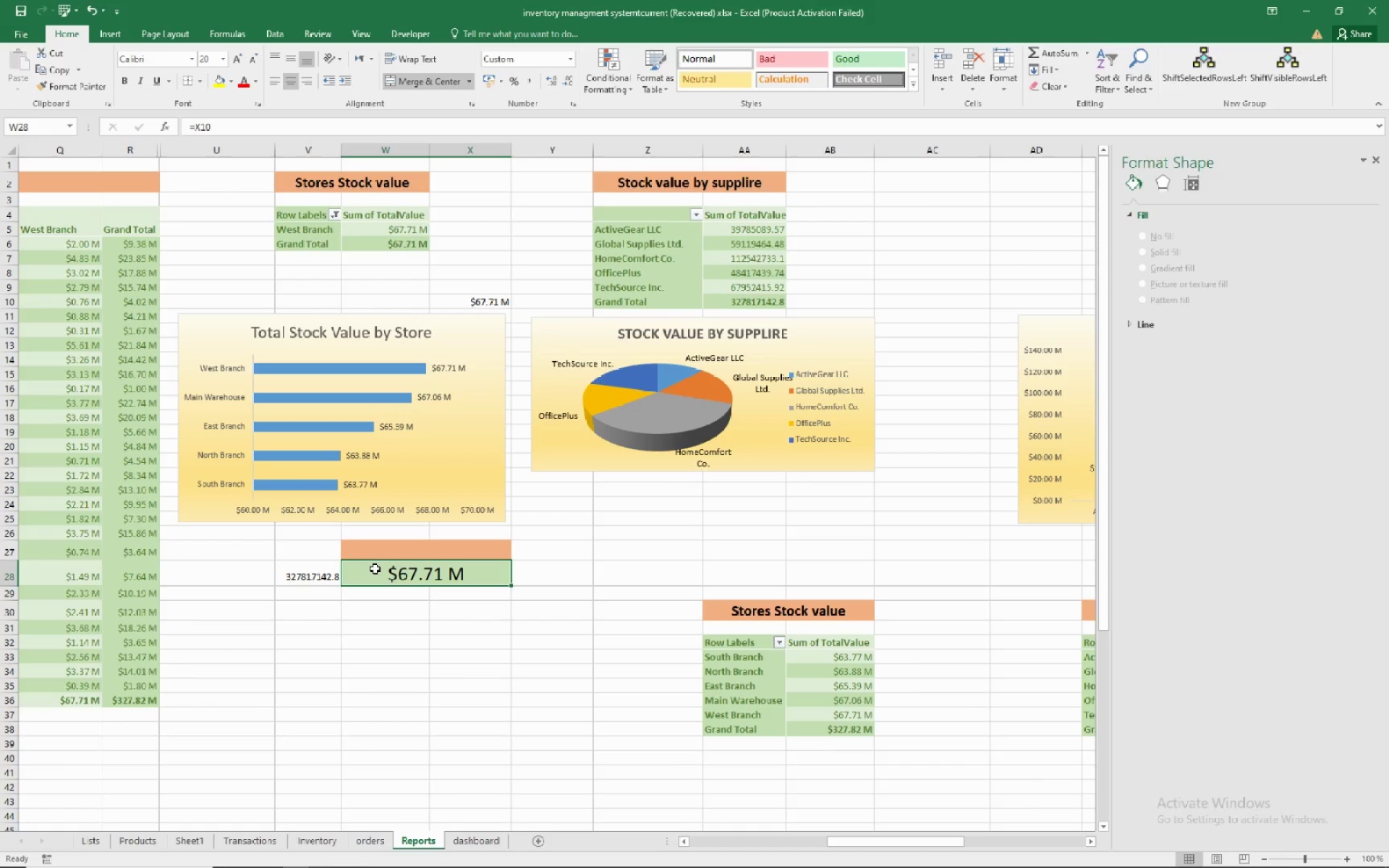 
left_click([319, 579])
 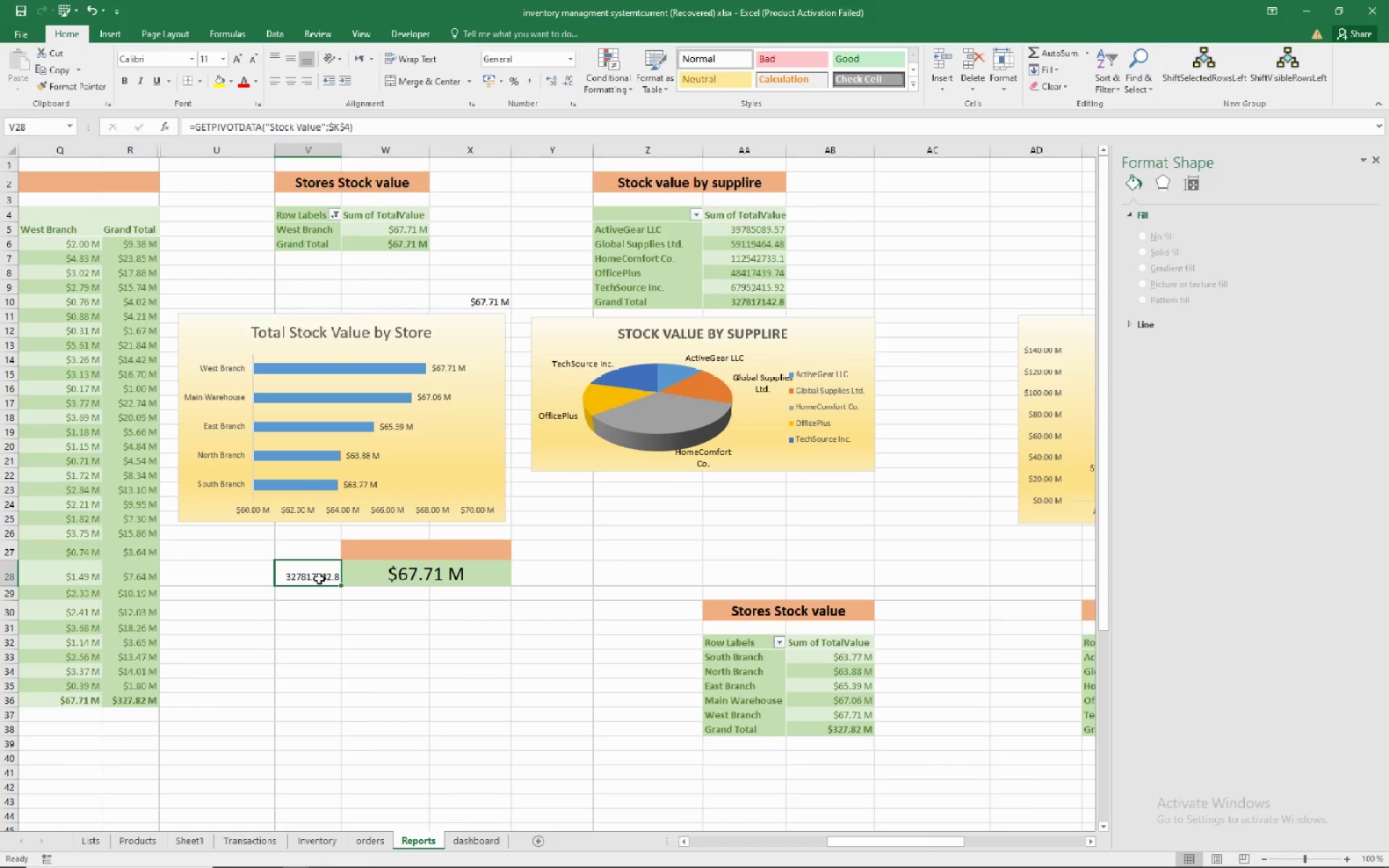 
key(Delete)
 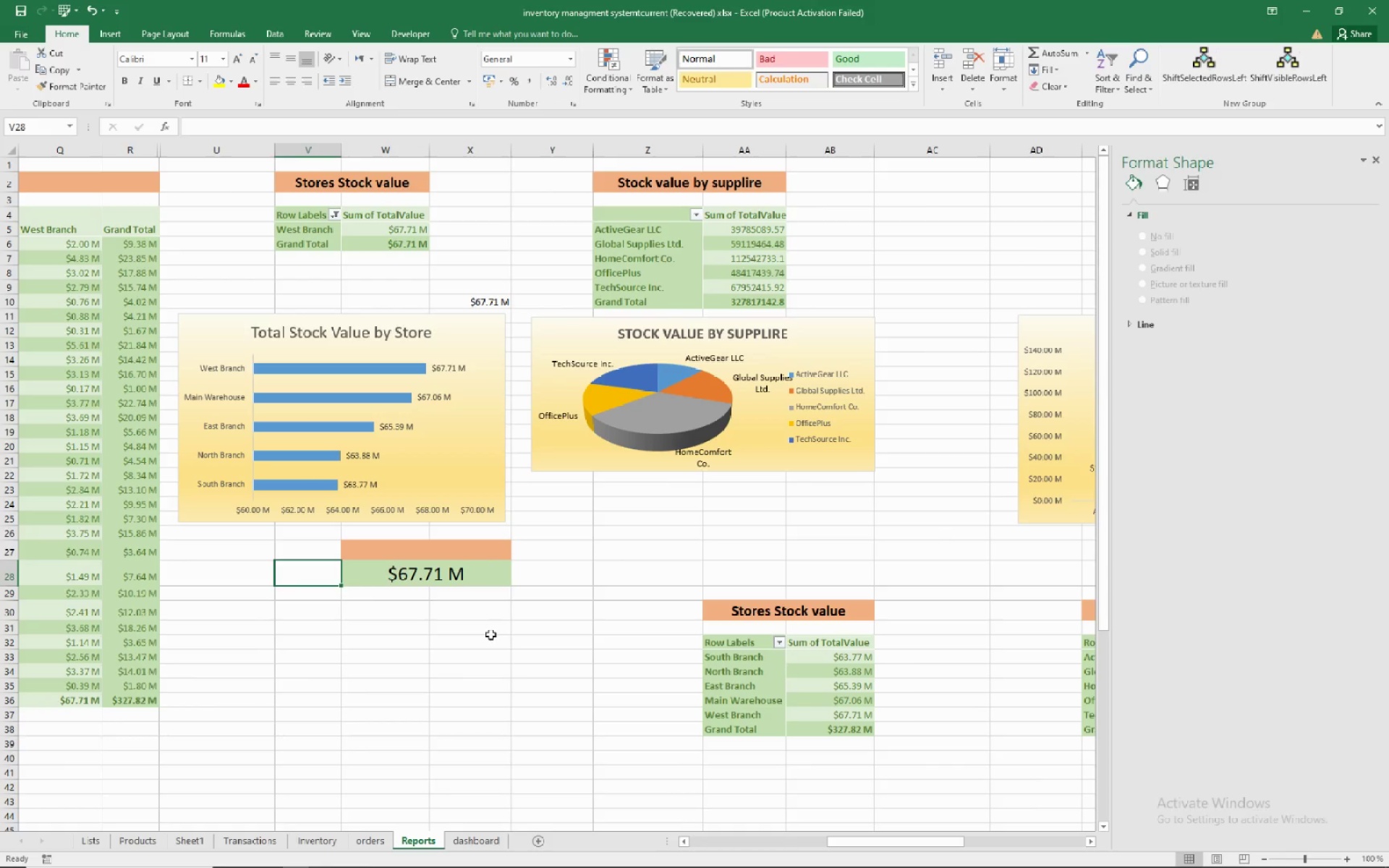 
left_click([488, 634])
 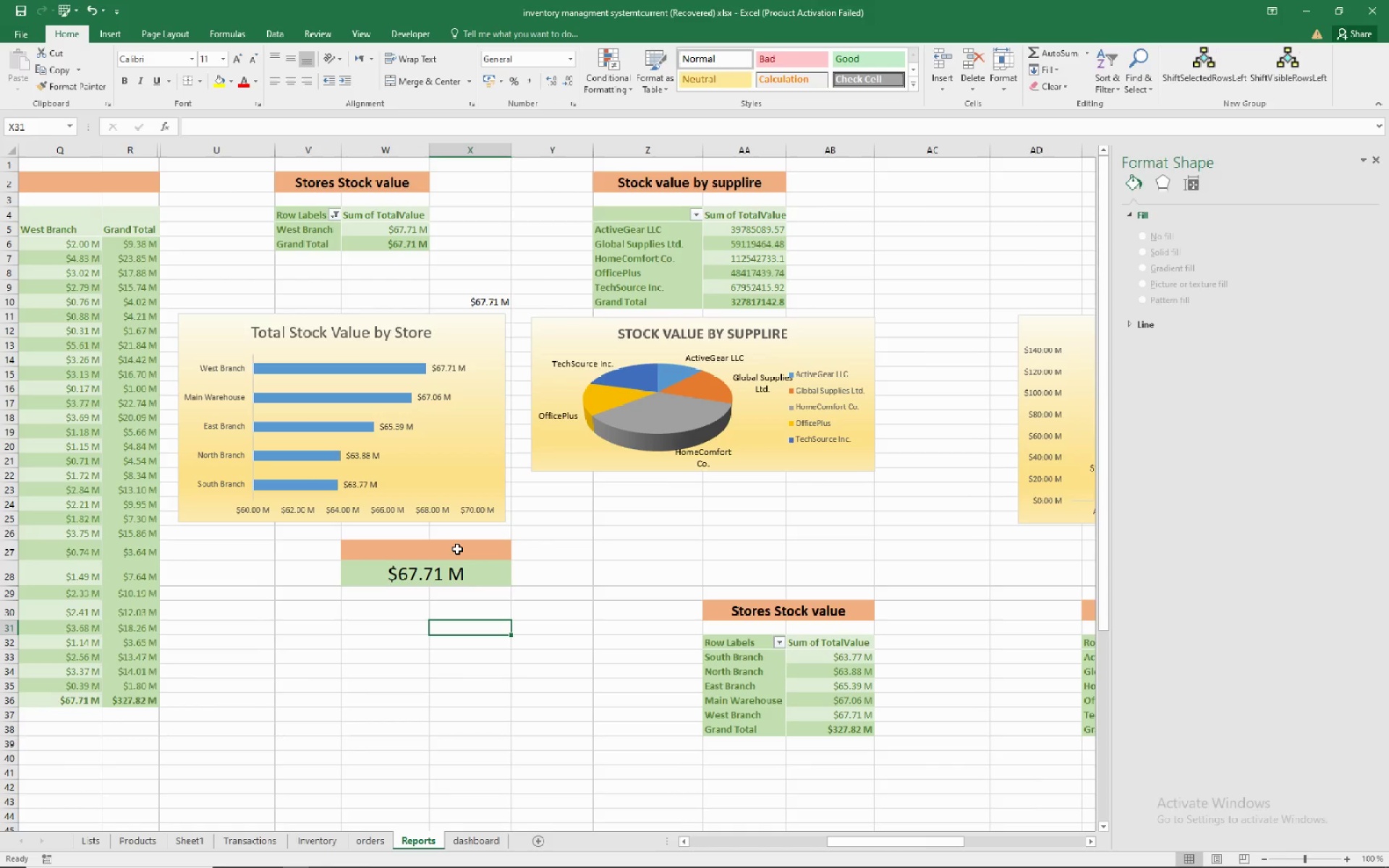 
left_click([457, 549])
 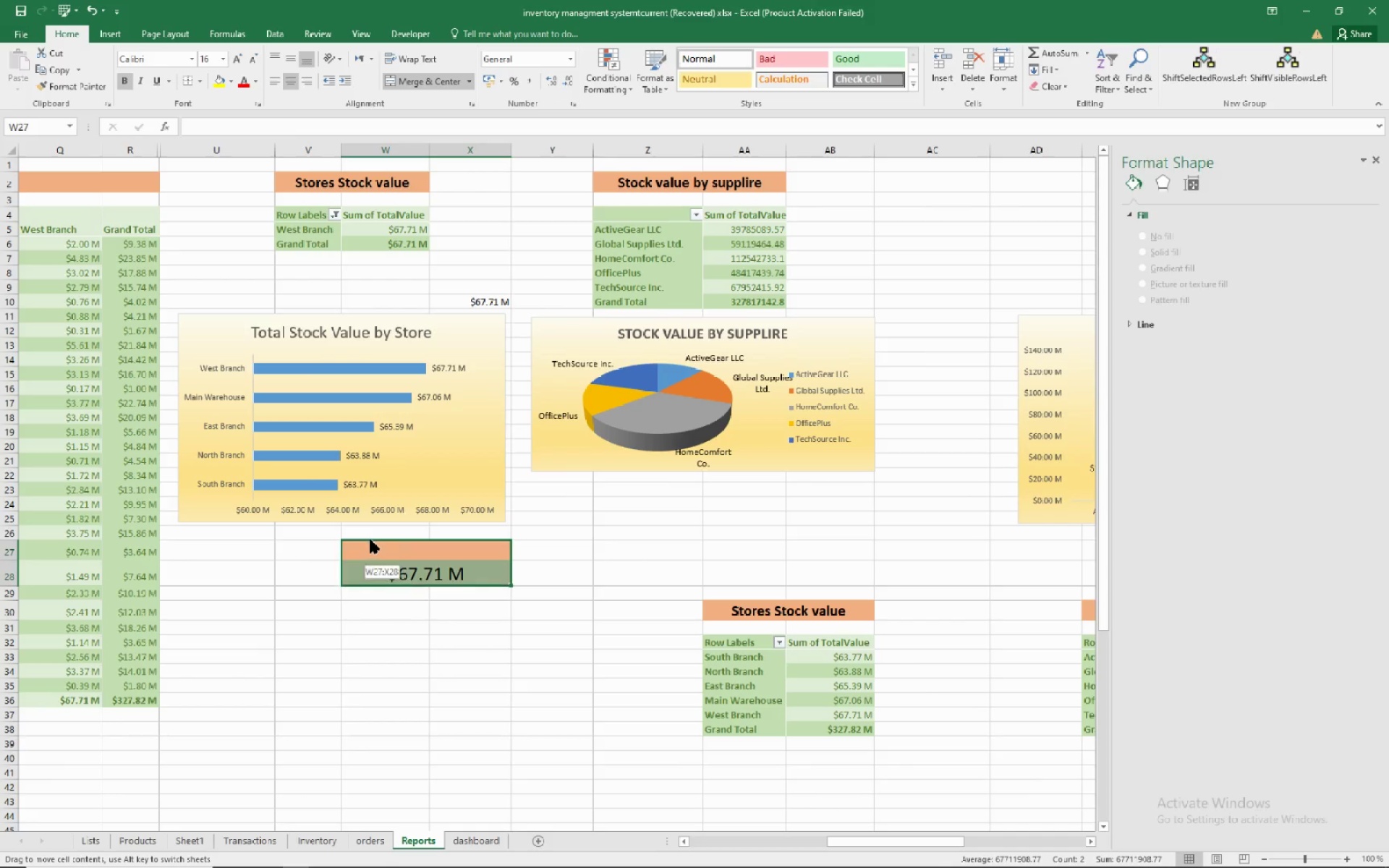 
wait(15.96)
 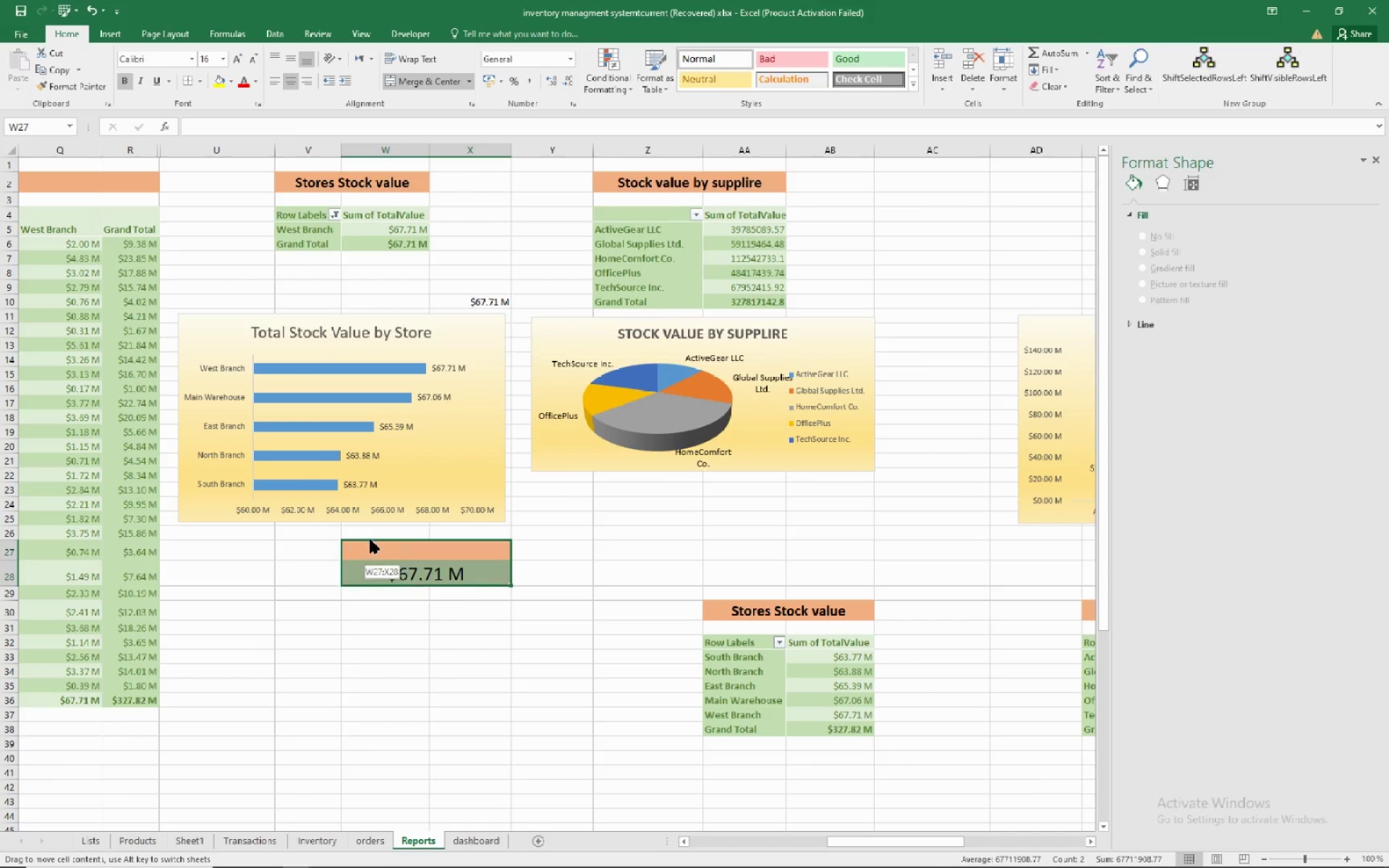 
left_click([332, 221])
 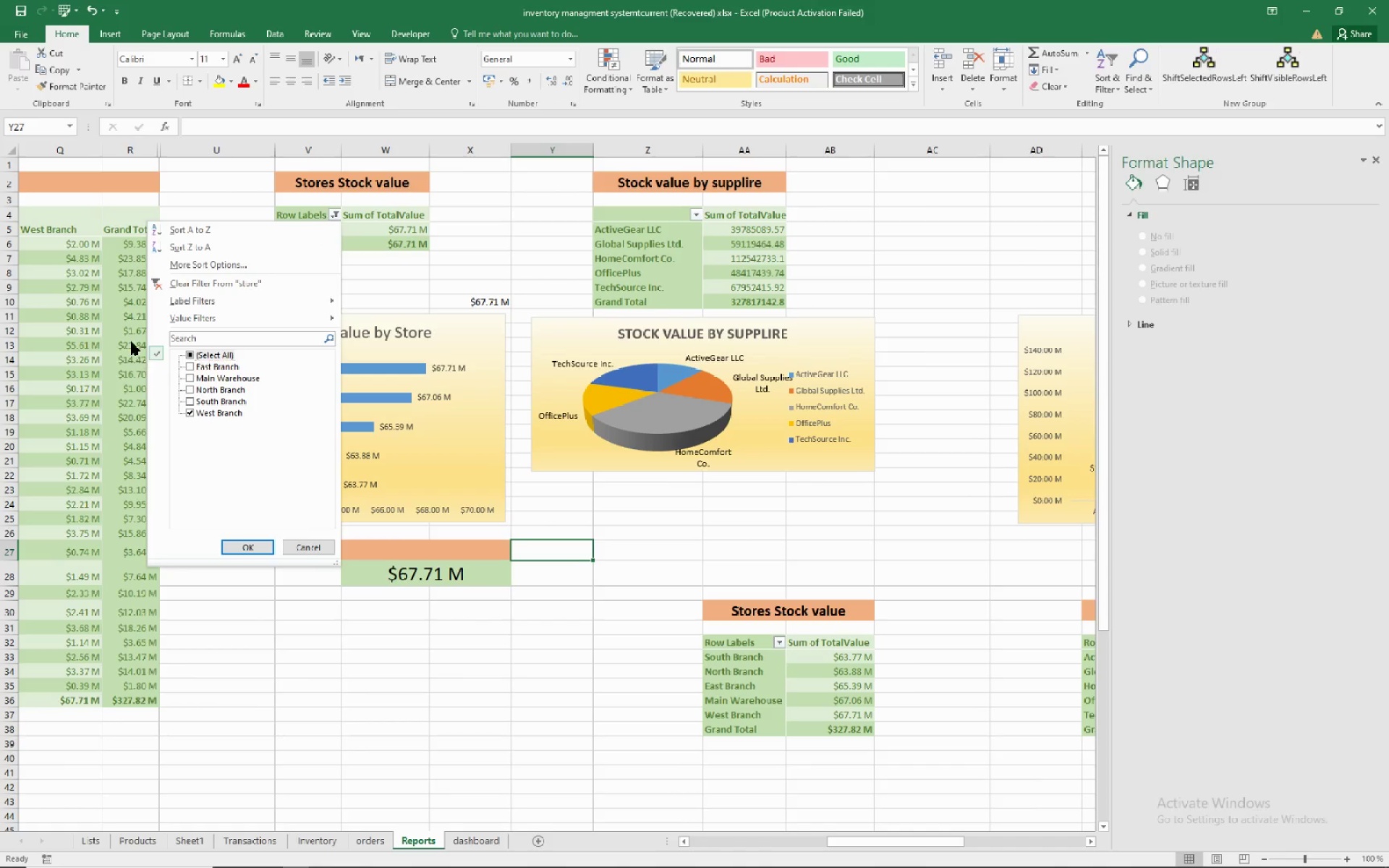 
left_click([184, 356])
 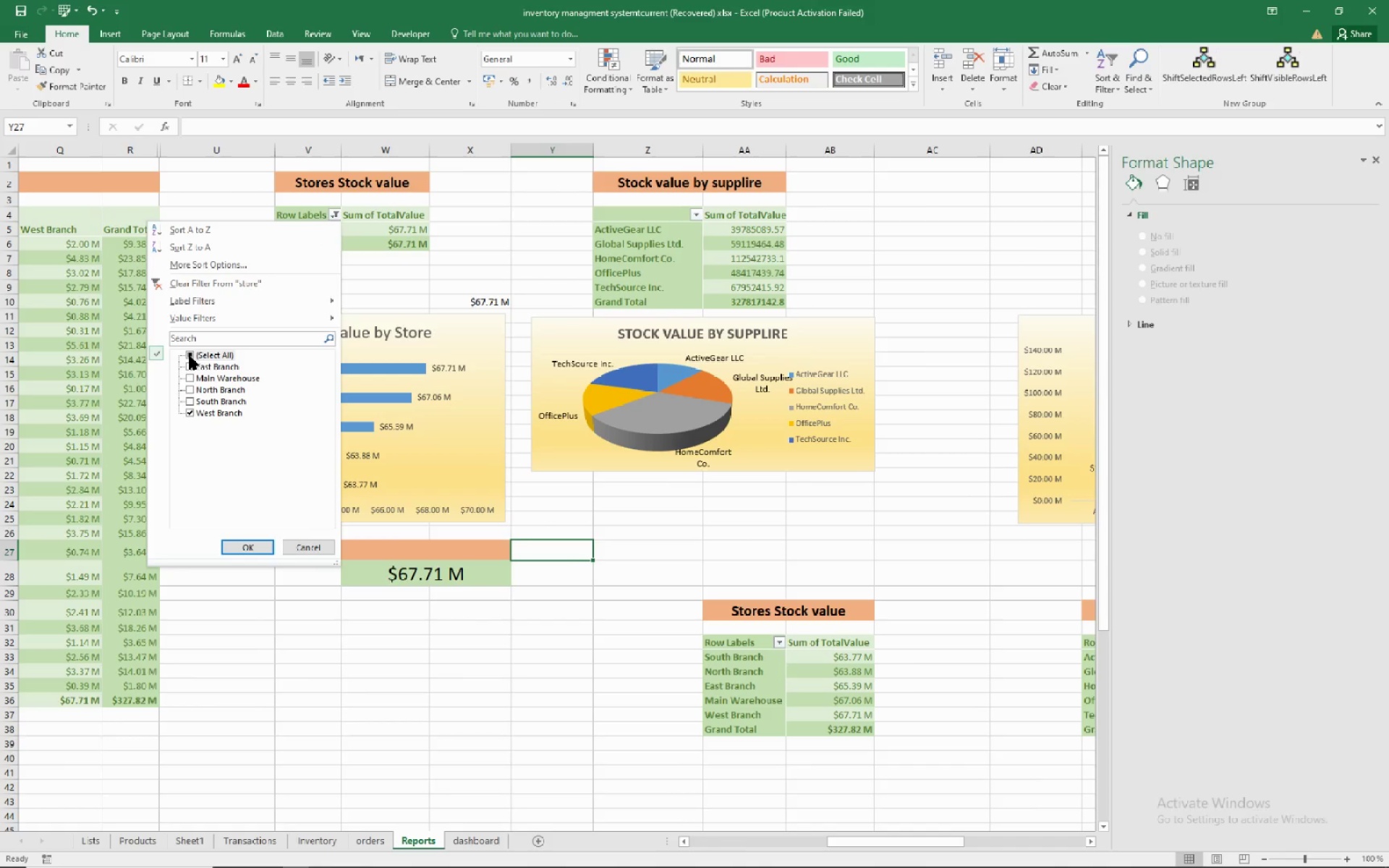 
left_click([190, 356])
 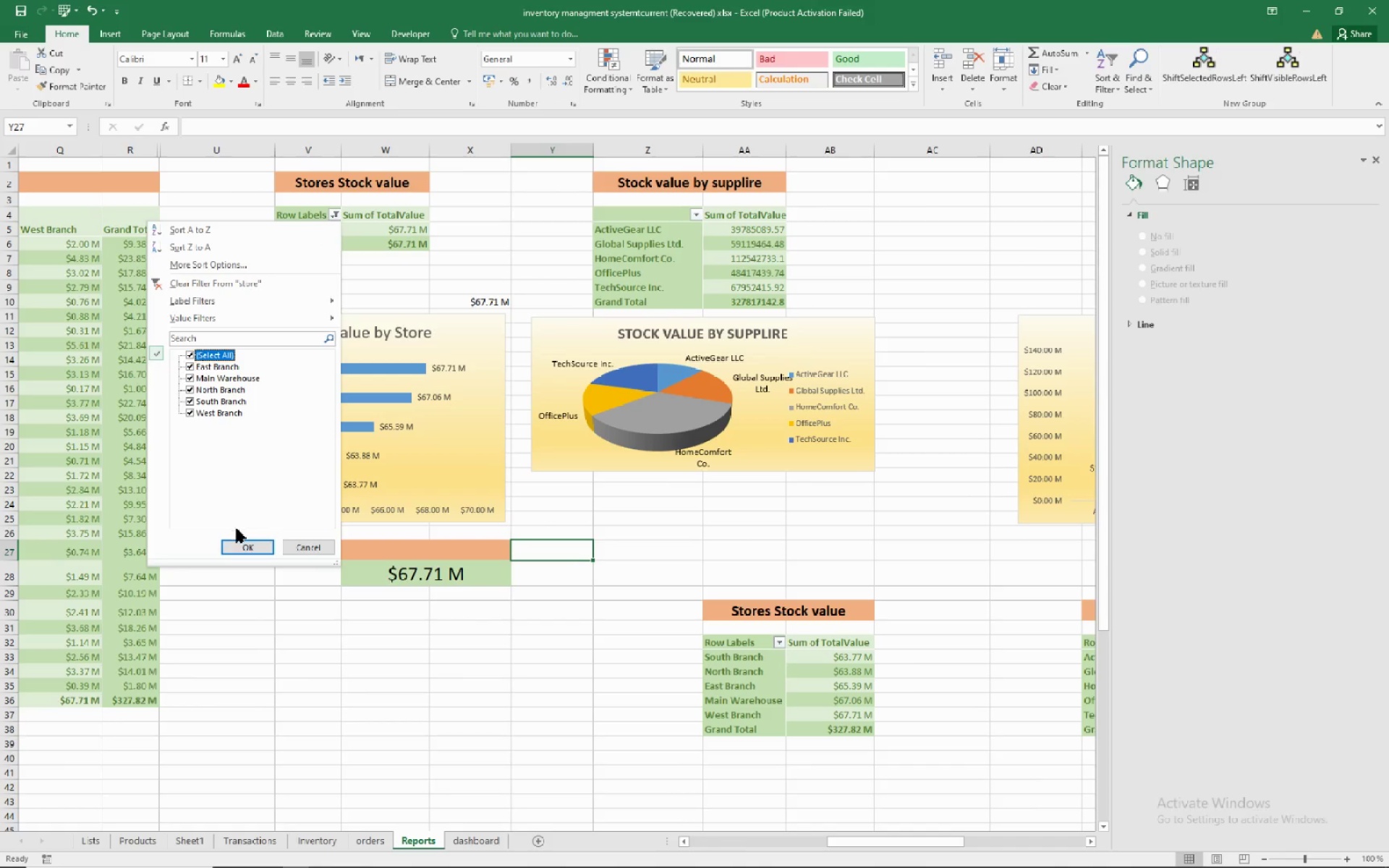 
left_click([241, 545])
 